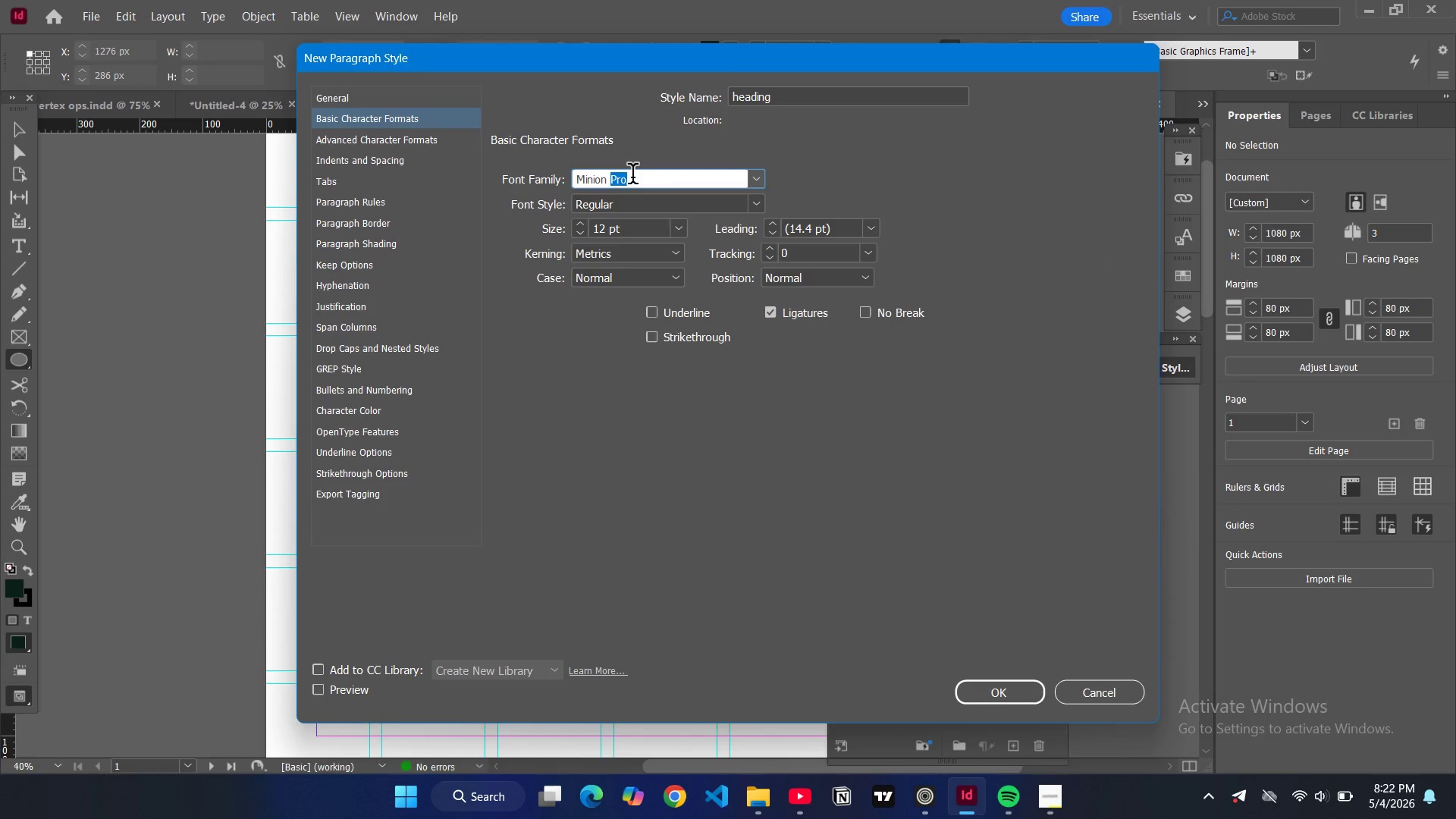 
key(Control+ControlLeft)
 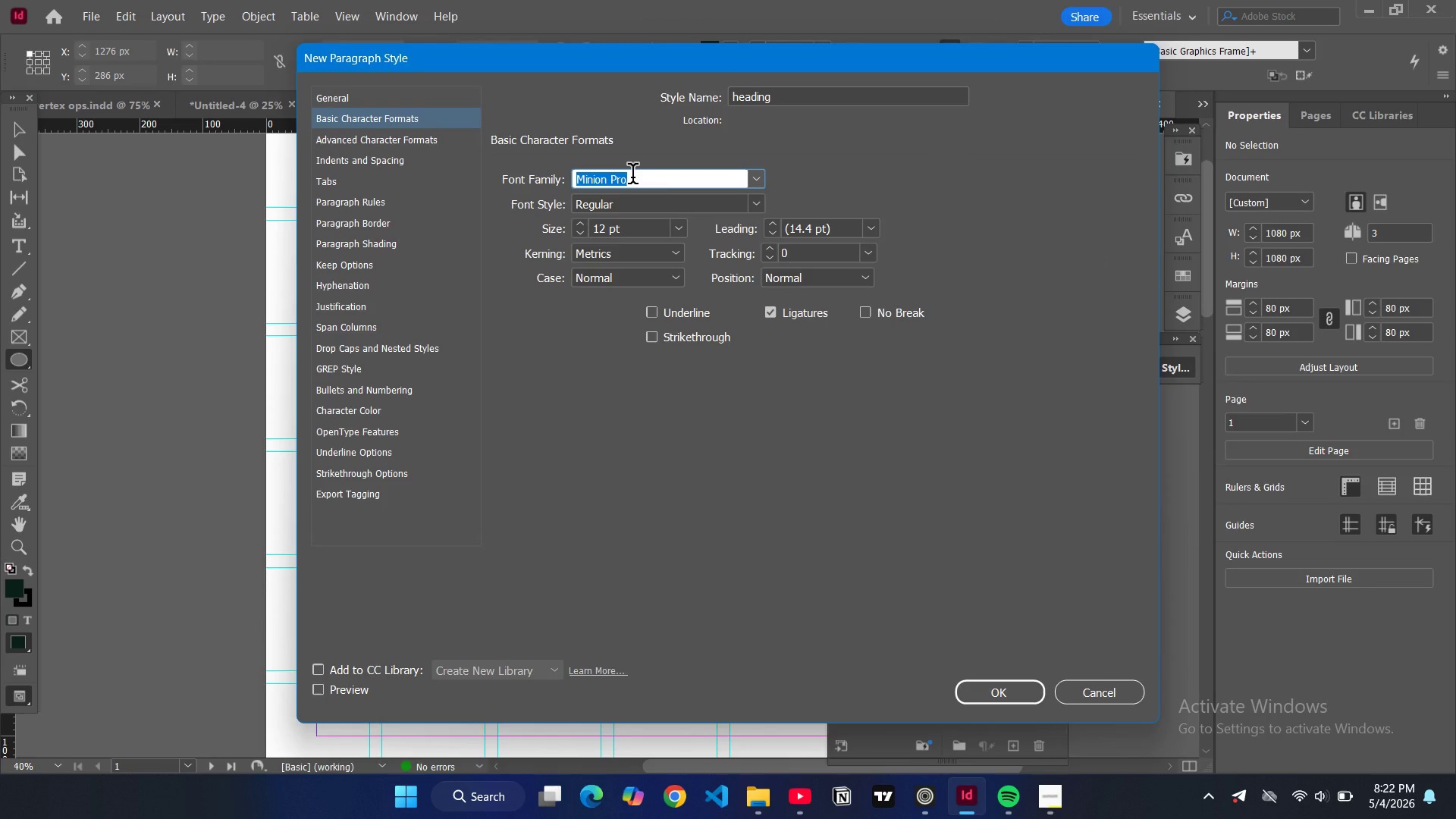 
key(Control+A)
 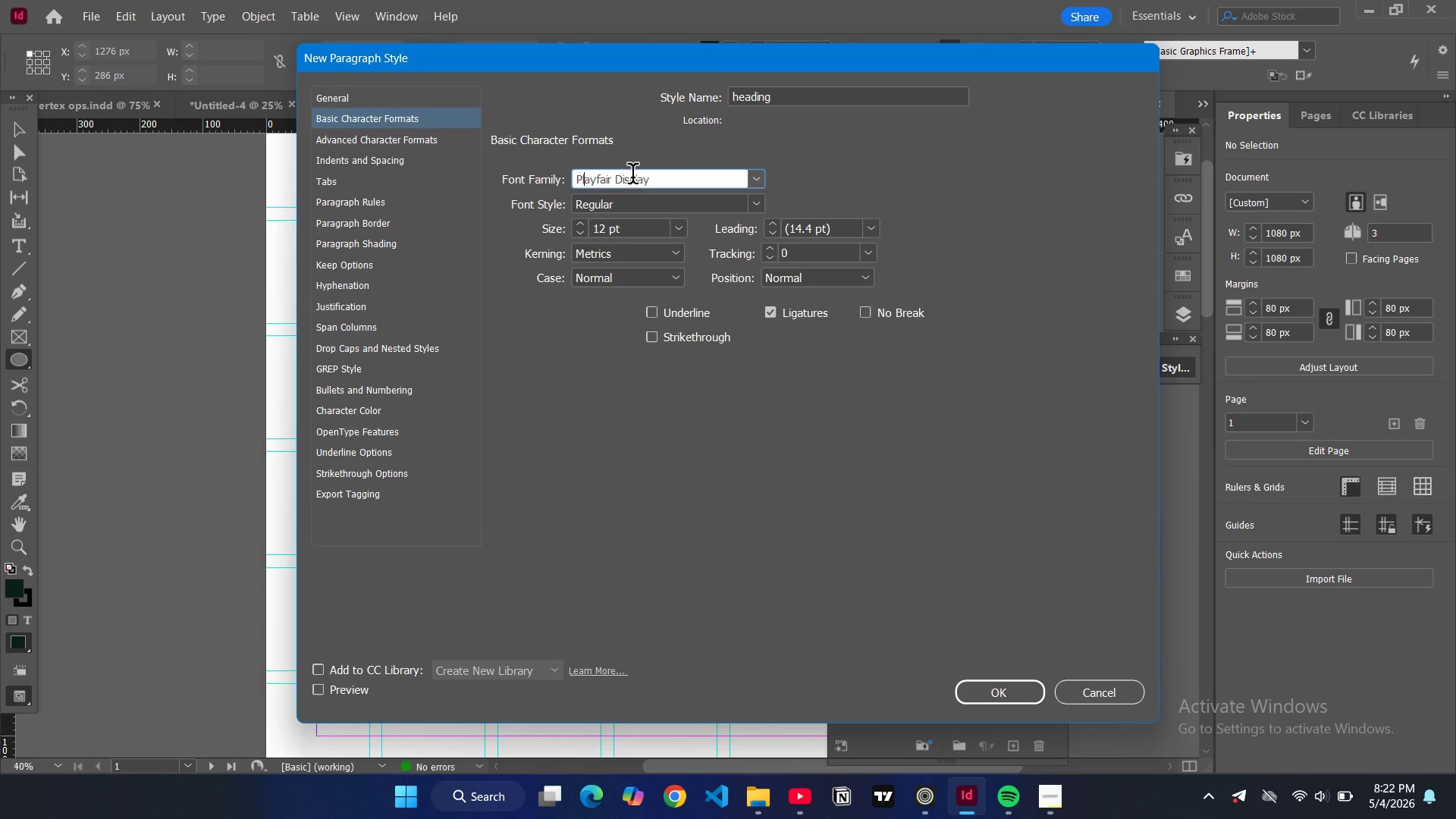 
type(pla)
 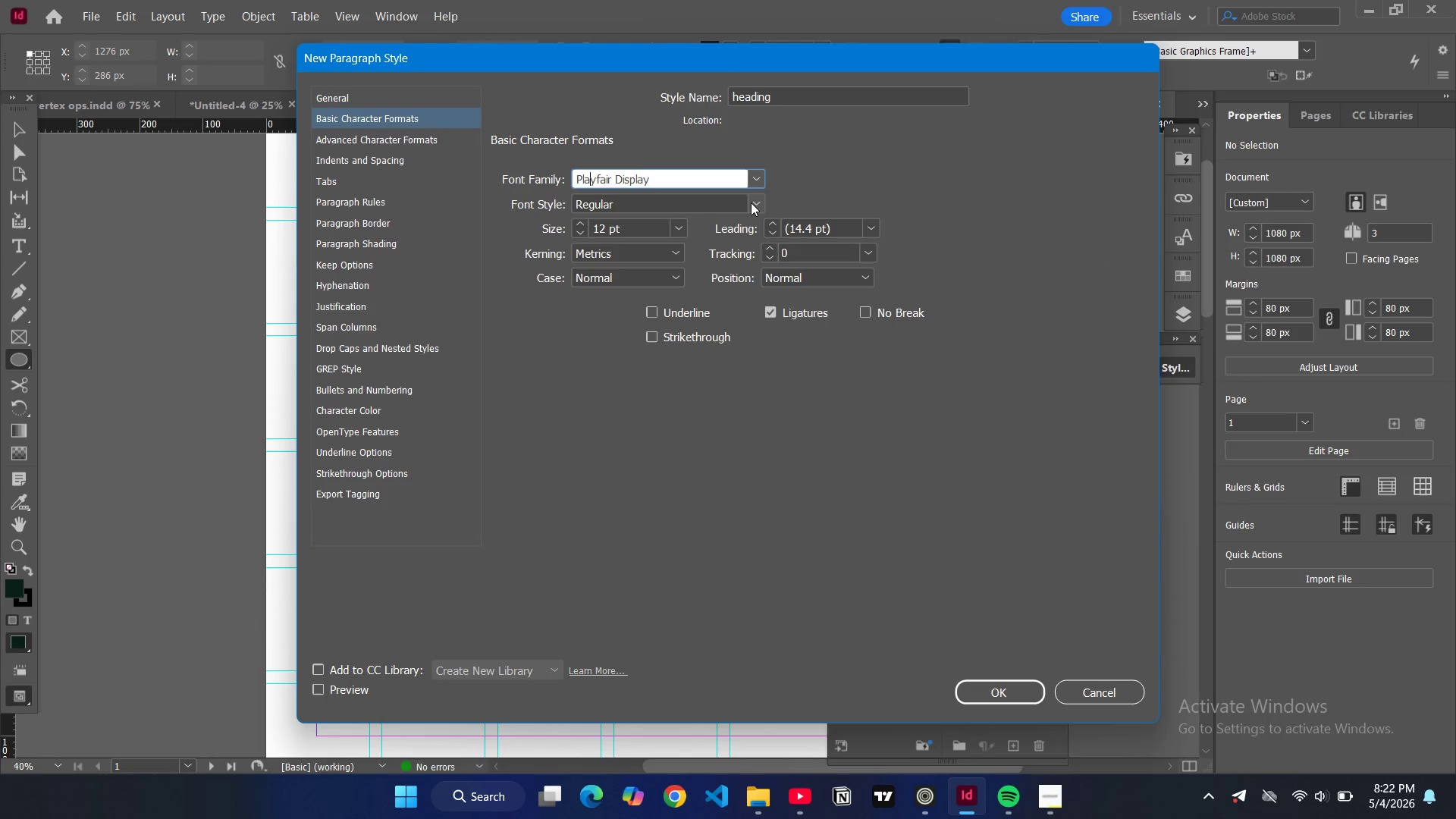 
left_click([751, 202])
 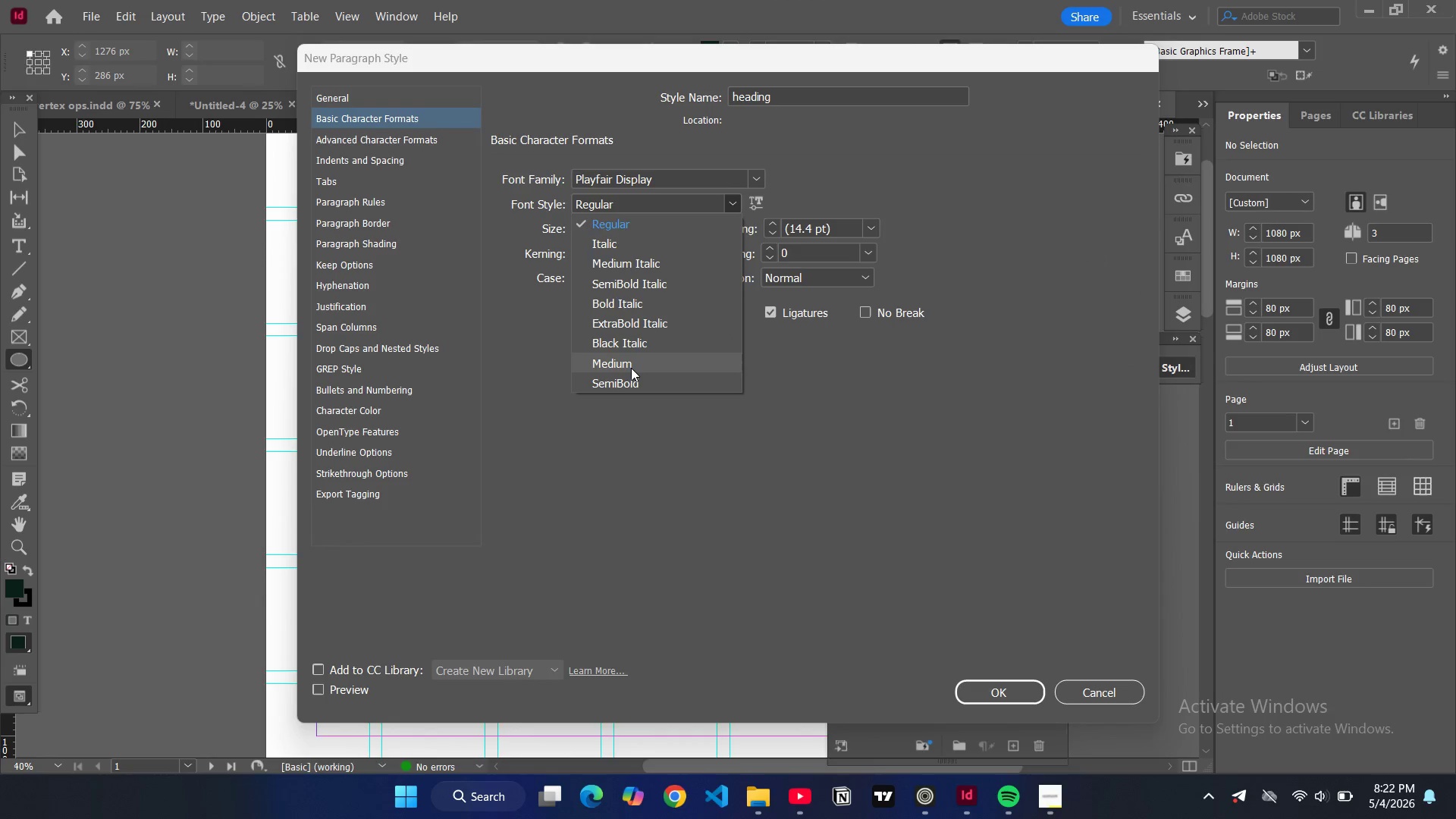 
left_click([631, 368])
 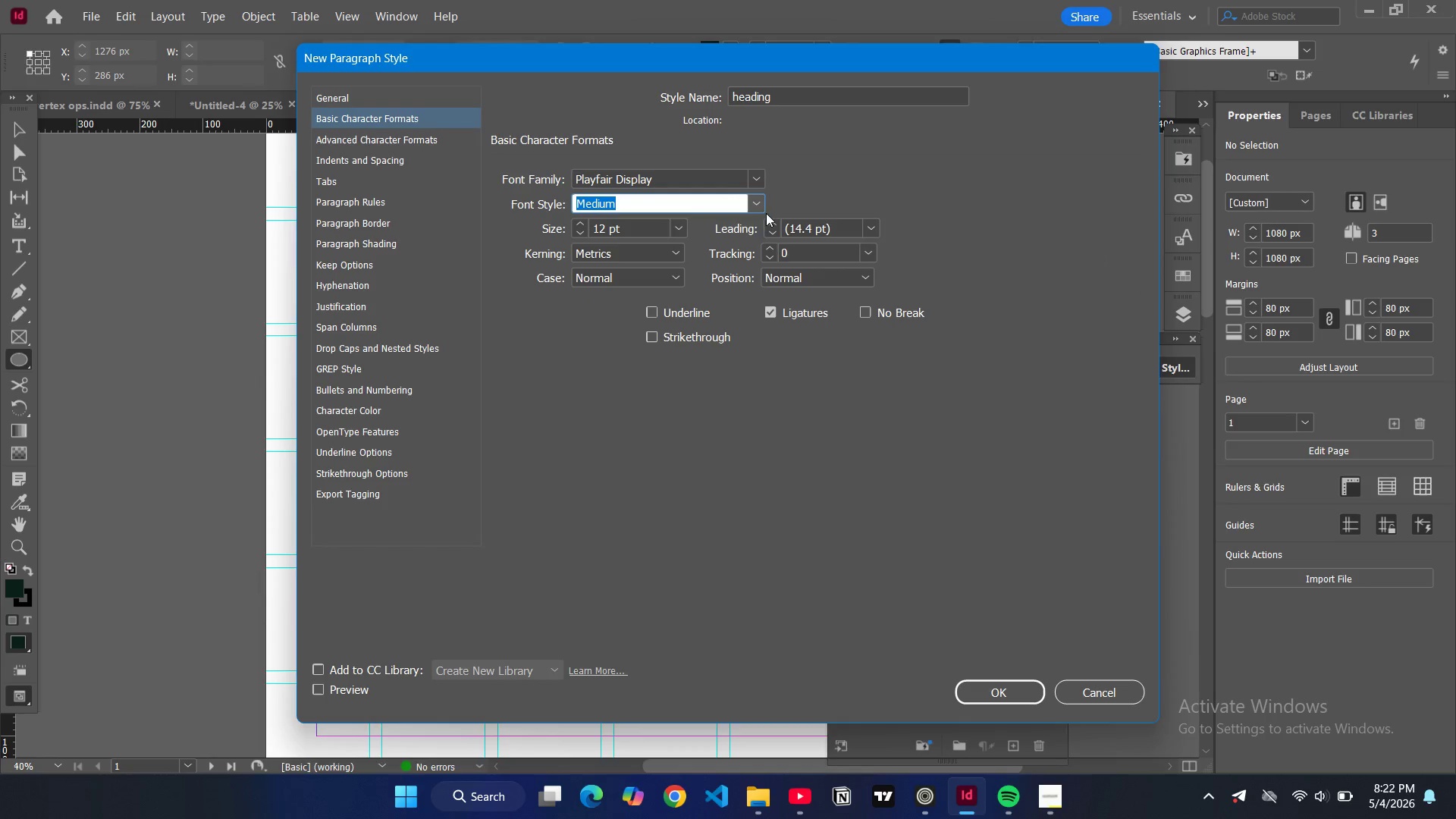 
left_click([758, 209])
 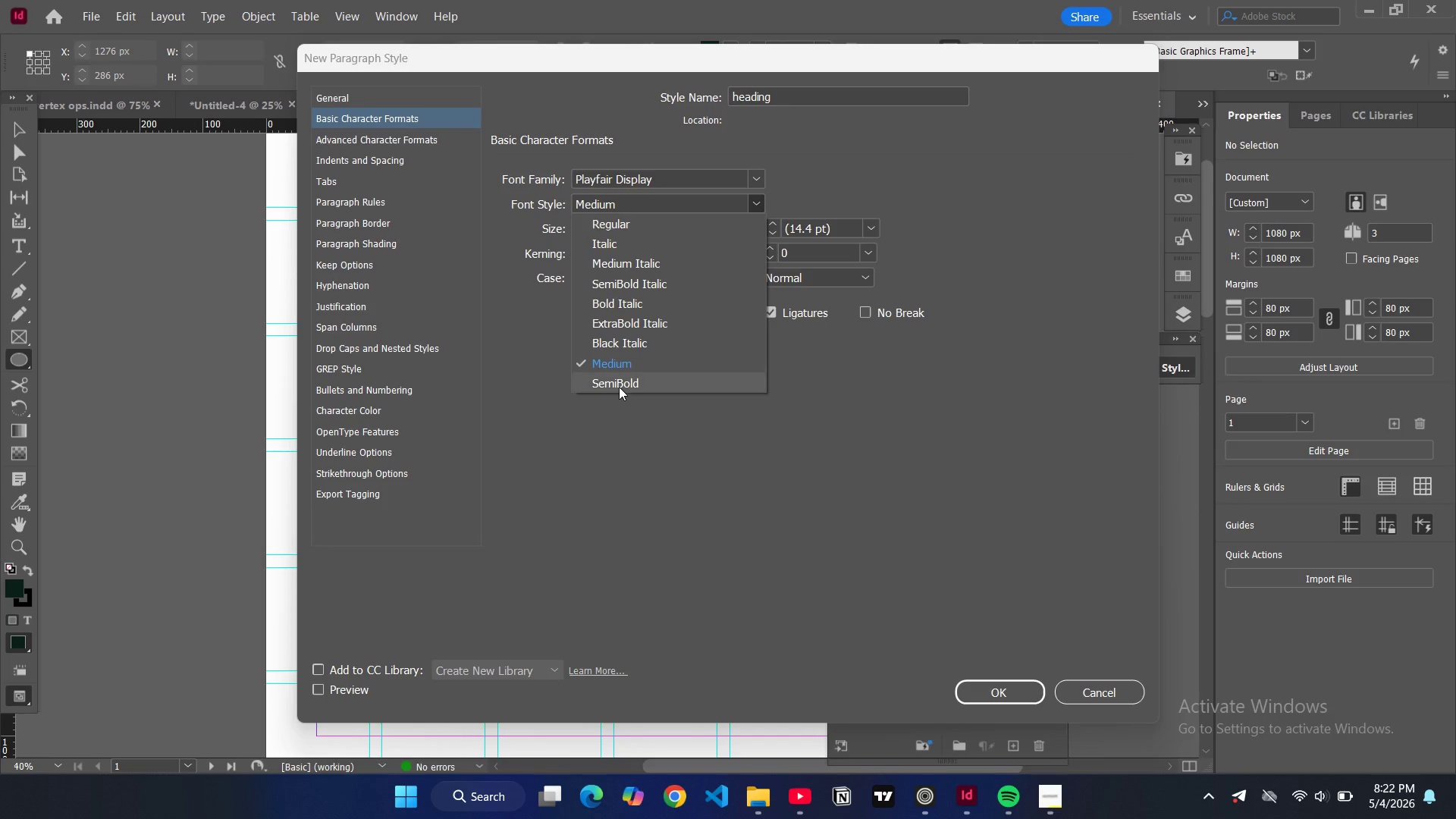 
left_click([619, 387])
 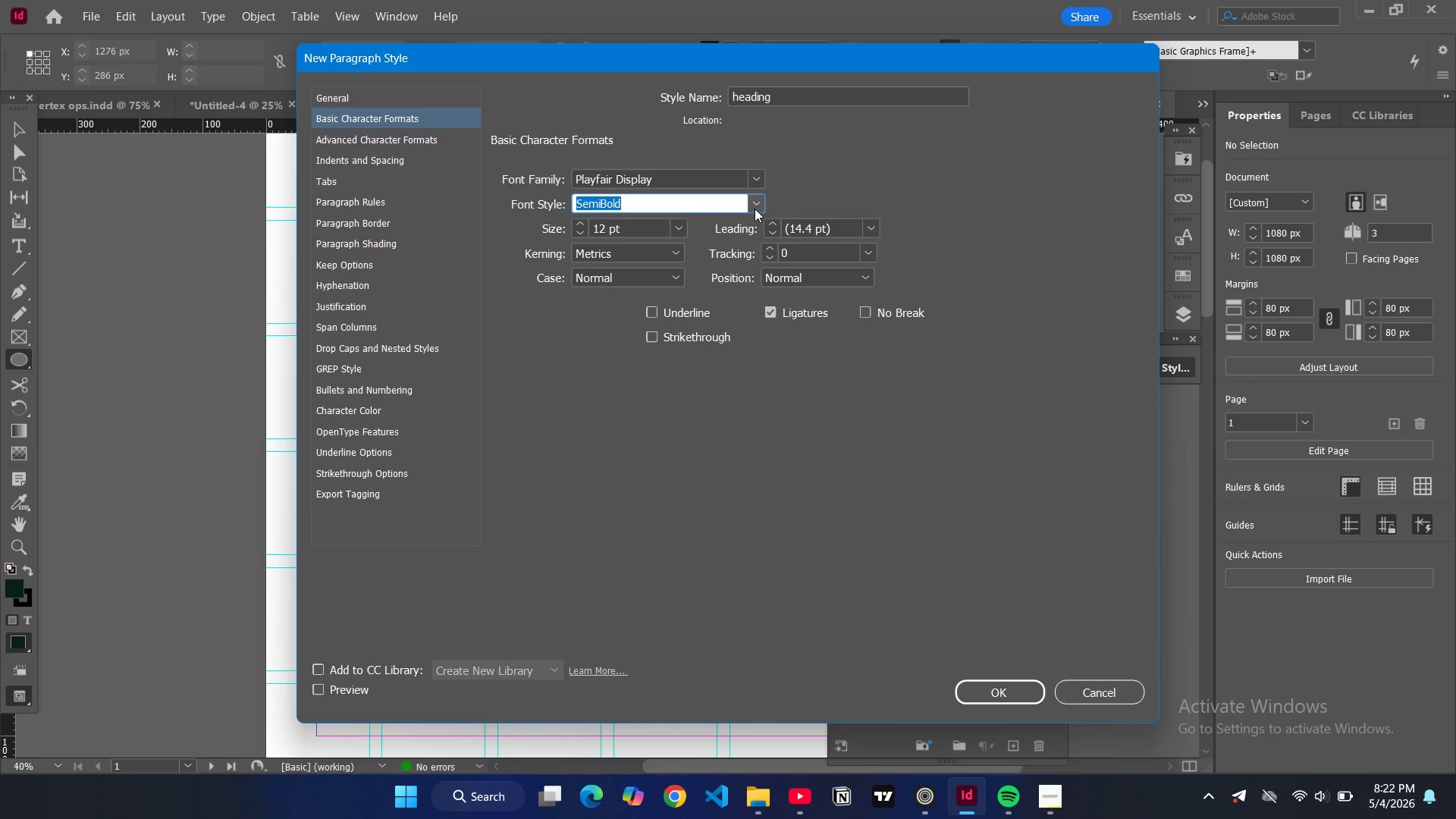 
left_click([755, 209])
 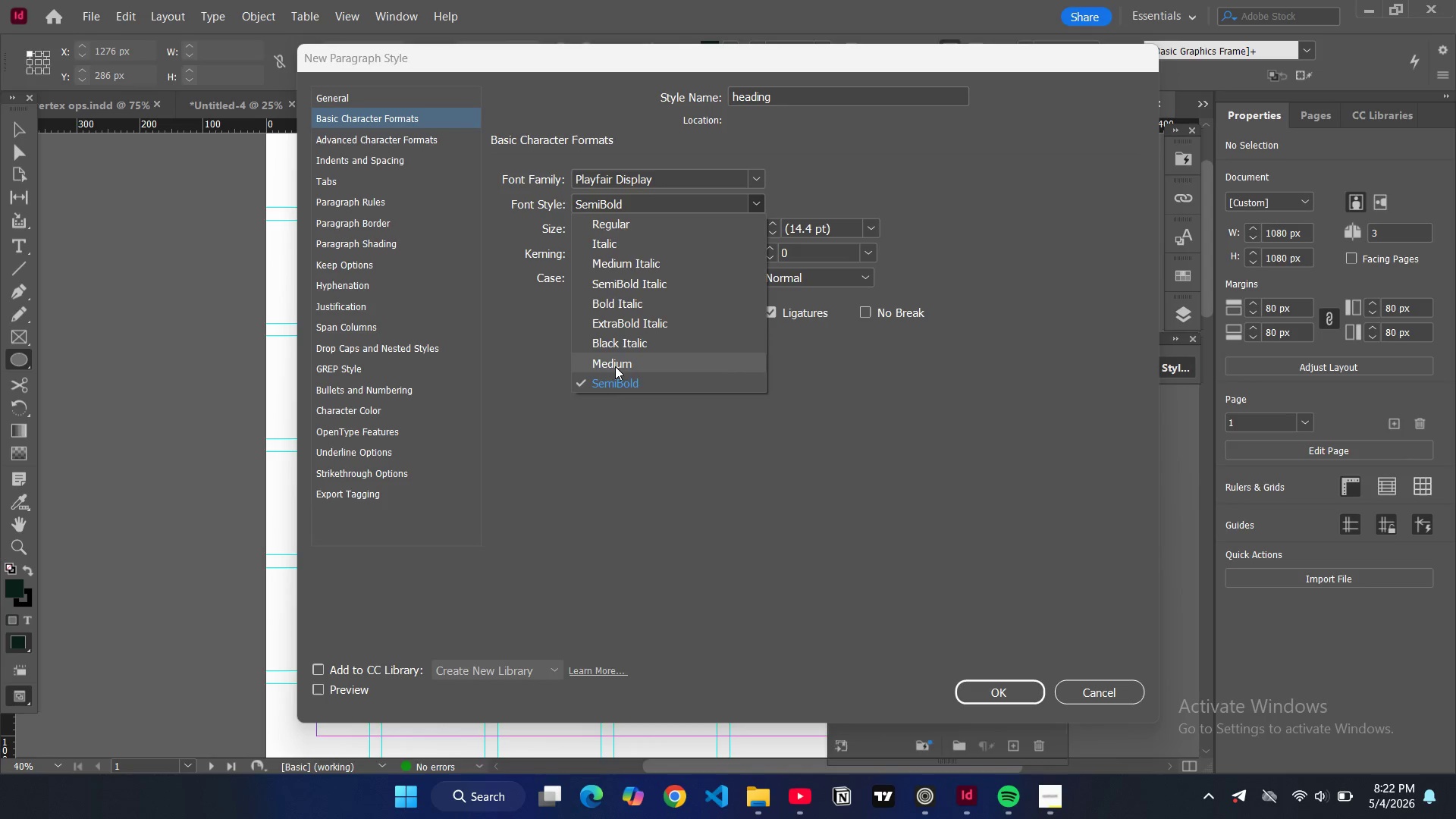 
left_click([615, 366])
 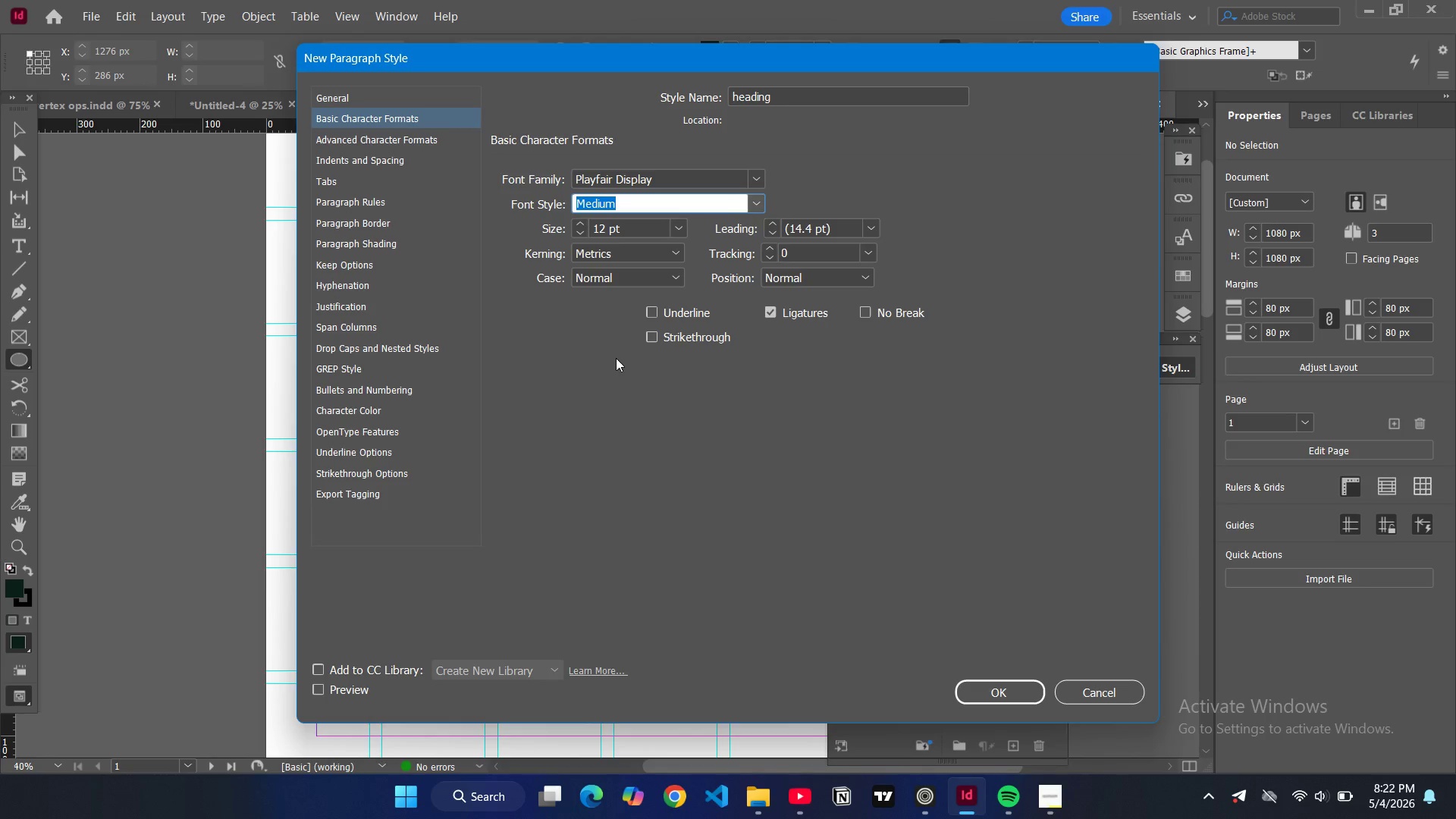 
wait(6.55)
 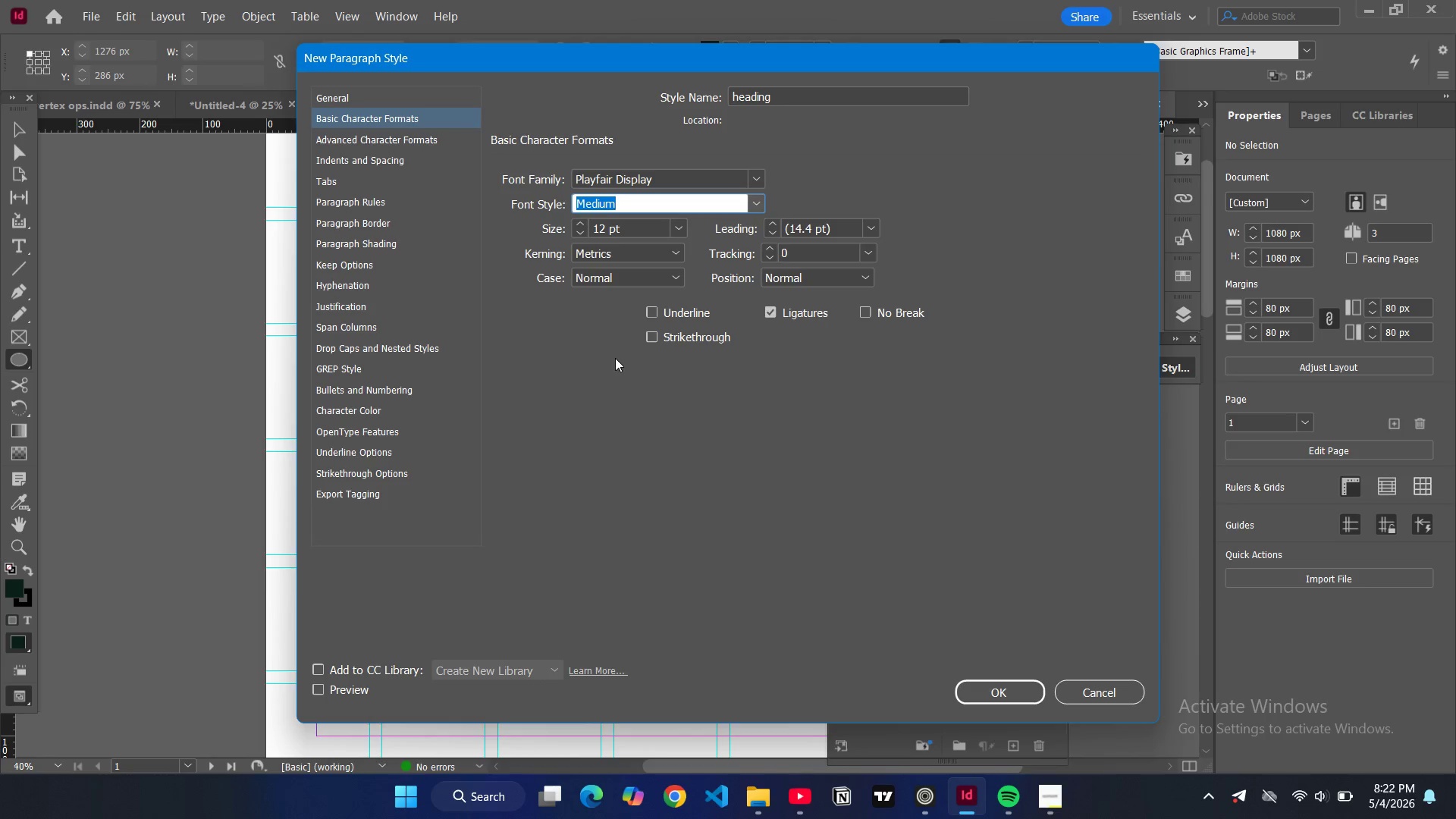 
left_click([681, 234])
 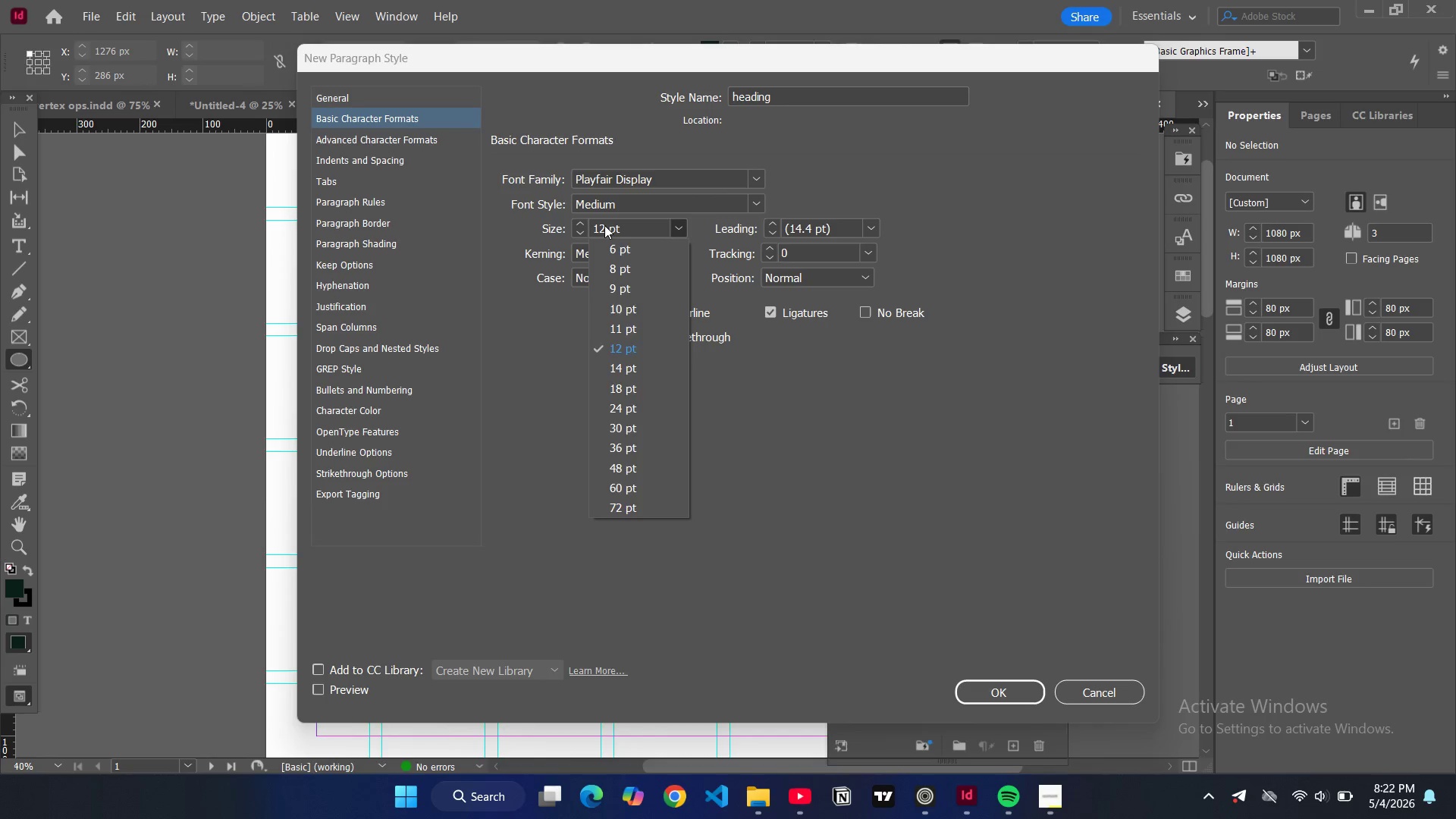 
double_click([604, 226])
 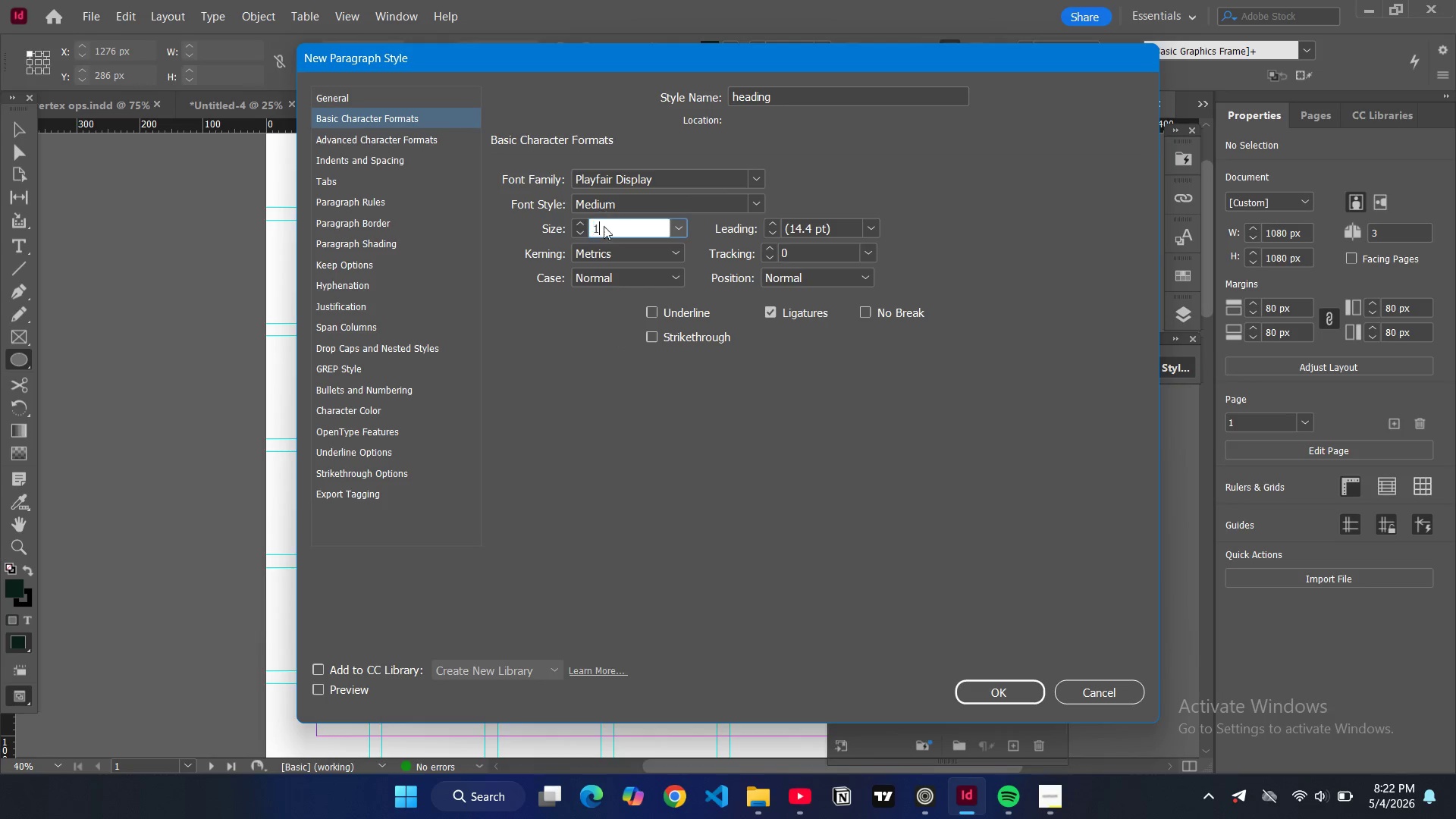 
type(120)
 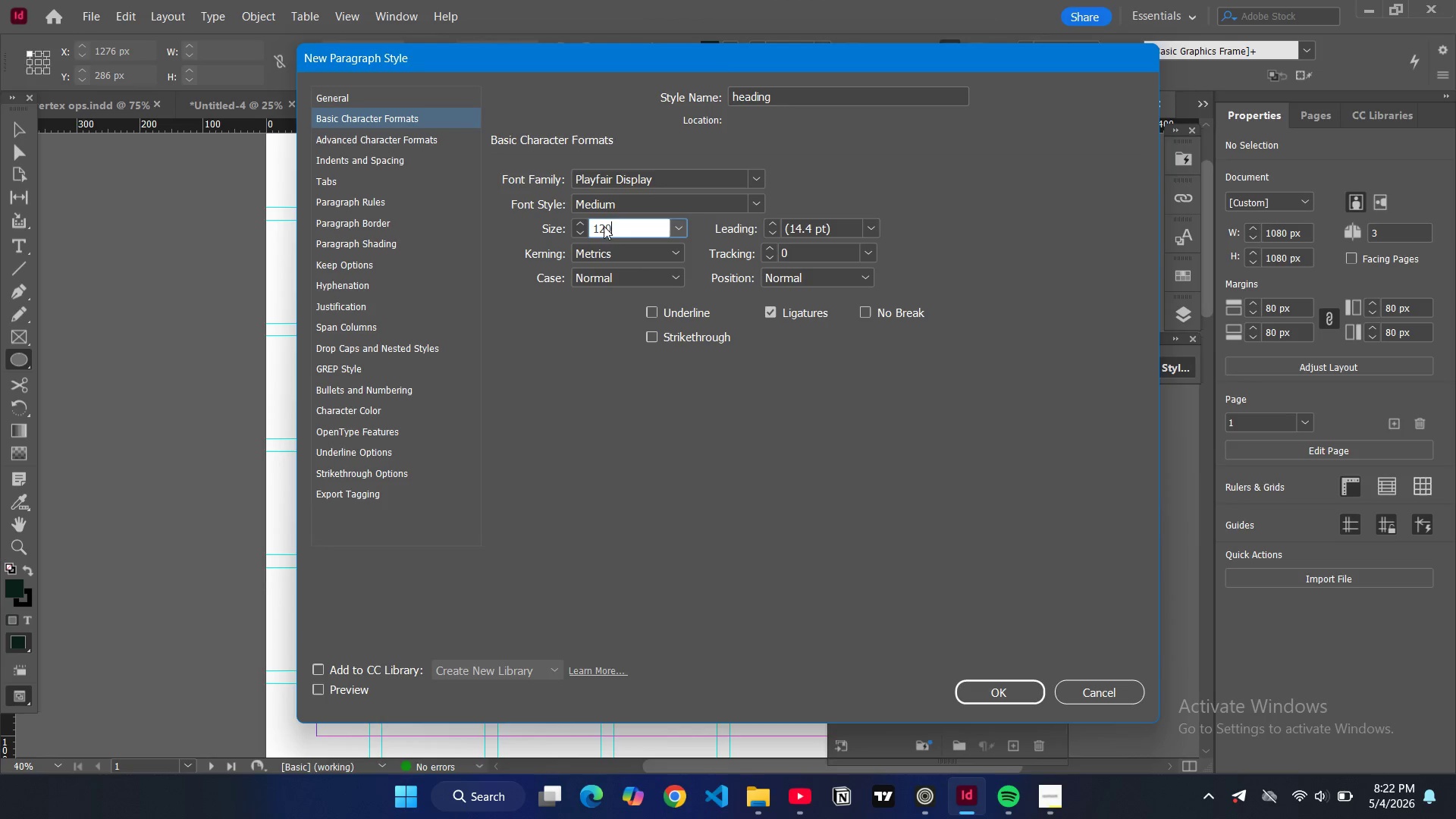 
left_click([802, 462])
 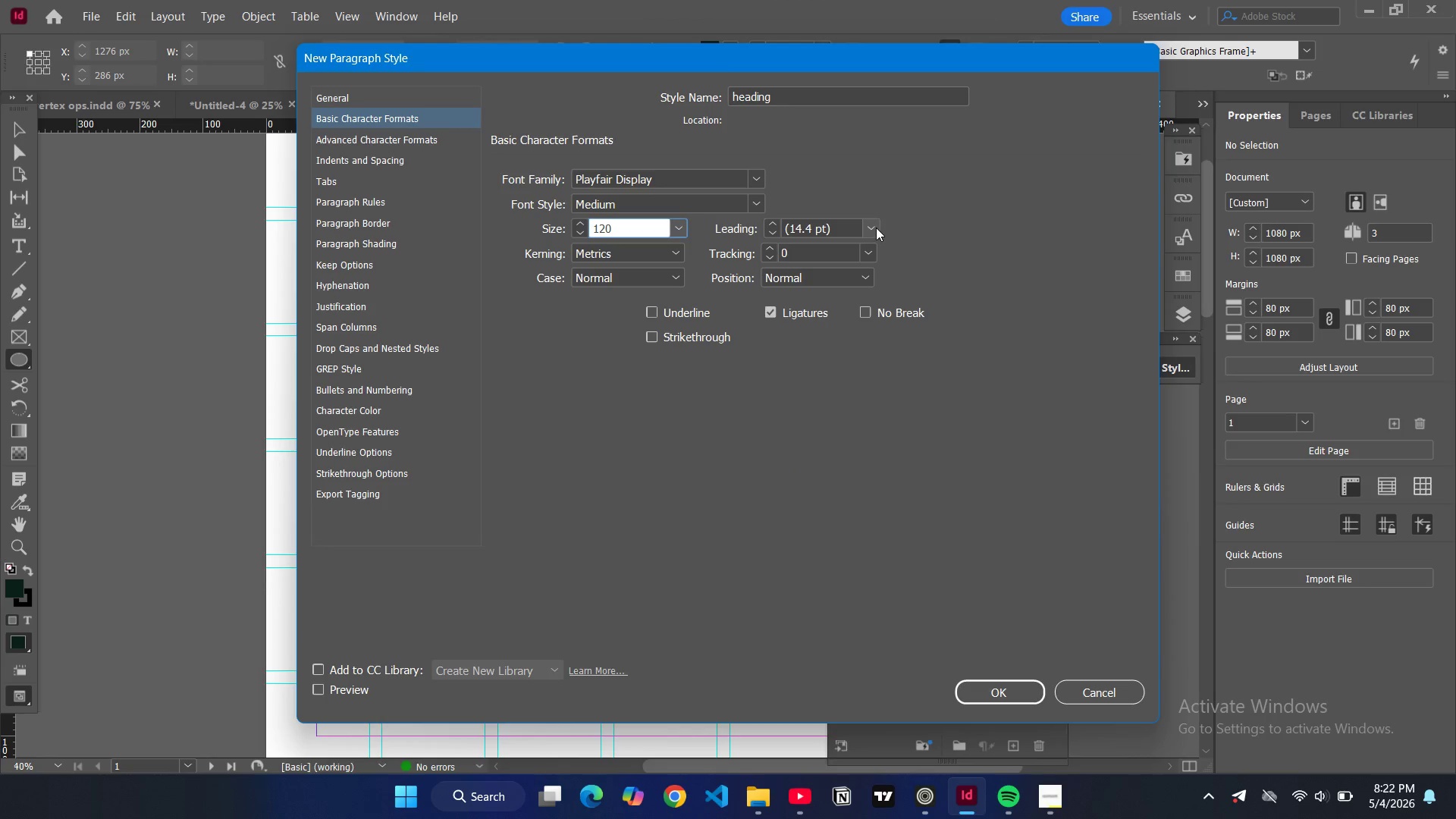 
left_click([876, 228])
 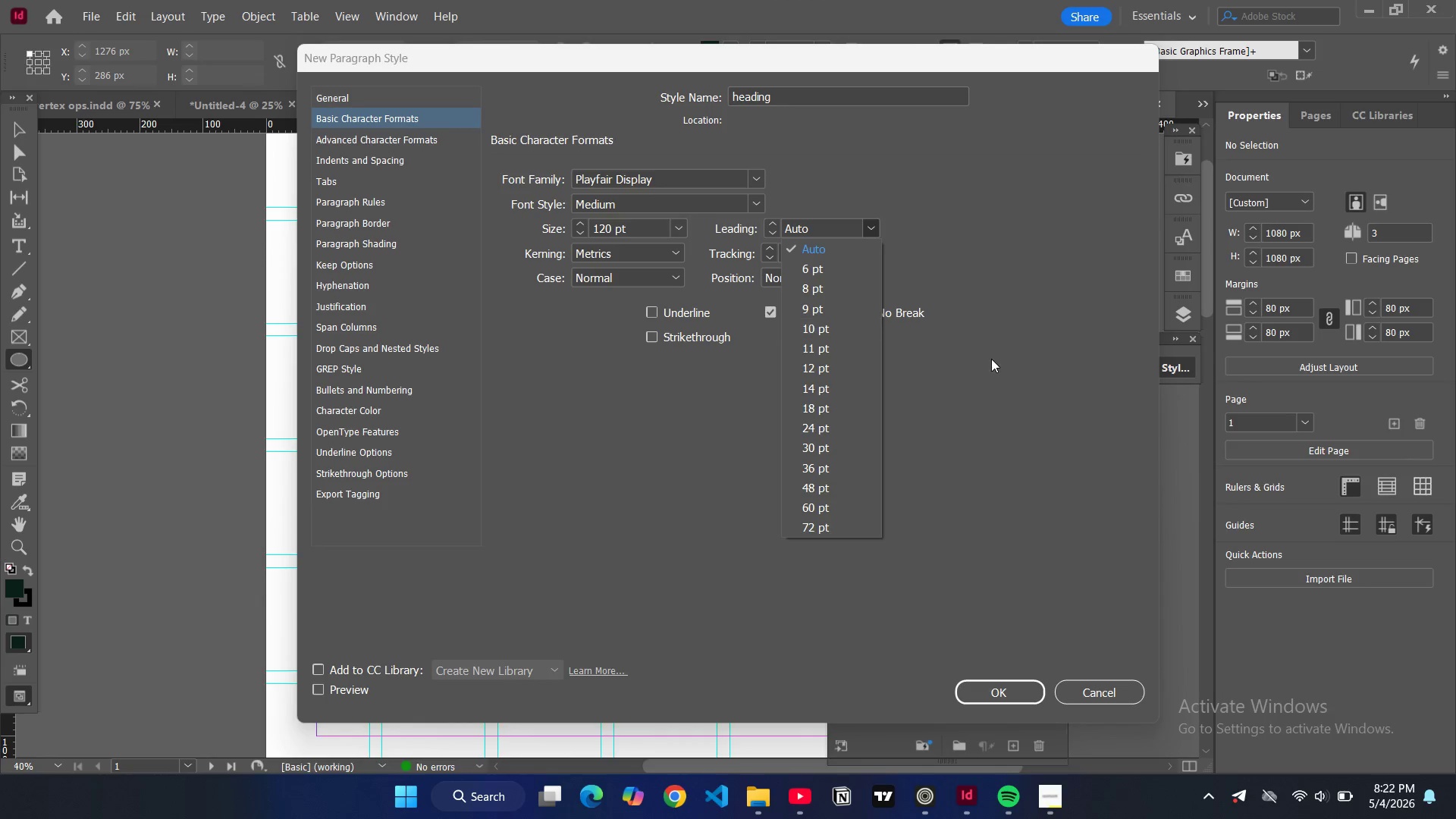 
left_click([991, 359])
 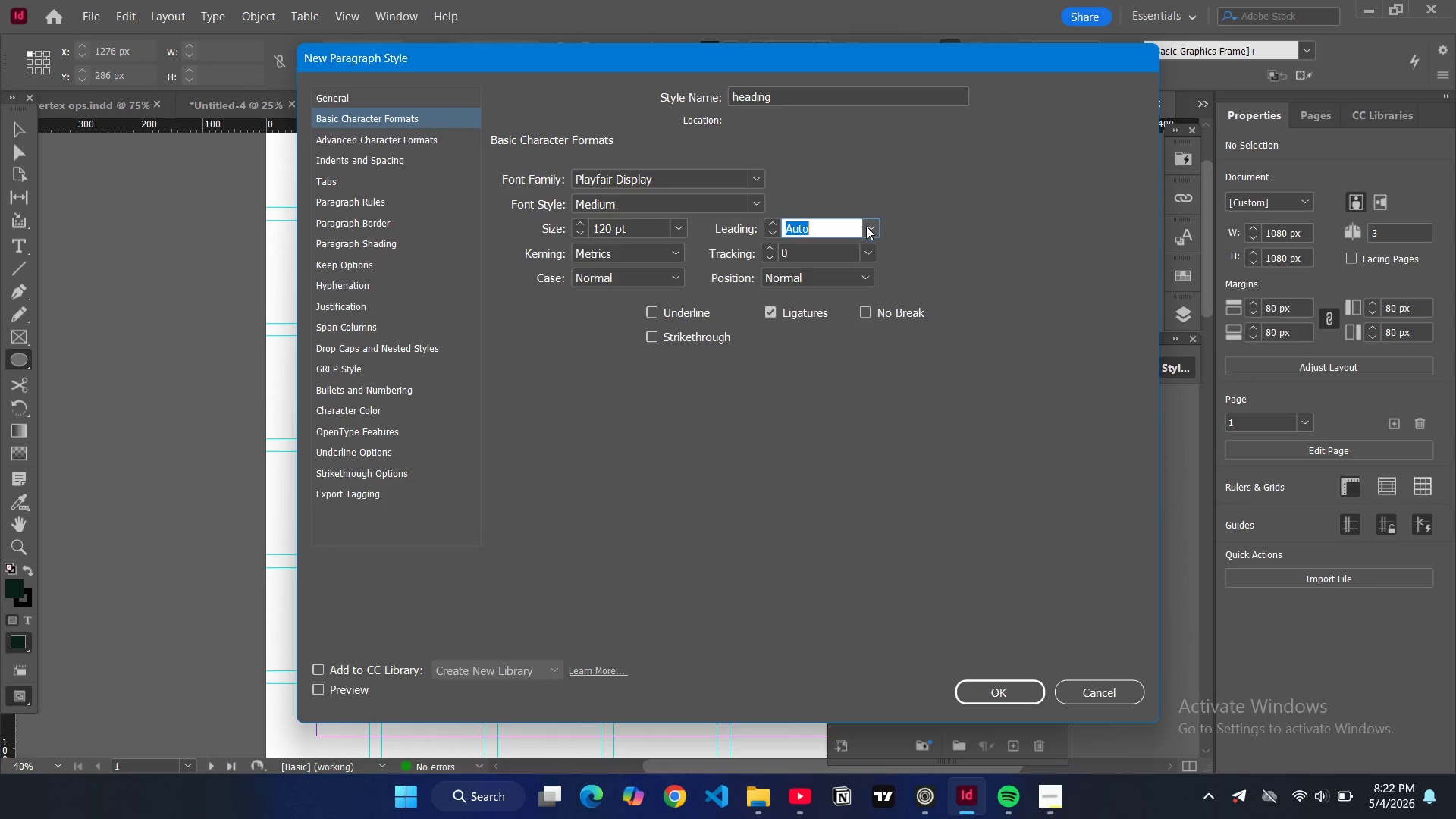 
left_click([926, 477])
 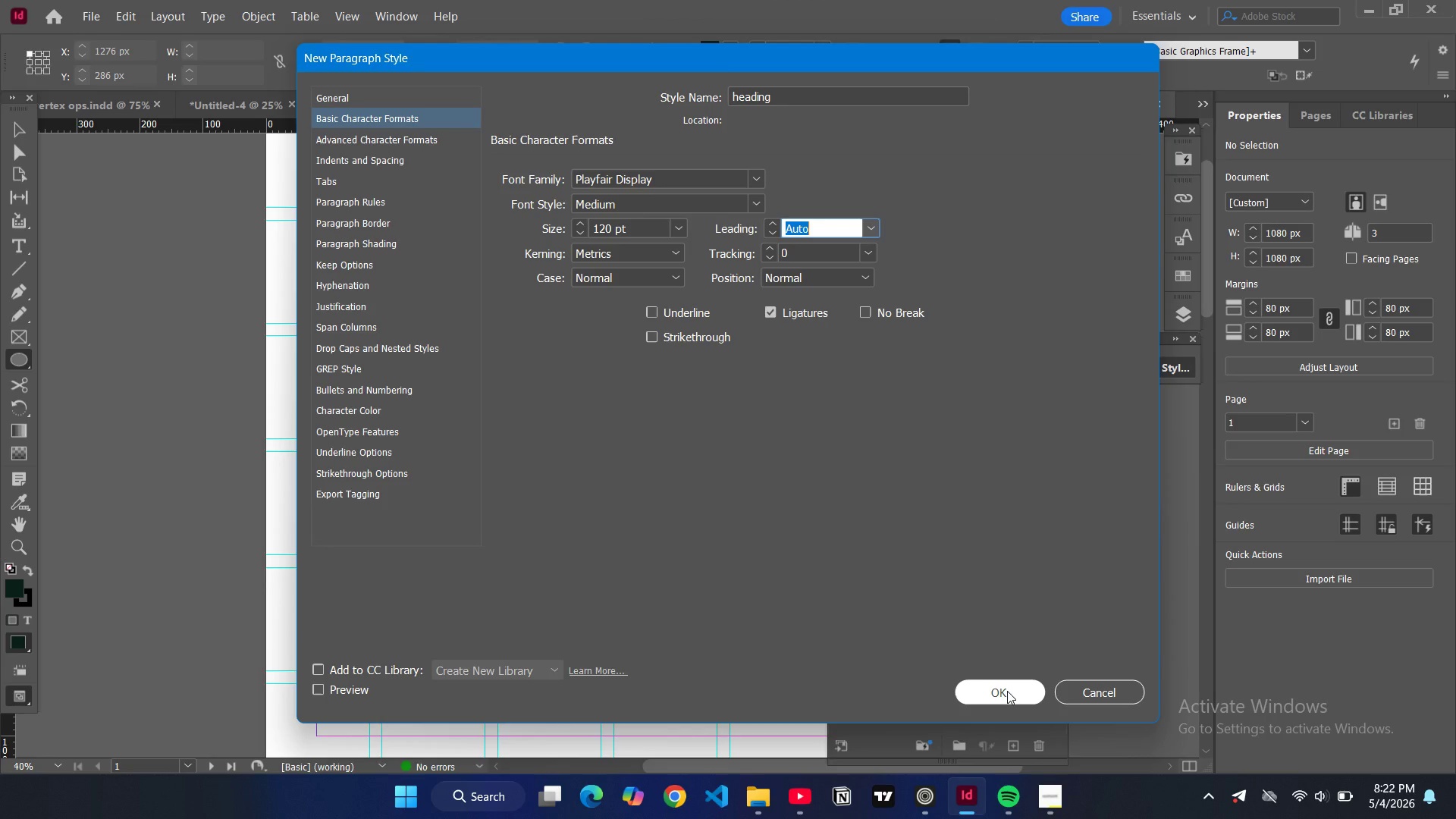 
left_click([1007, 691])
 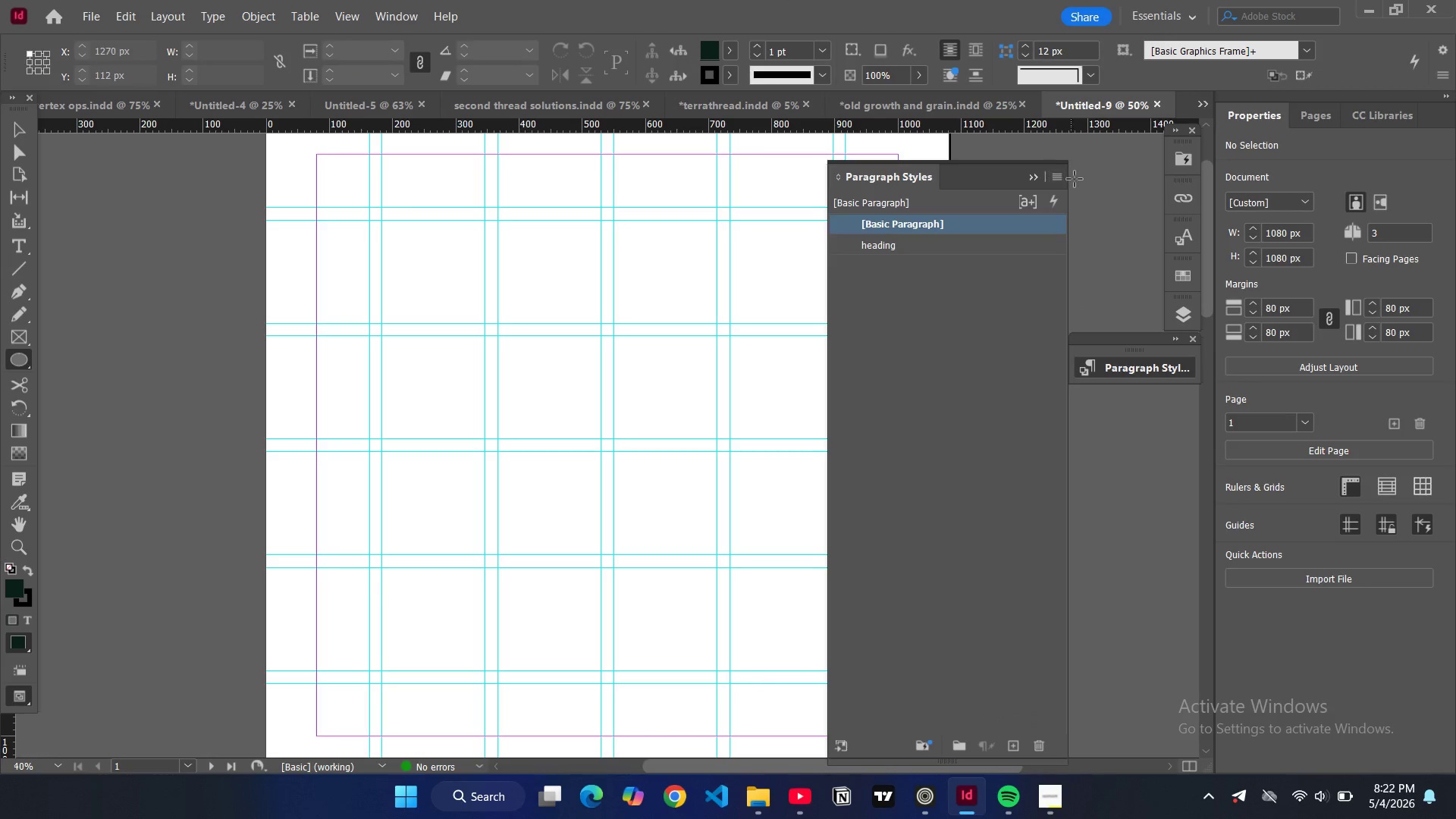 
left_click([1062, 178])
 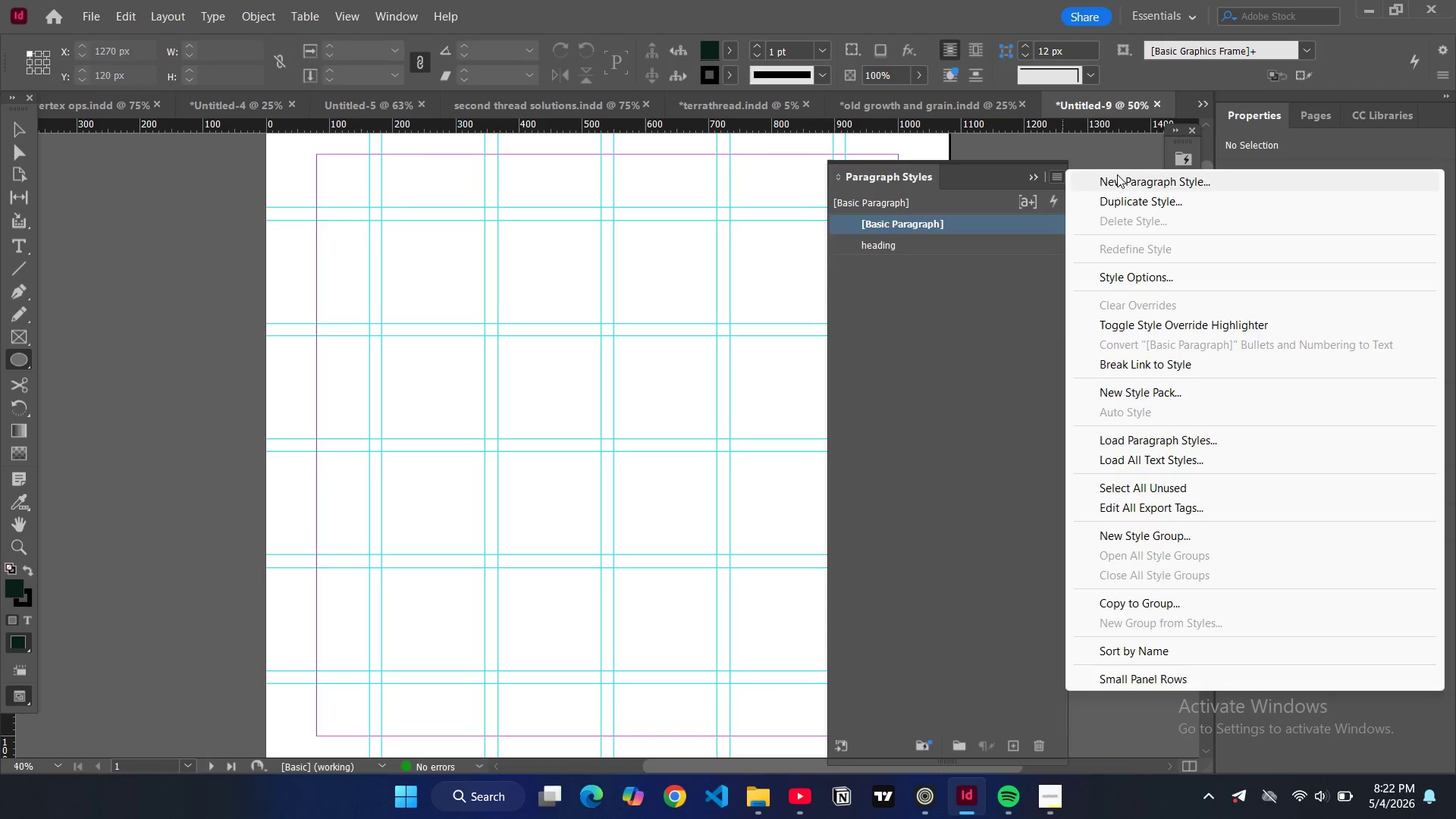 
double_click([1117, 174])
 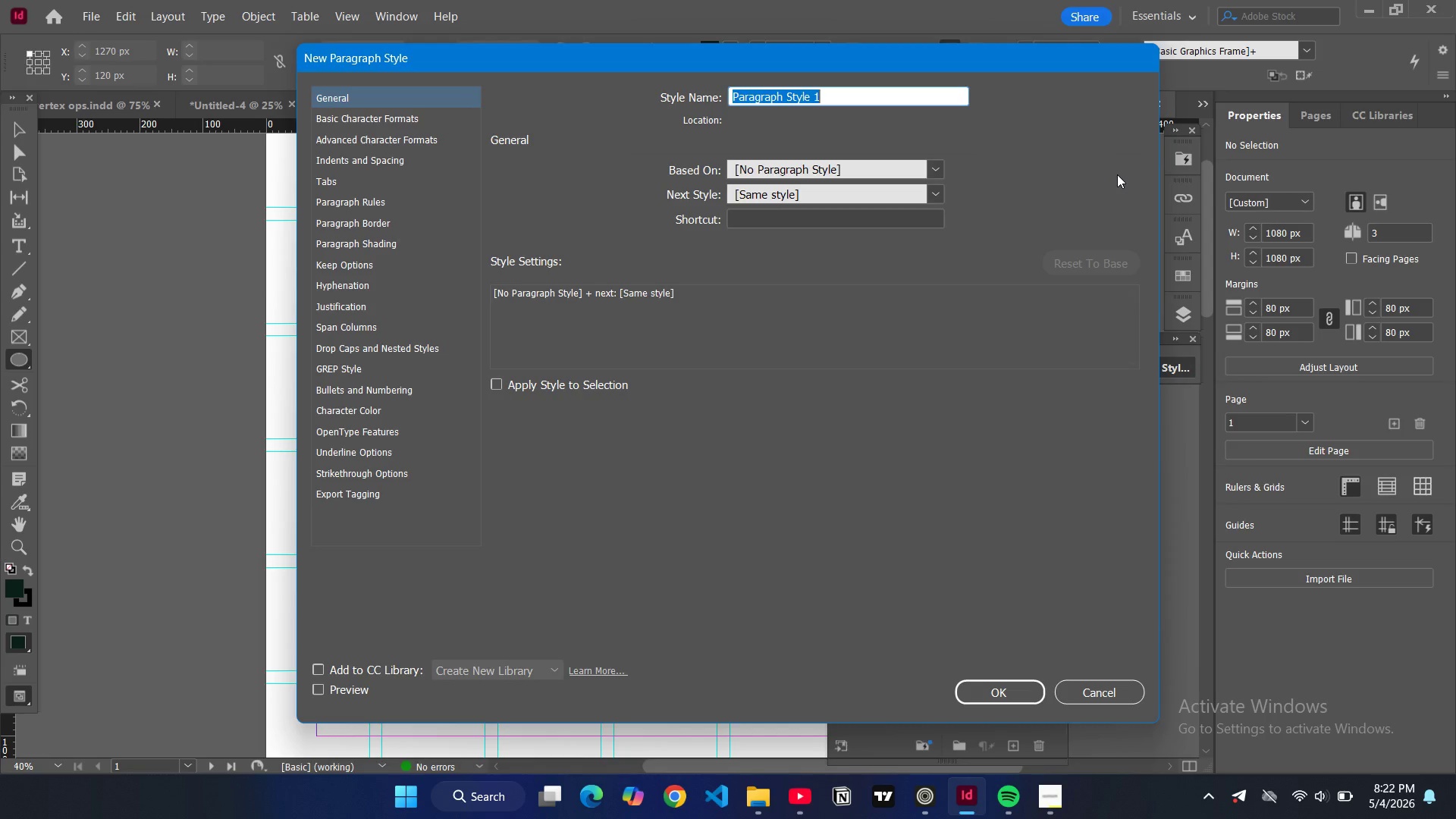 
type(body)
 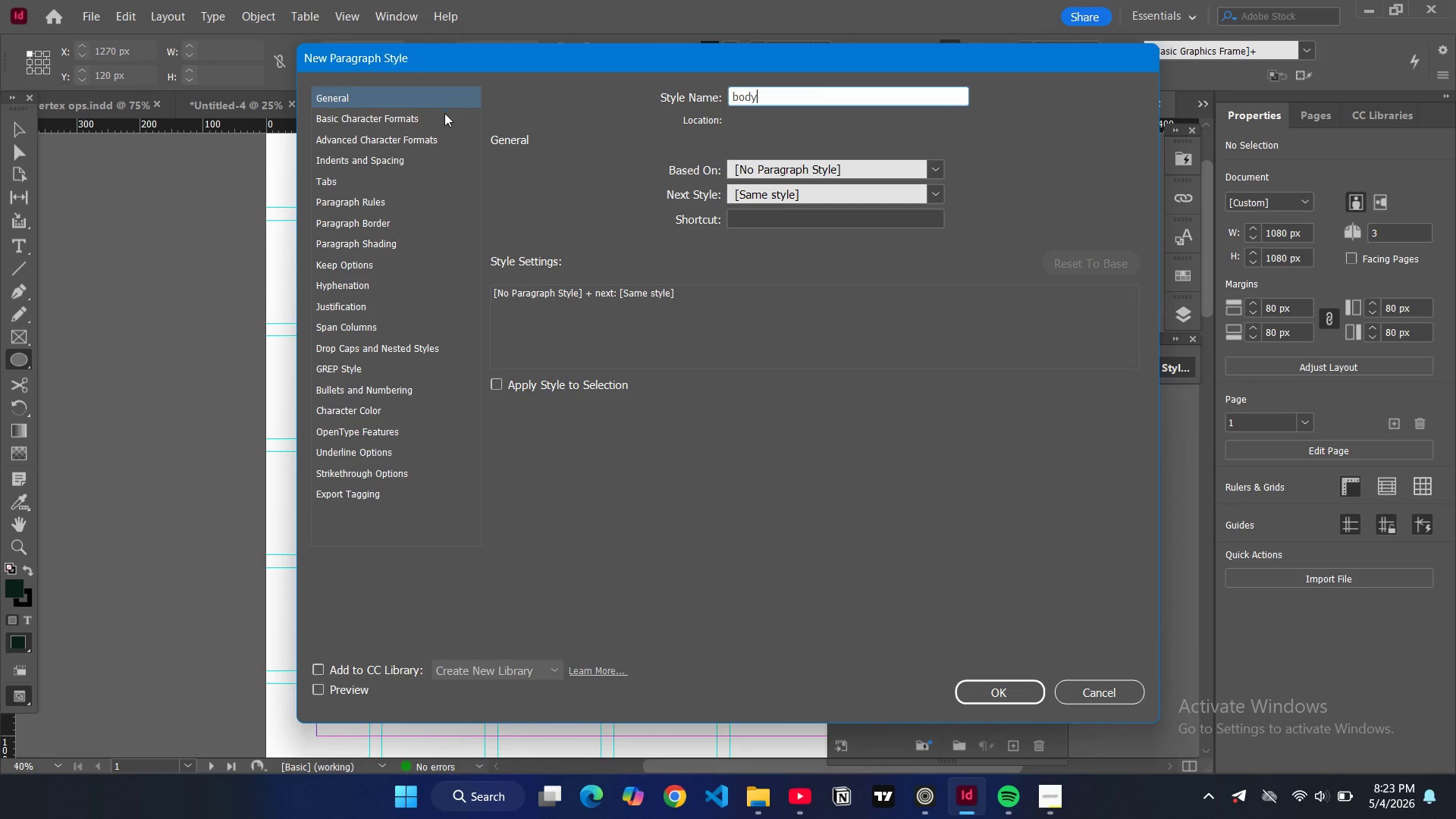 
left_click([431, 115])
 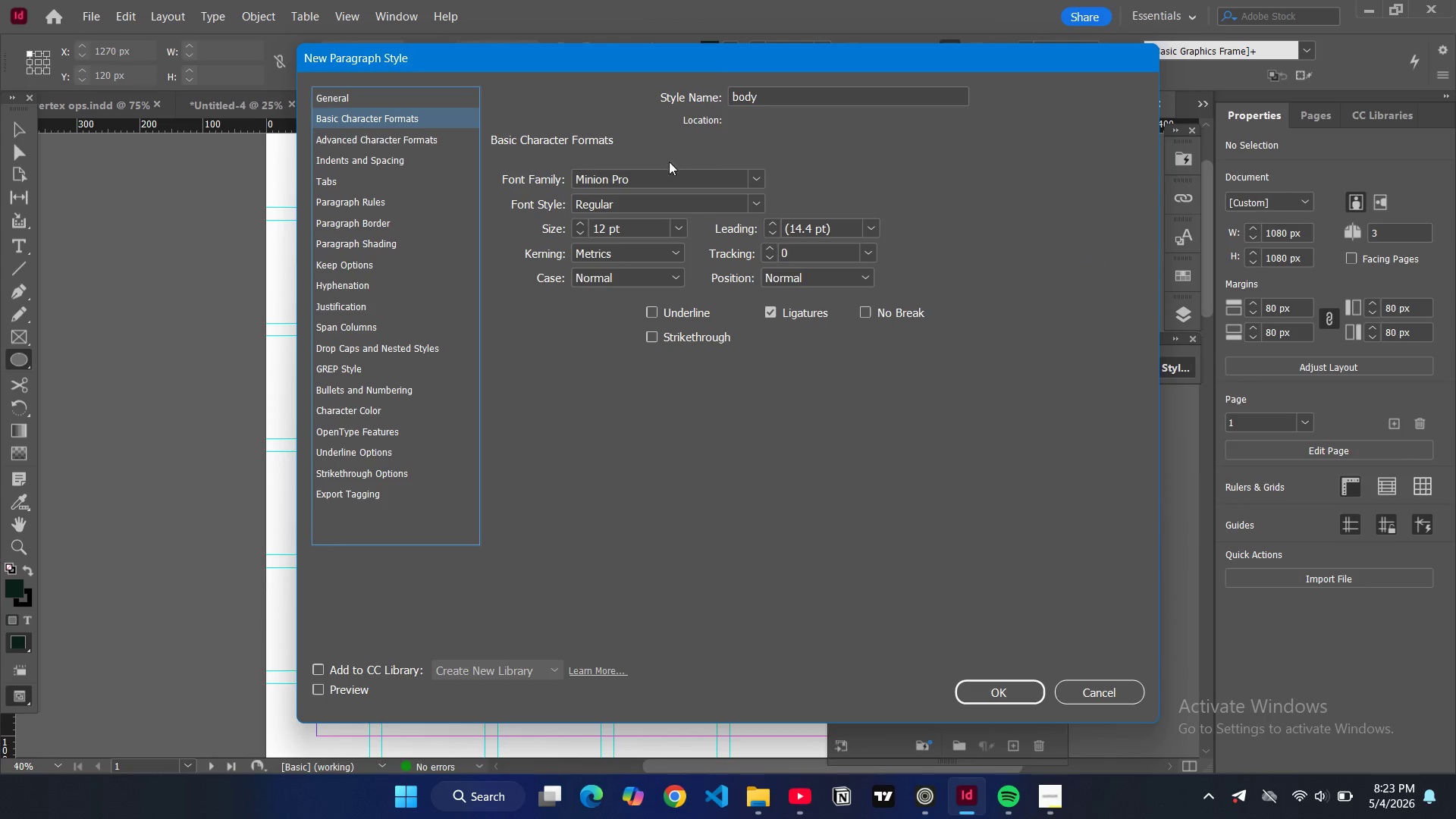 
double_click([665, 170])
 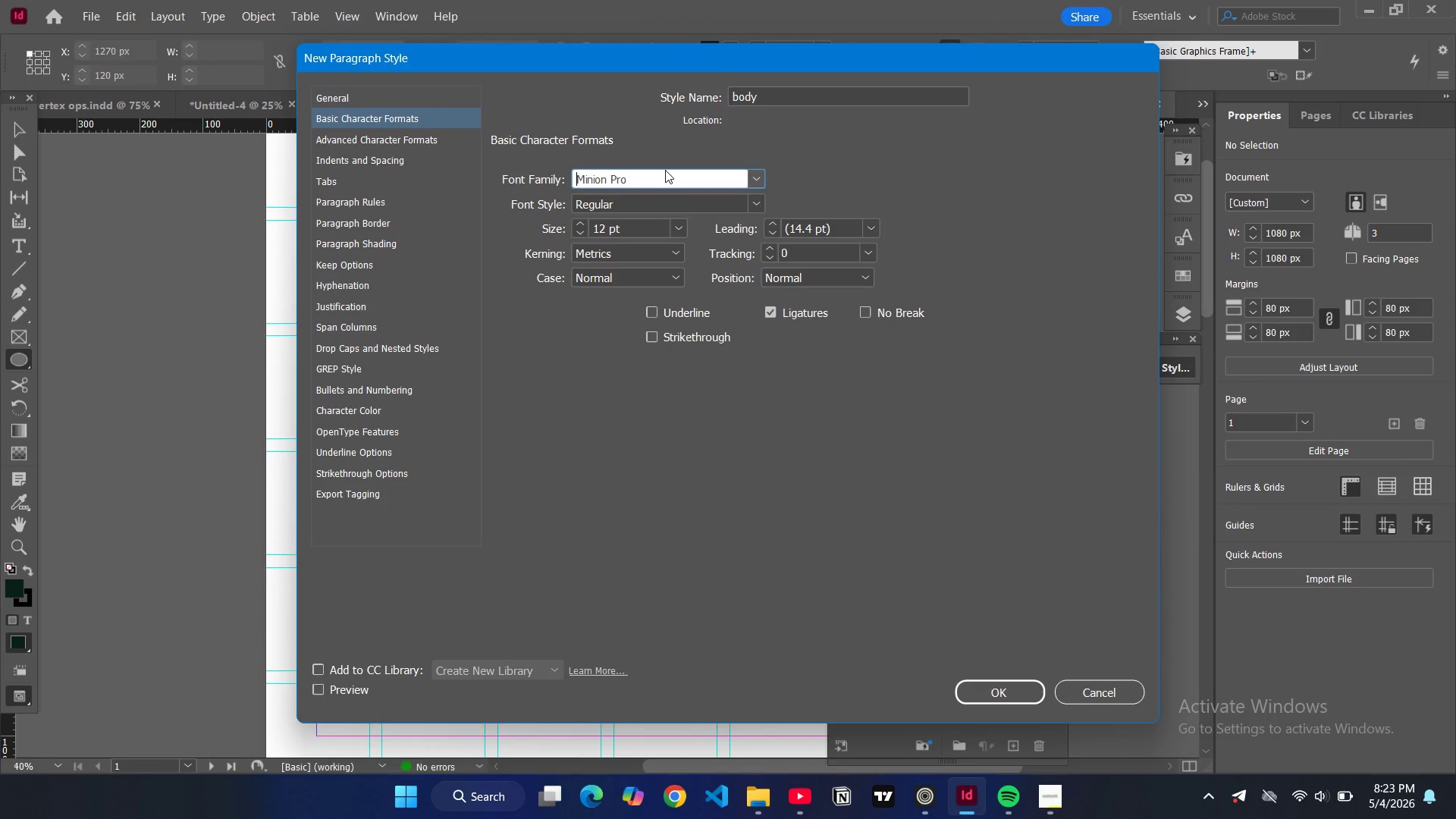 
triple_click([665, 170])
 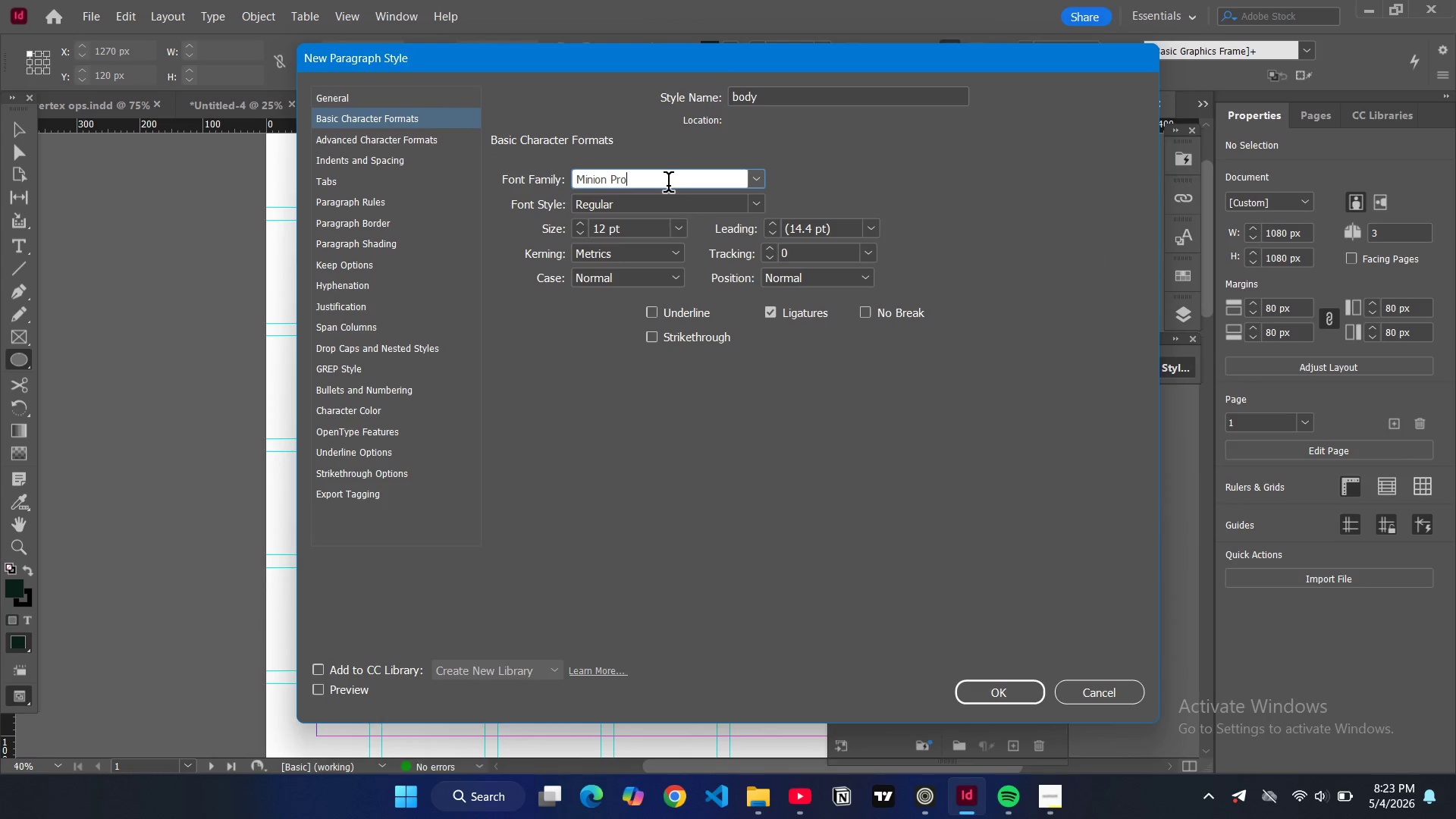 
double_click([668, 184])
 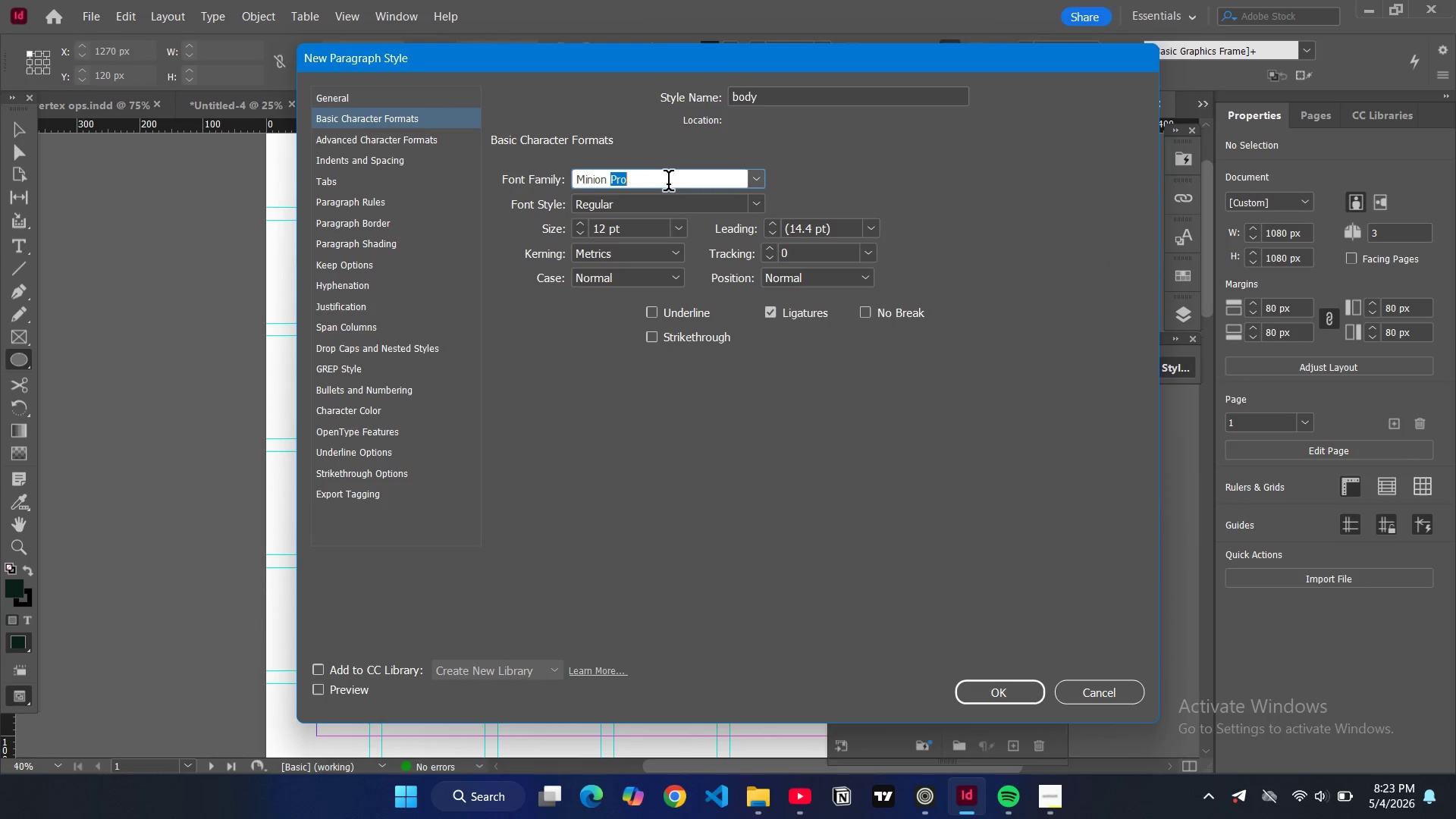 
key(Control+A)
 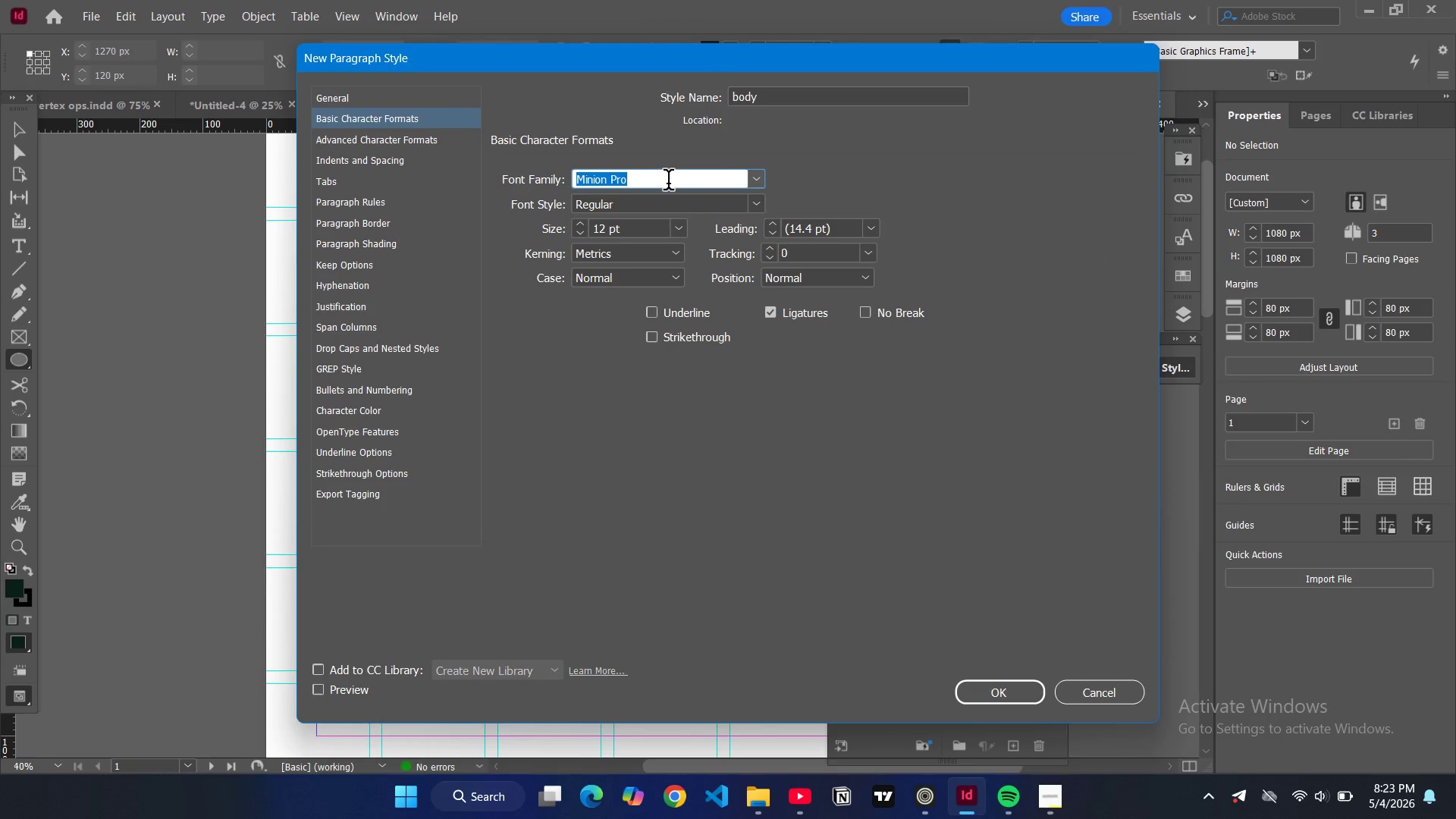 
type(sou)
 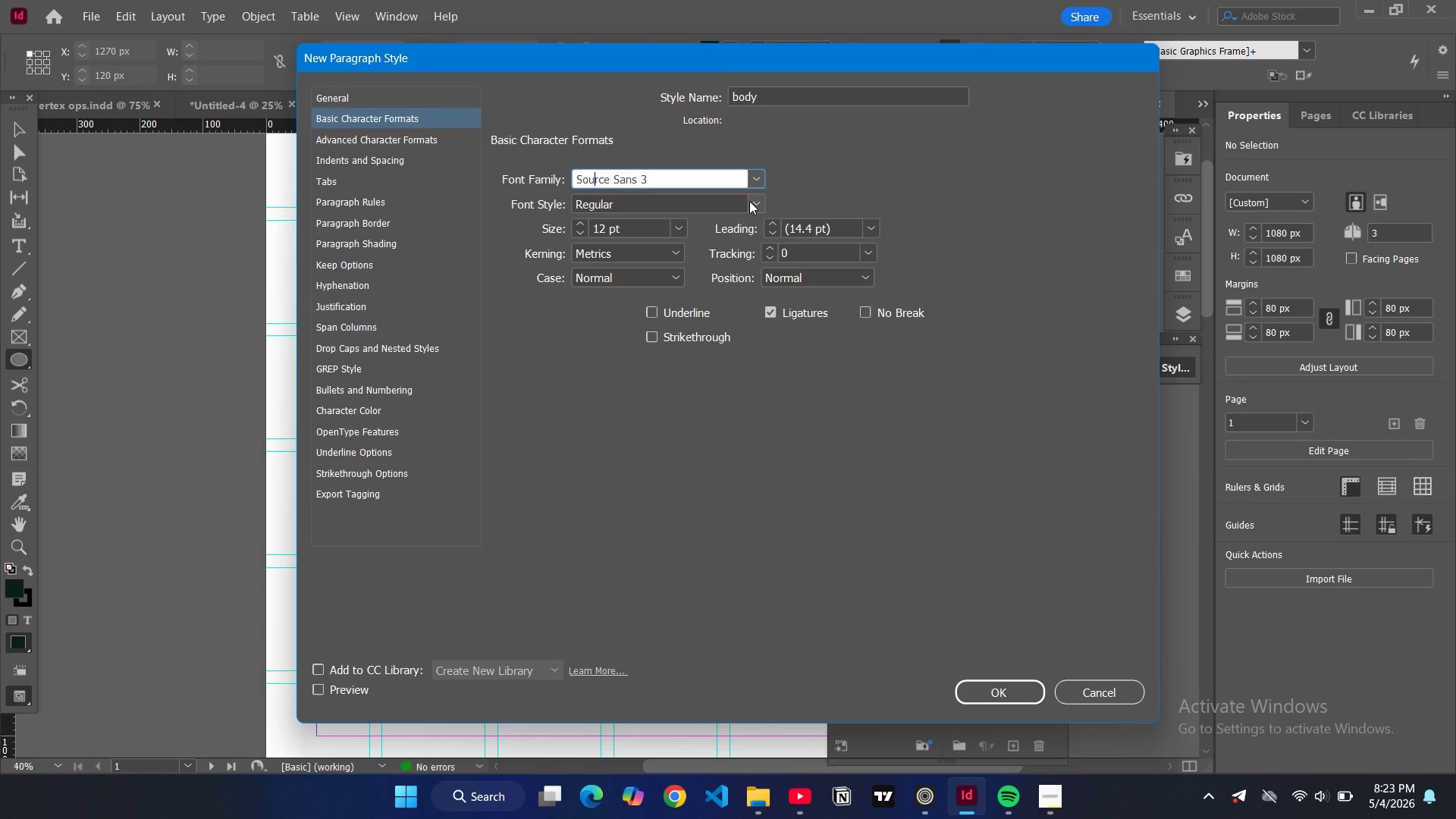 
left_click([749, 201])
 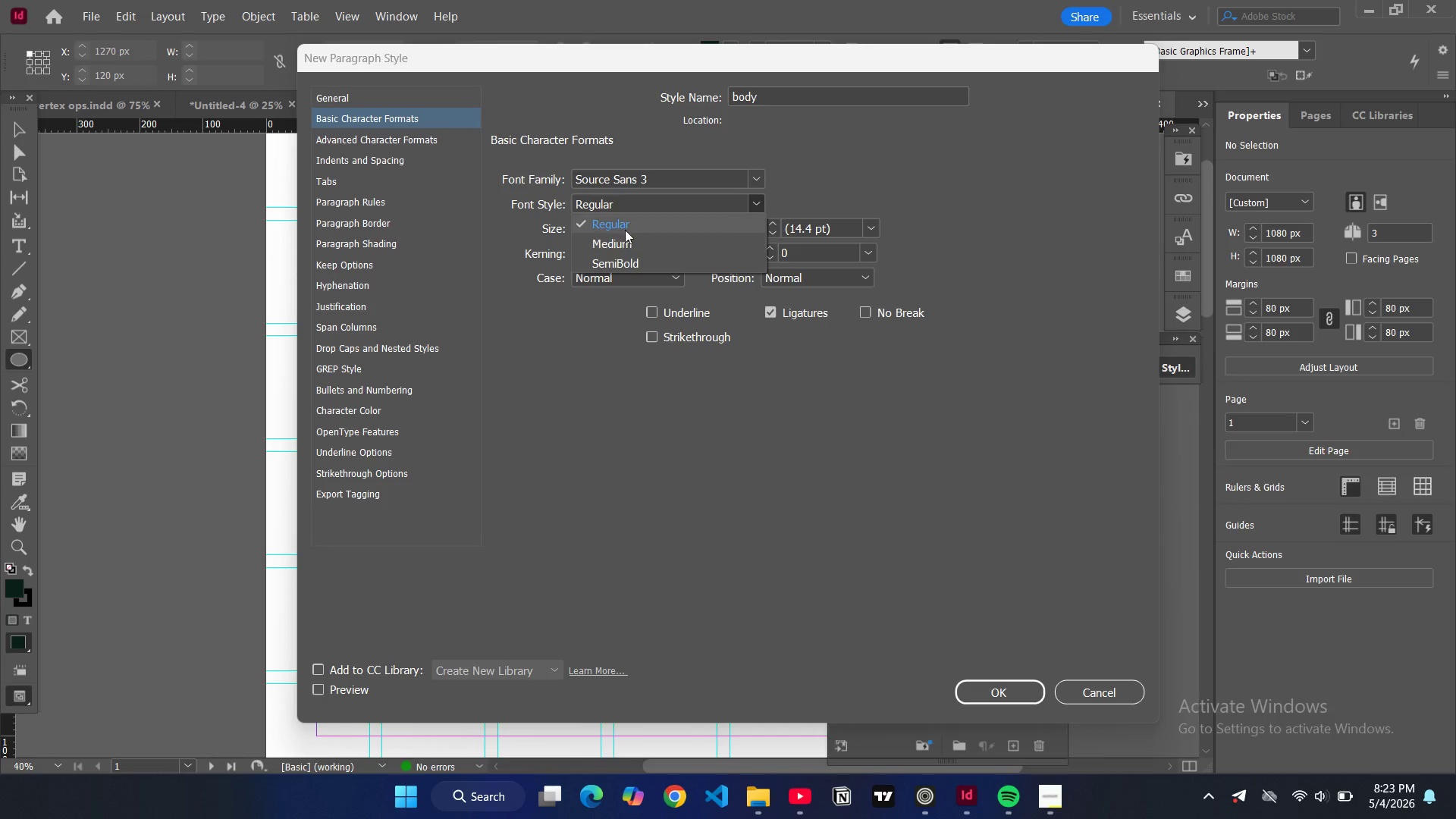 
left_click([624, 226])
 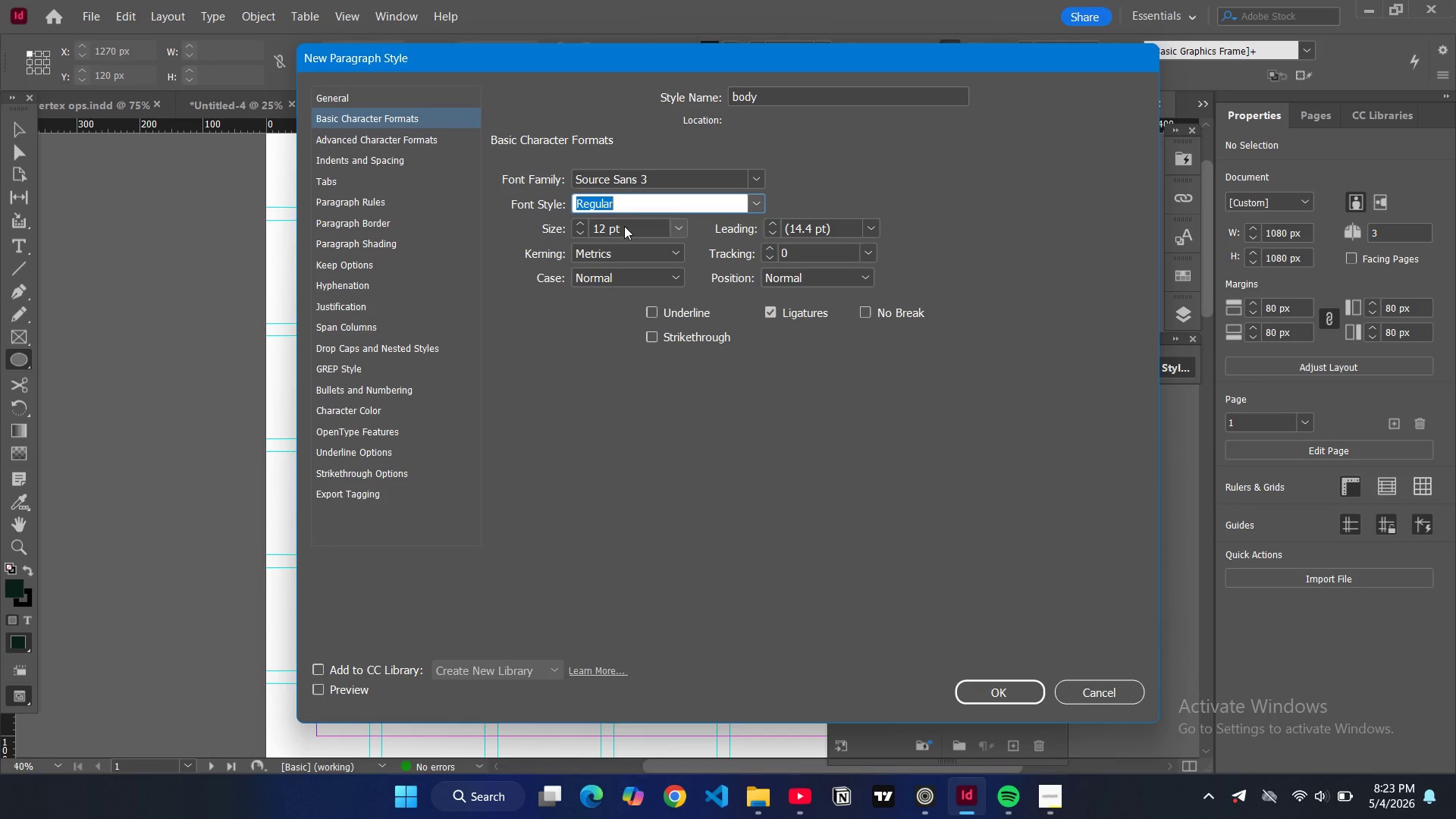 
wait(11.48)
 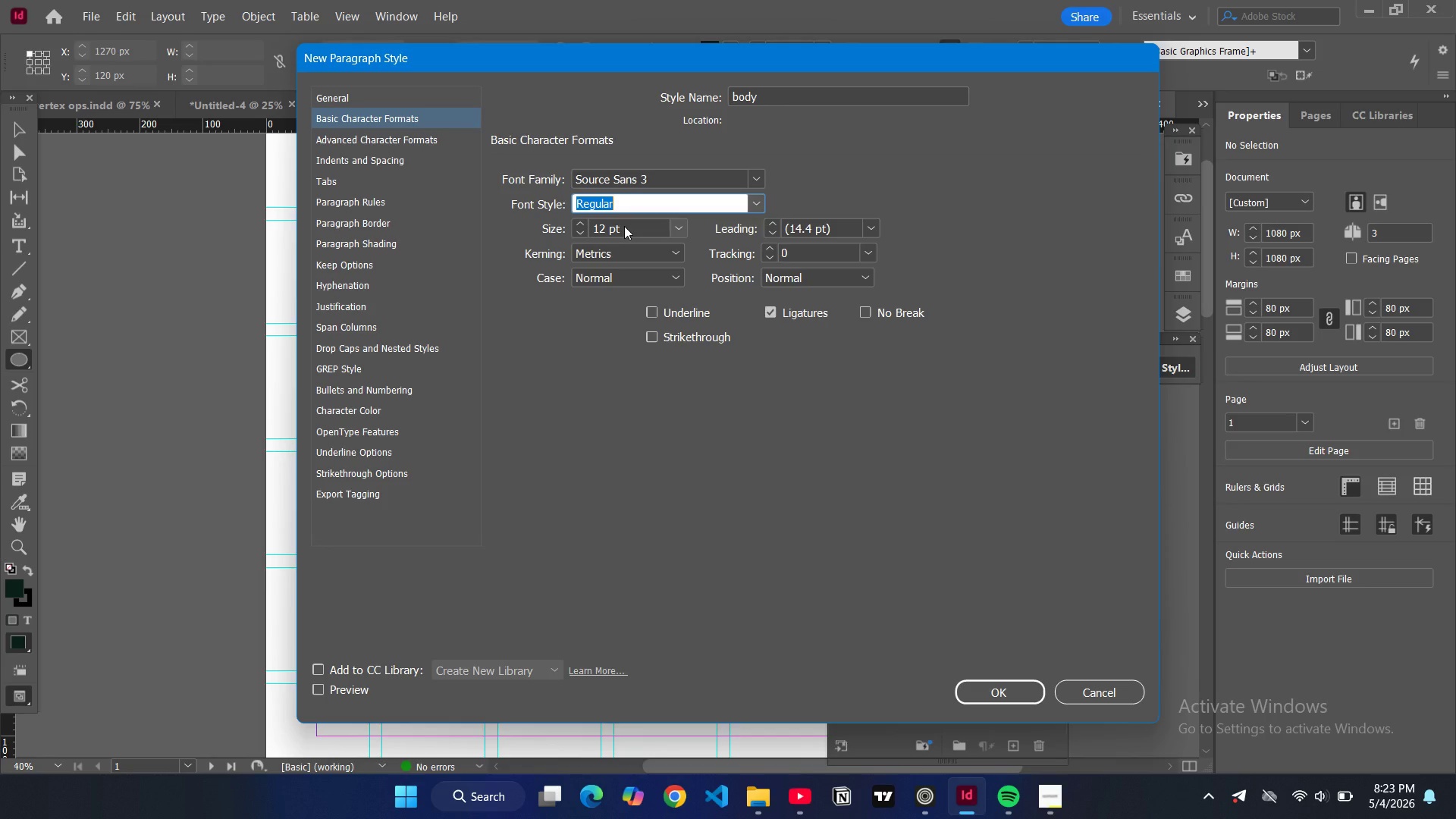 
double_click([752, 96])
 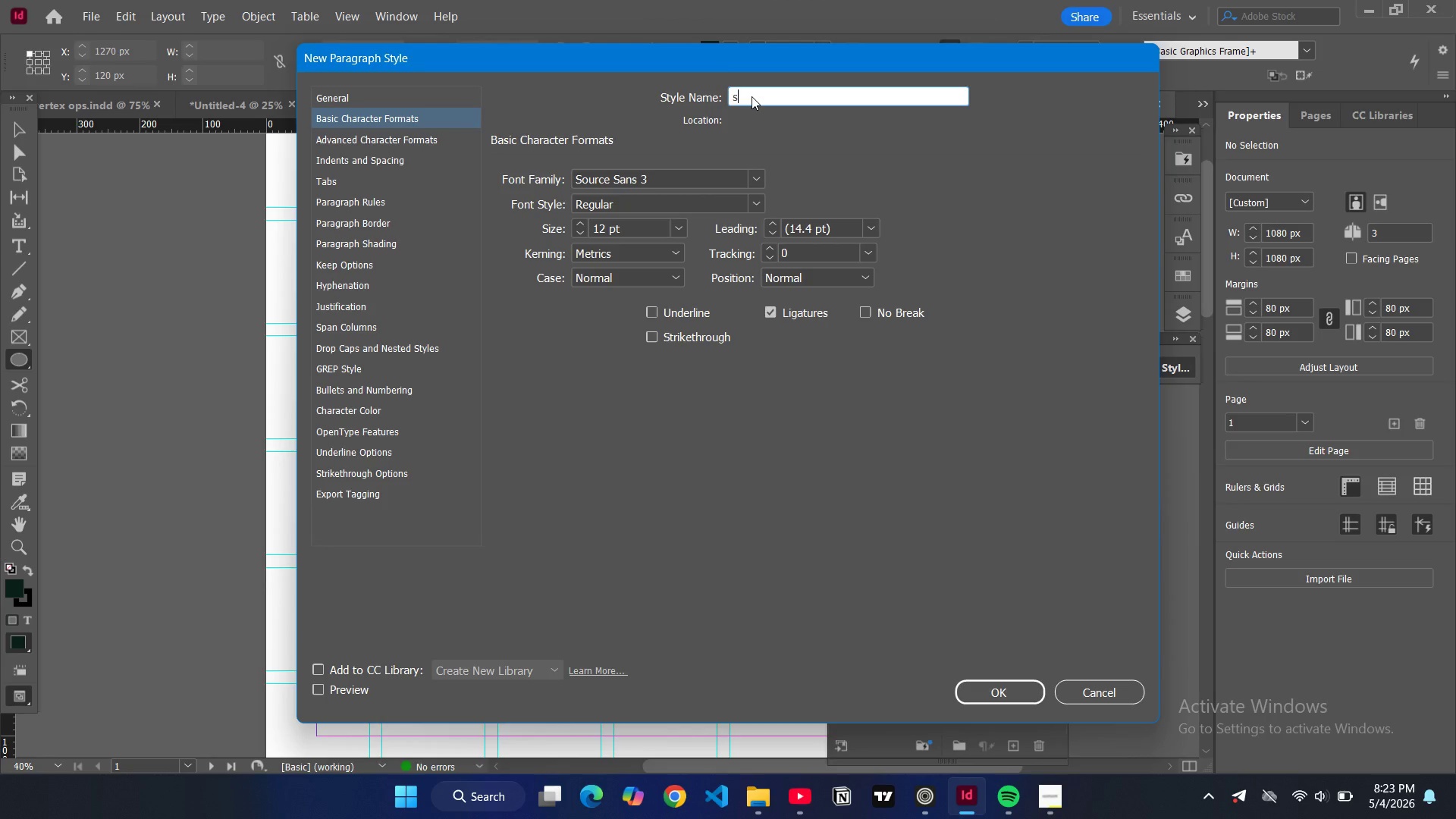 
type(subtitle)
 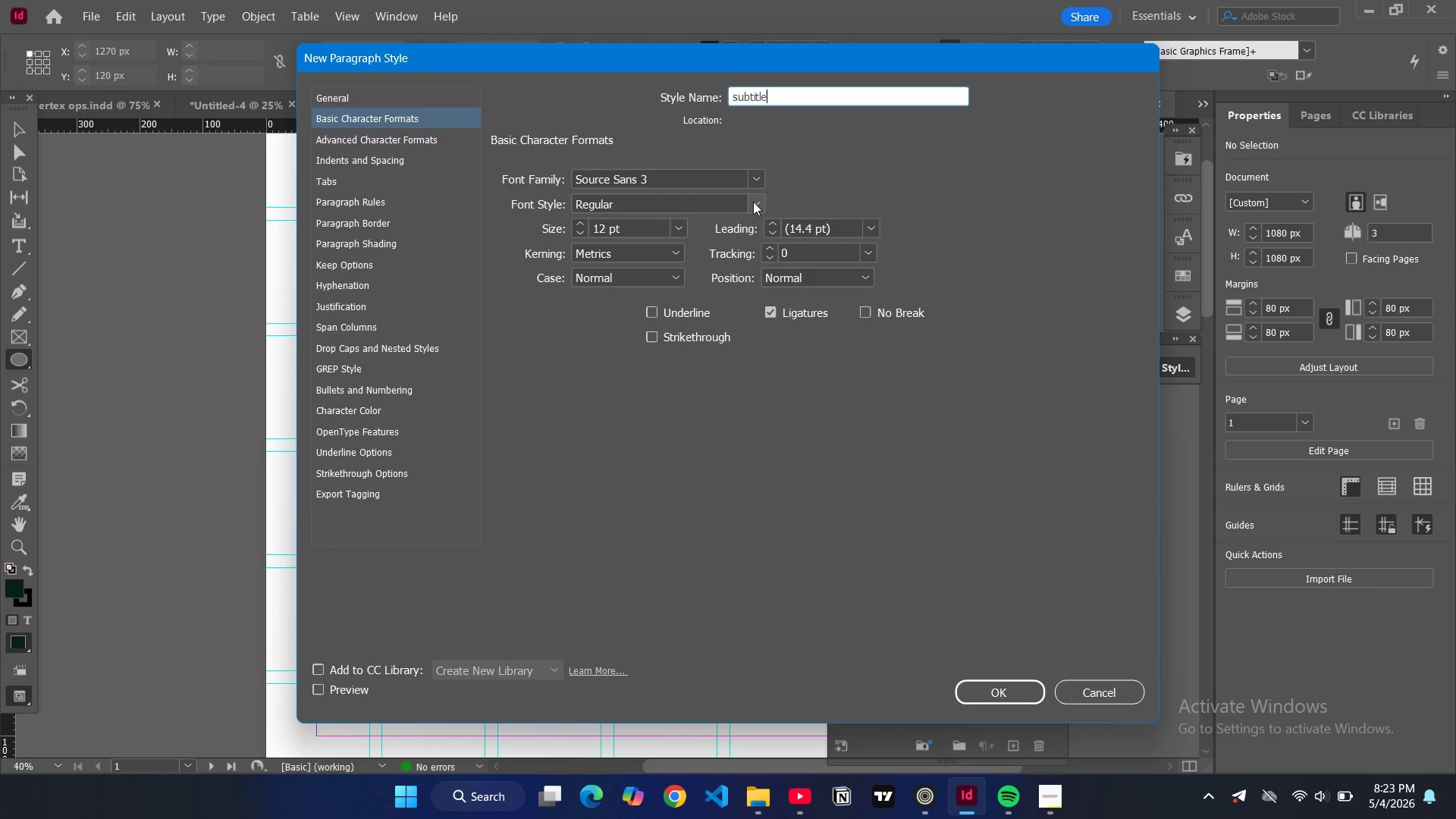 
left_click([753, 202])
 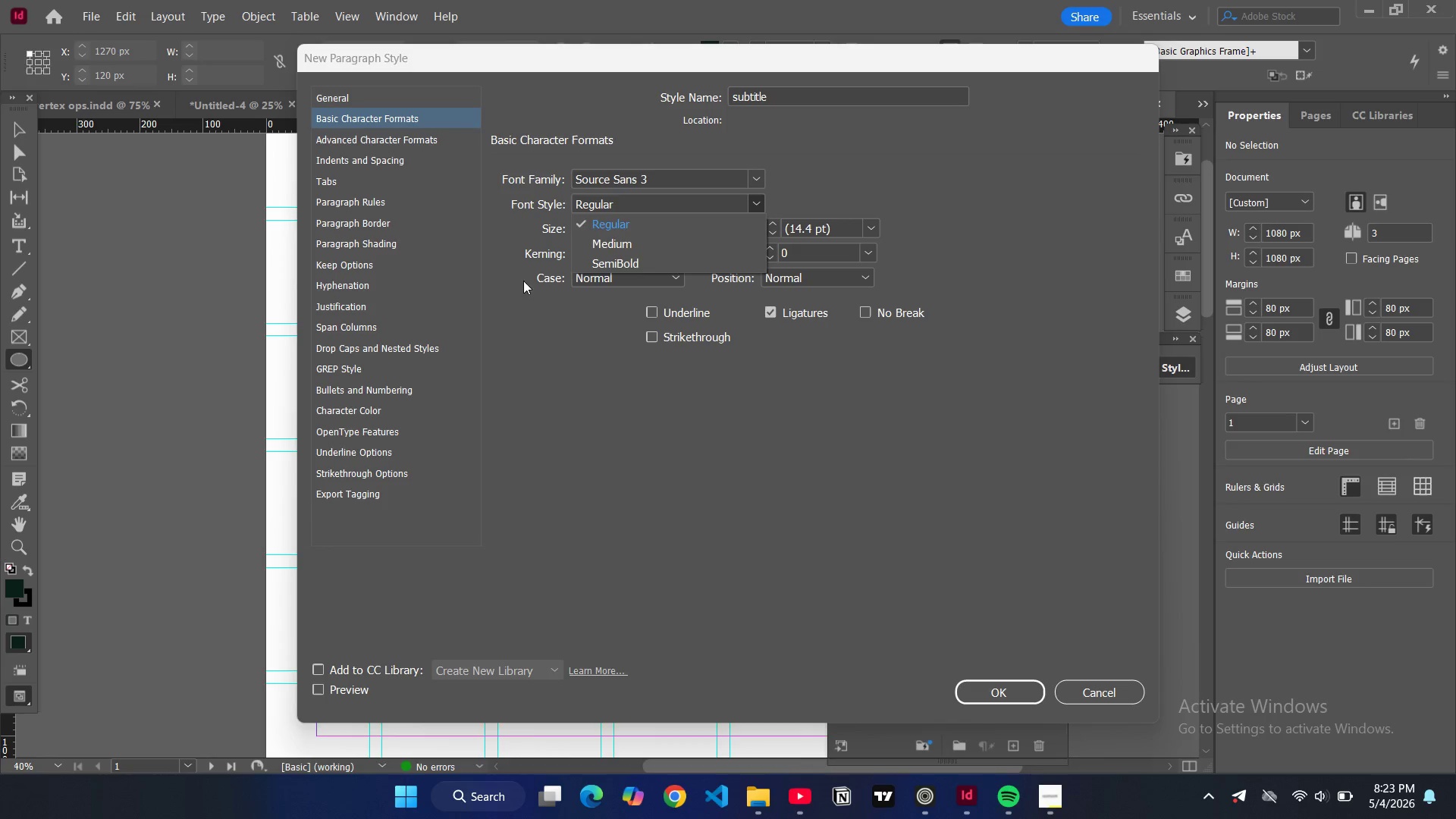 
left_click([535, 322])
 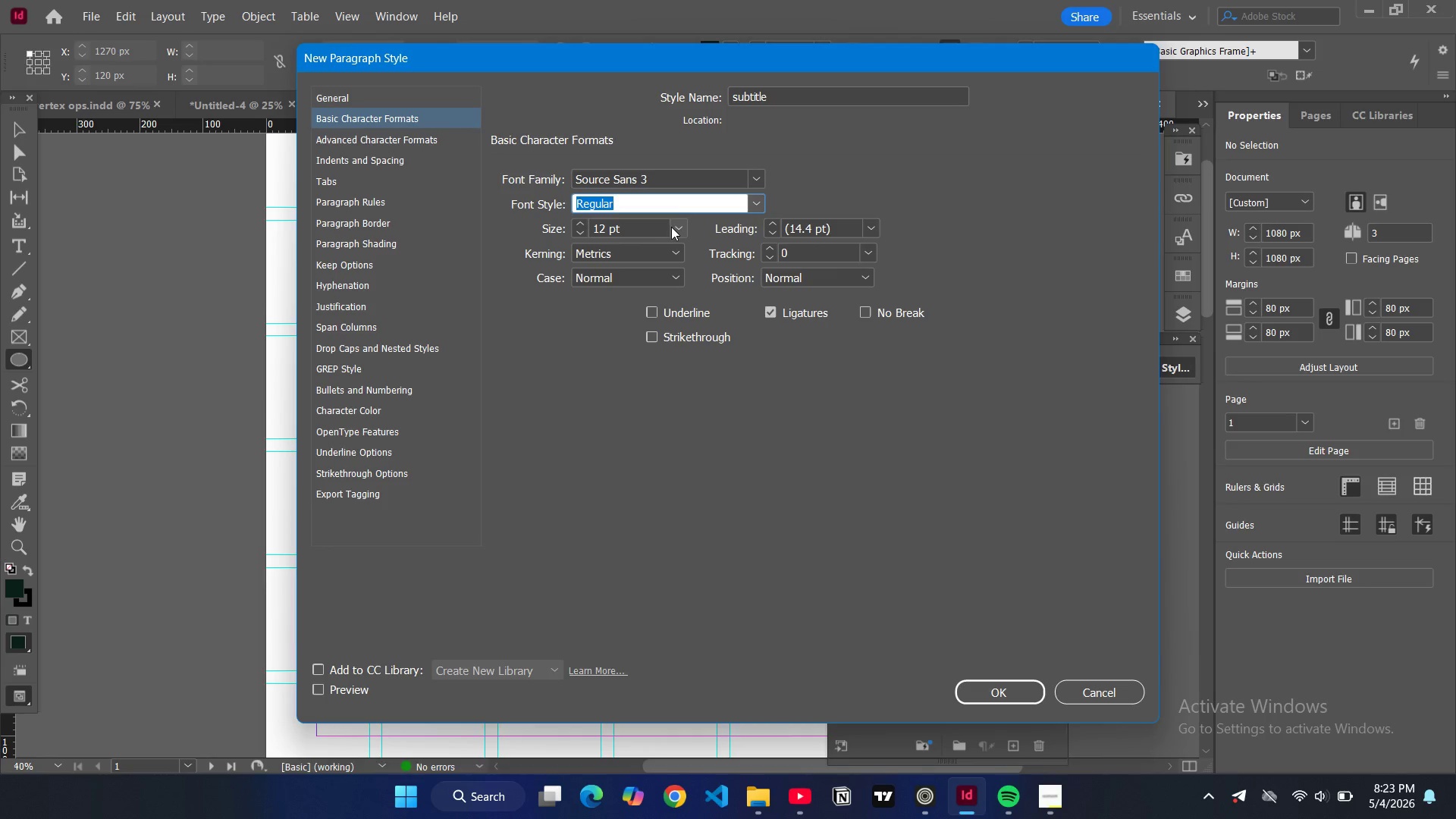 
left_click([671, 227])
 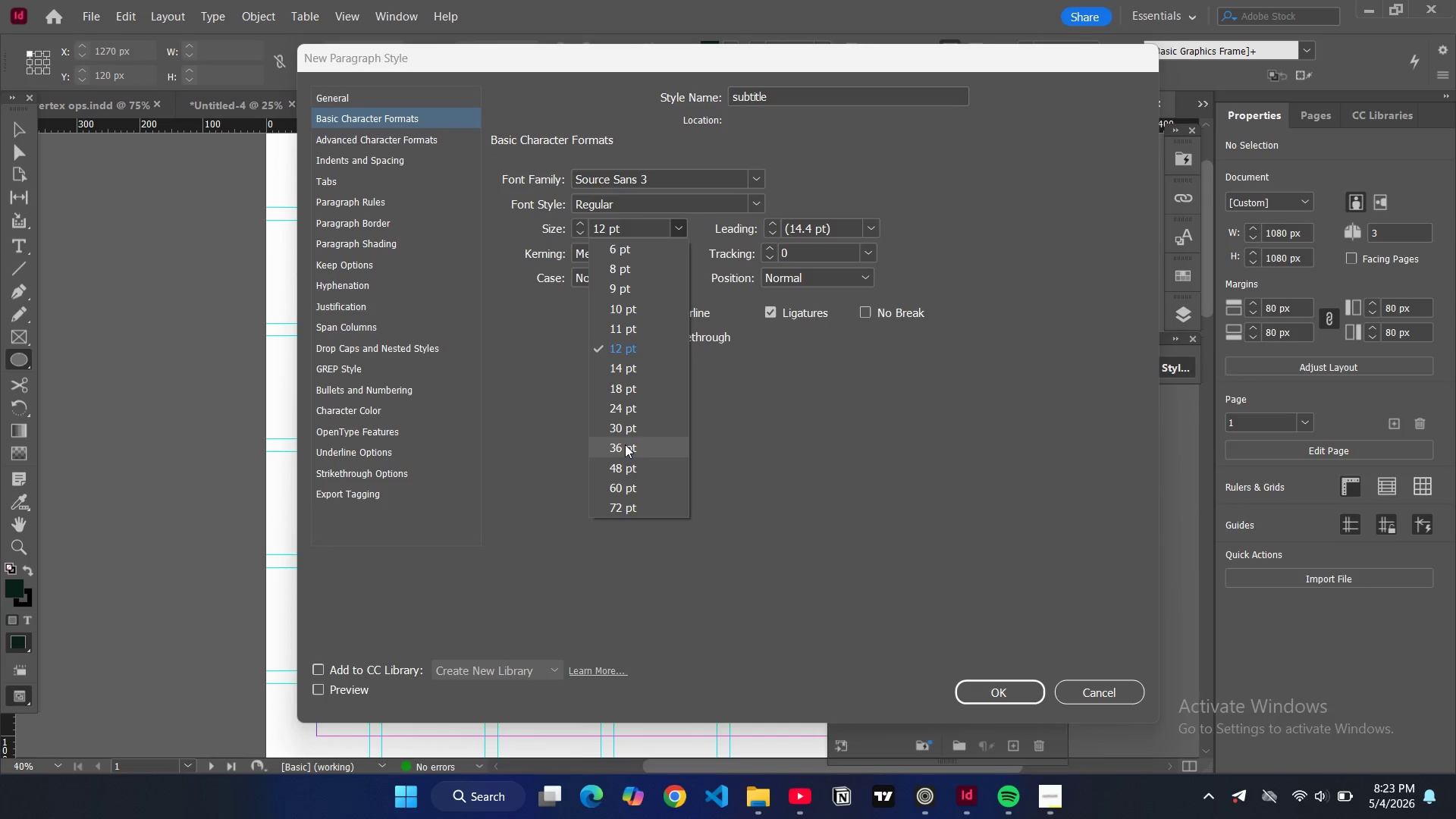 
wait(5.78)
 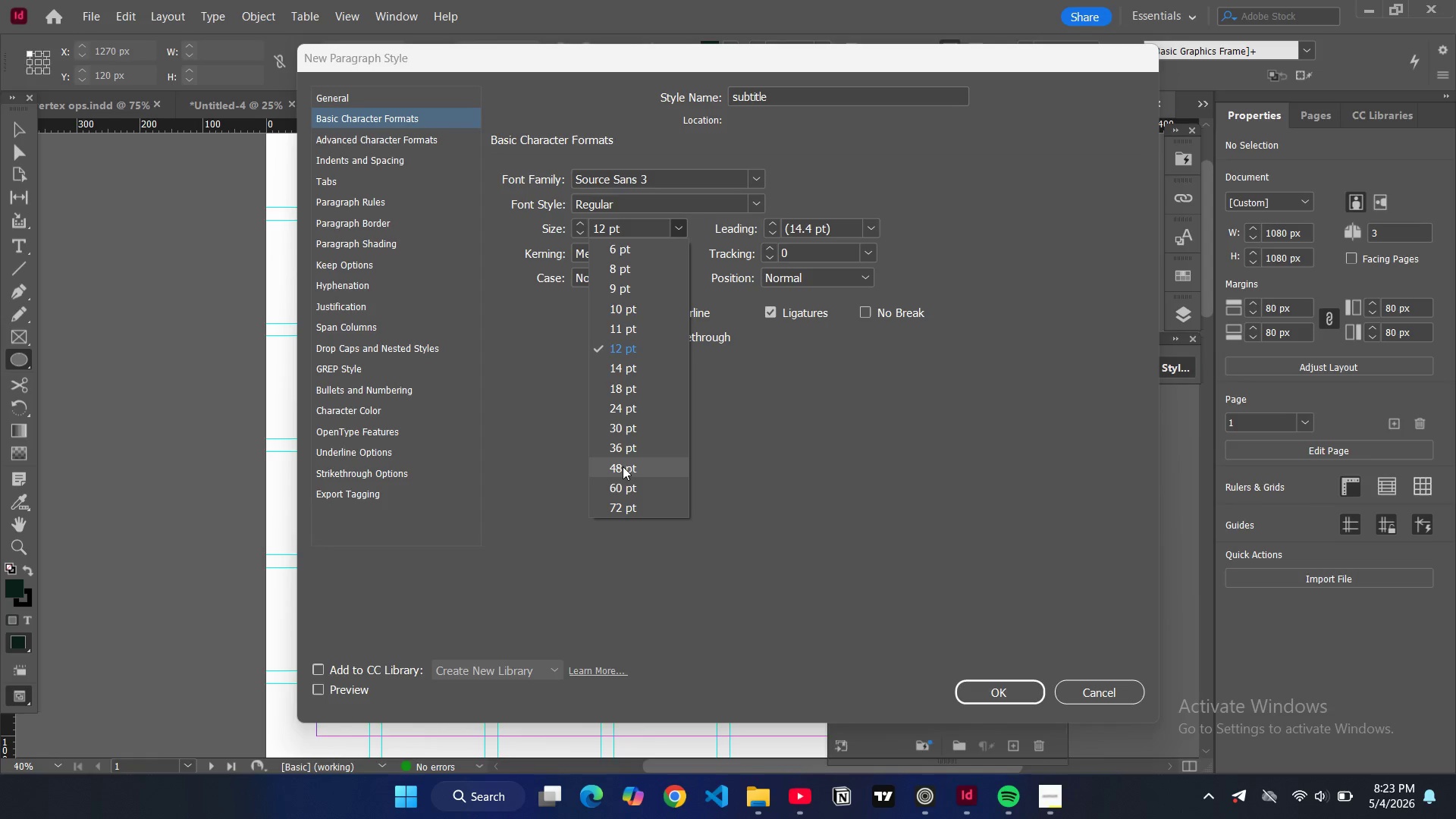 
left_click([624, 450])
 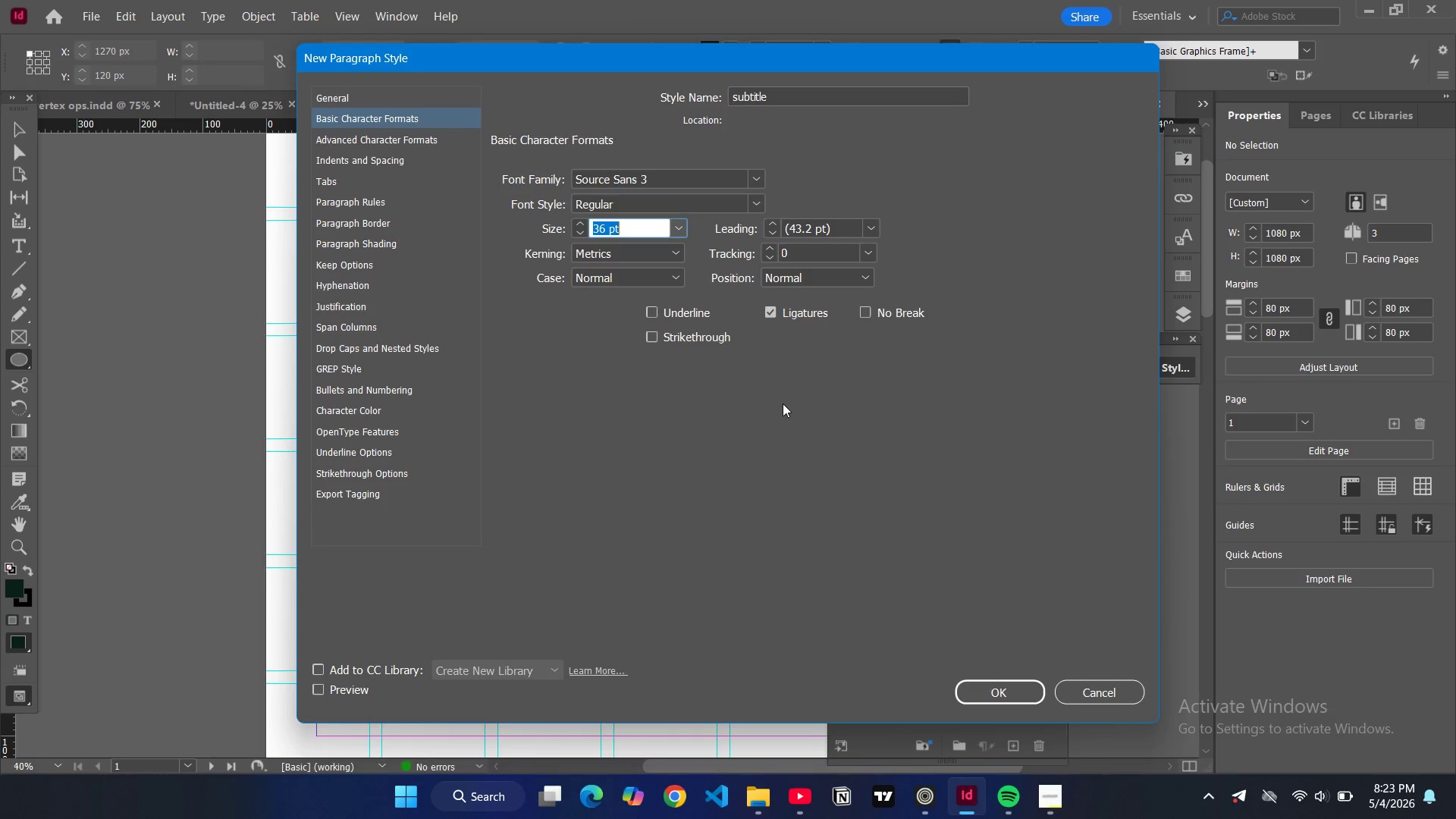 
double_click([783, 403])
 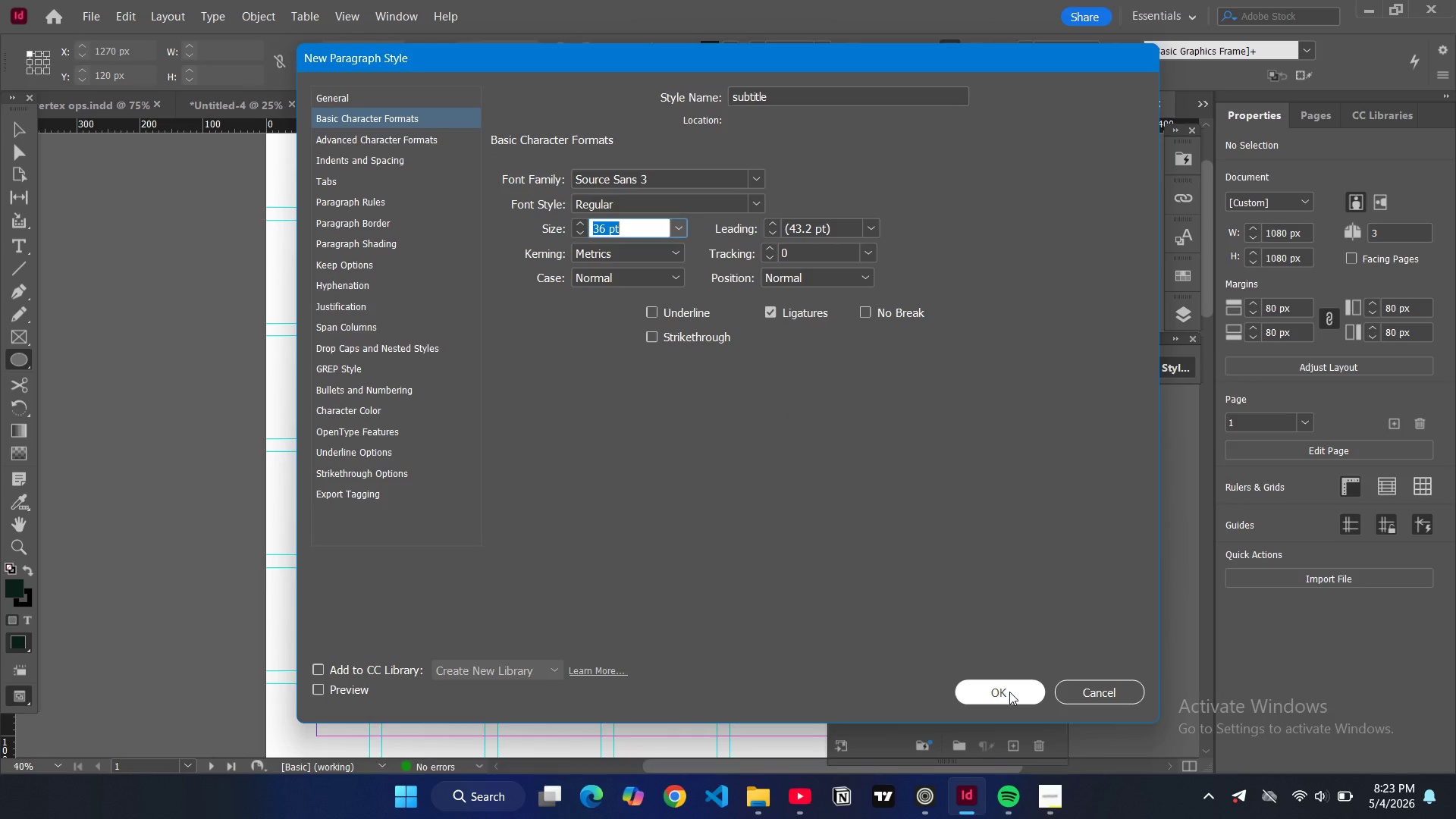 
left_click([1009, 692])
 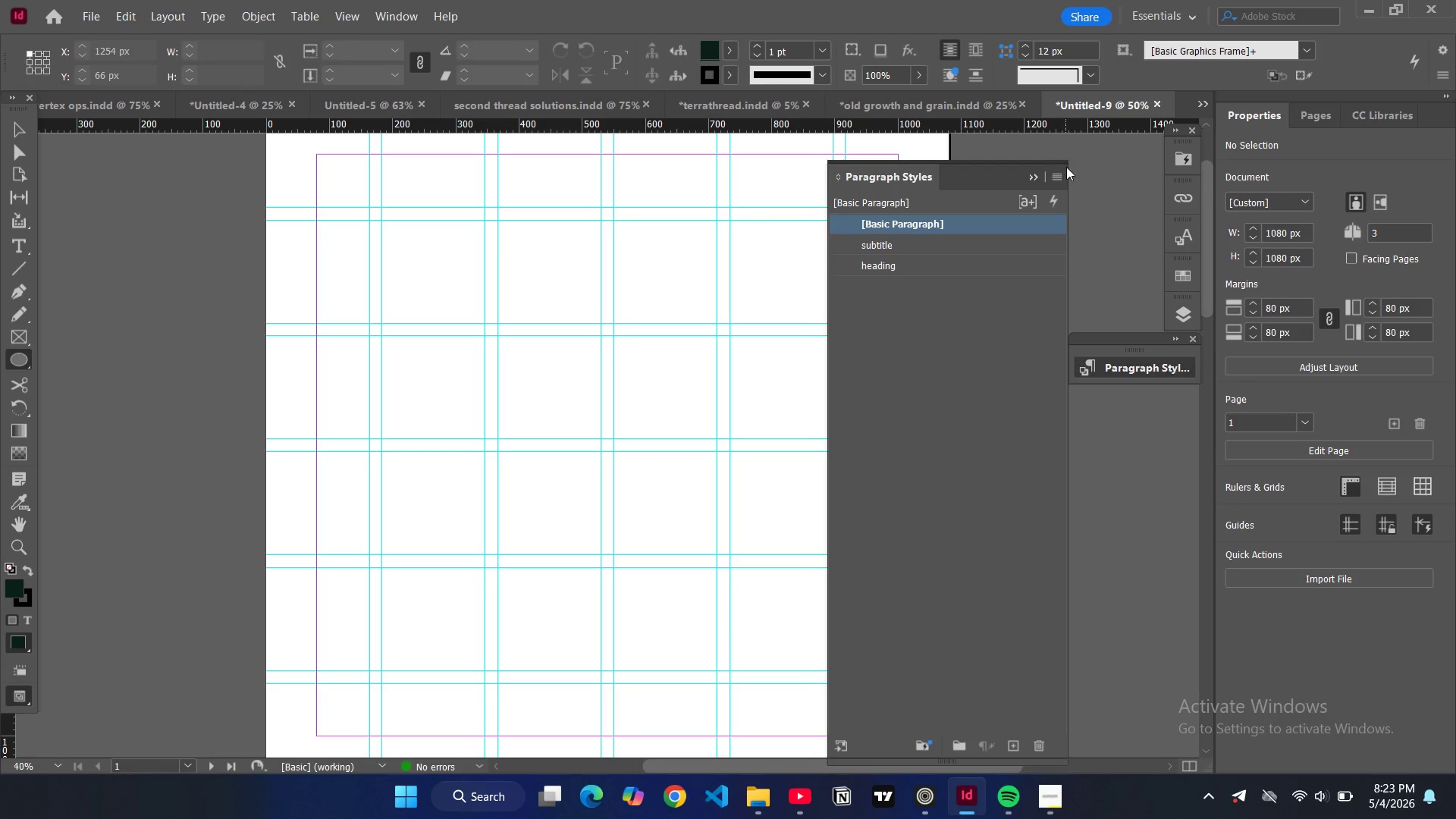 
left_click([1065, 174])
 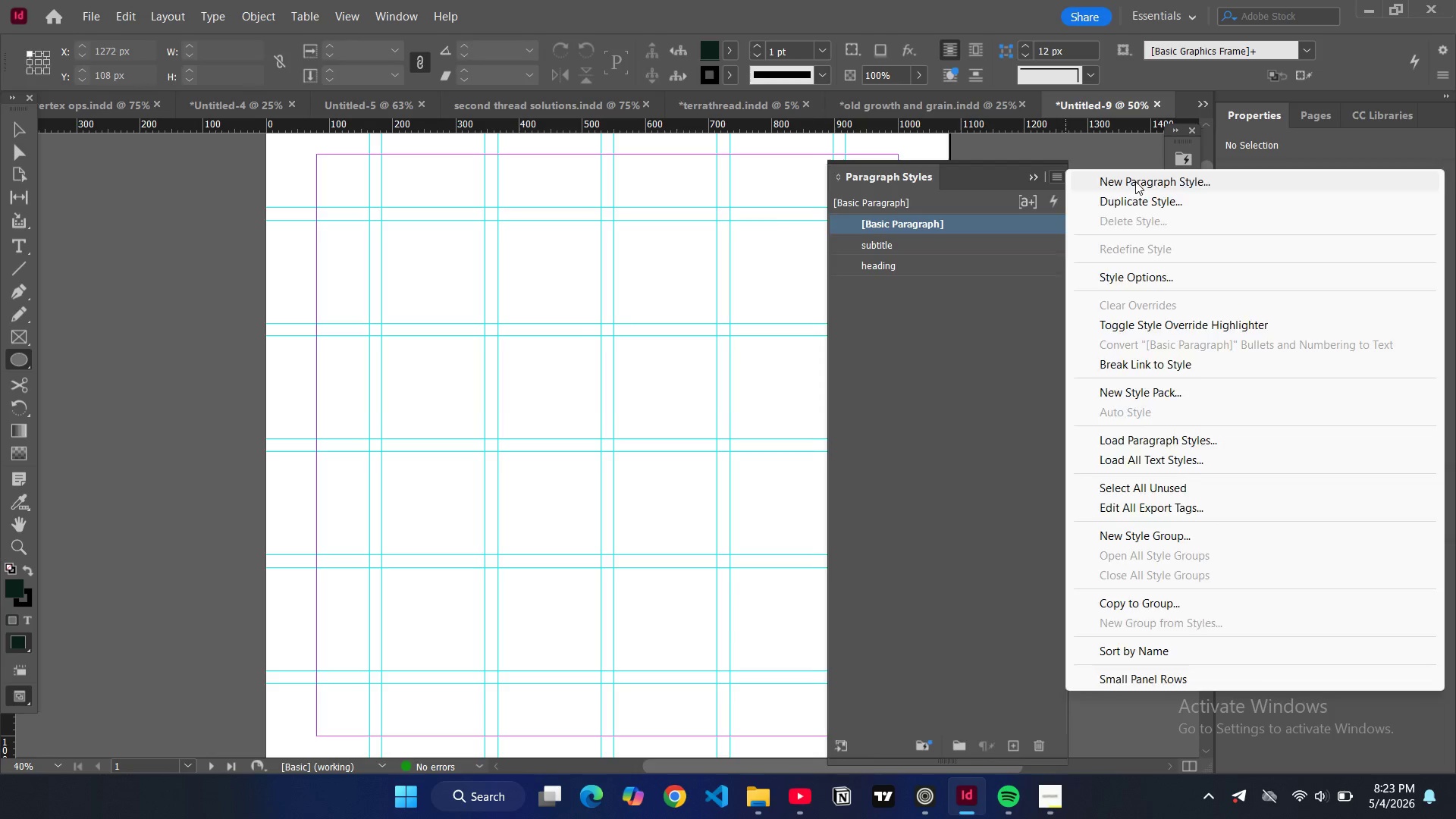 
left_click([1135, 181])
 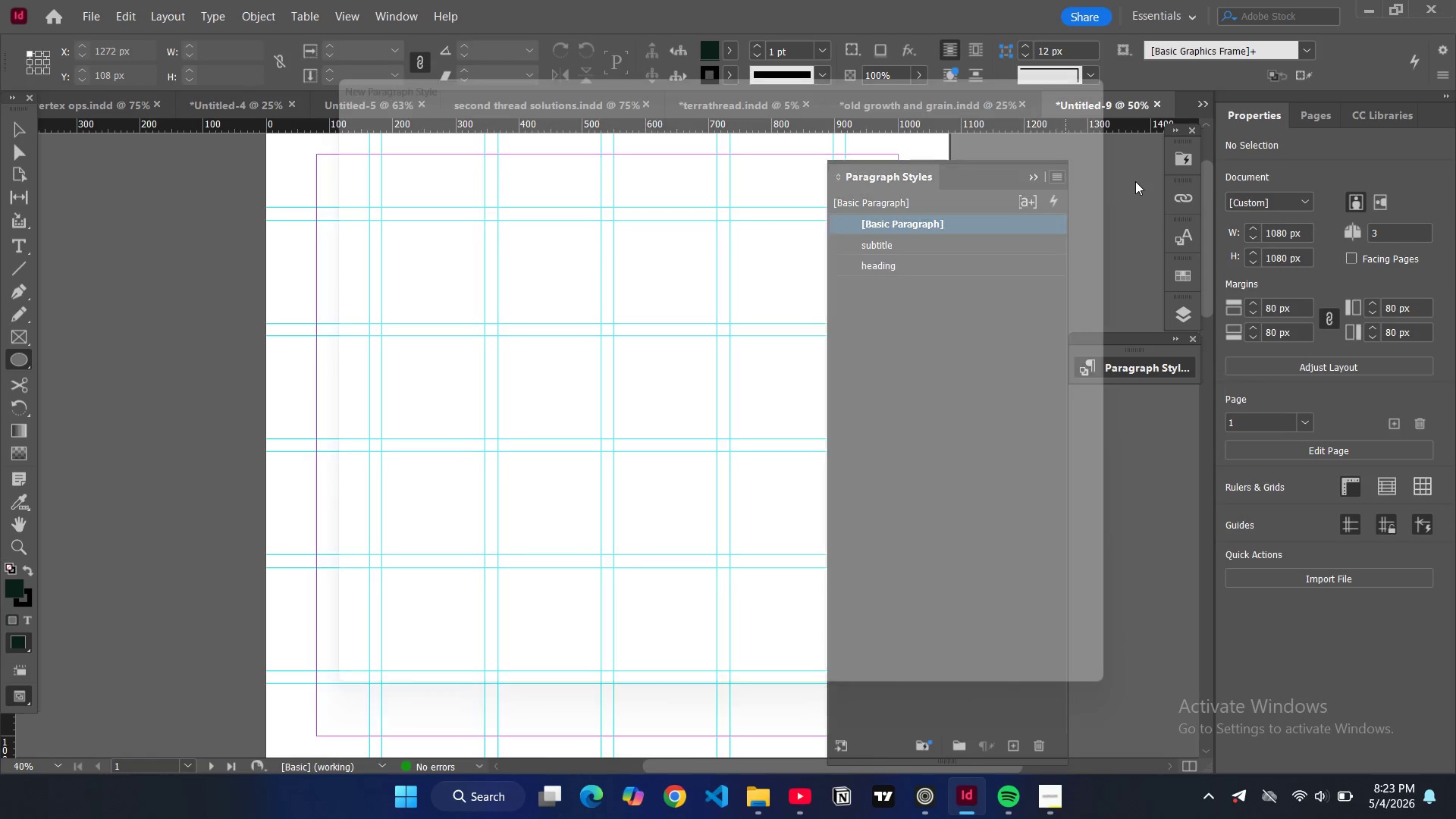 
type(top cation)
 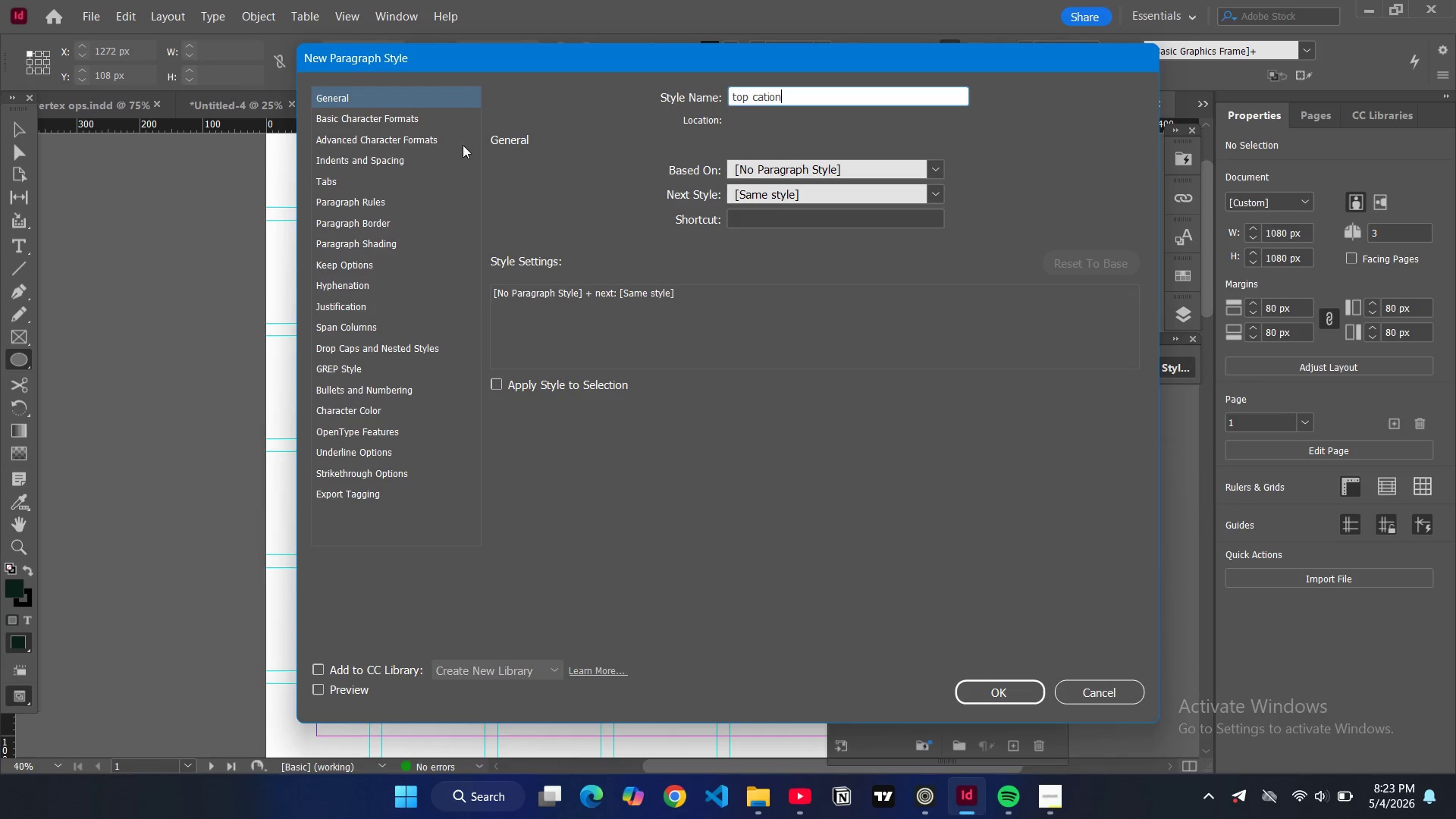 
left_click([430, 114])
 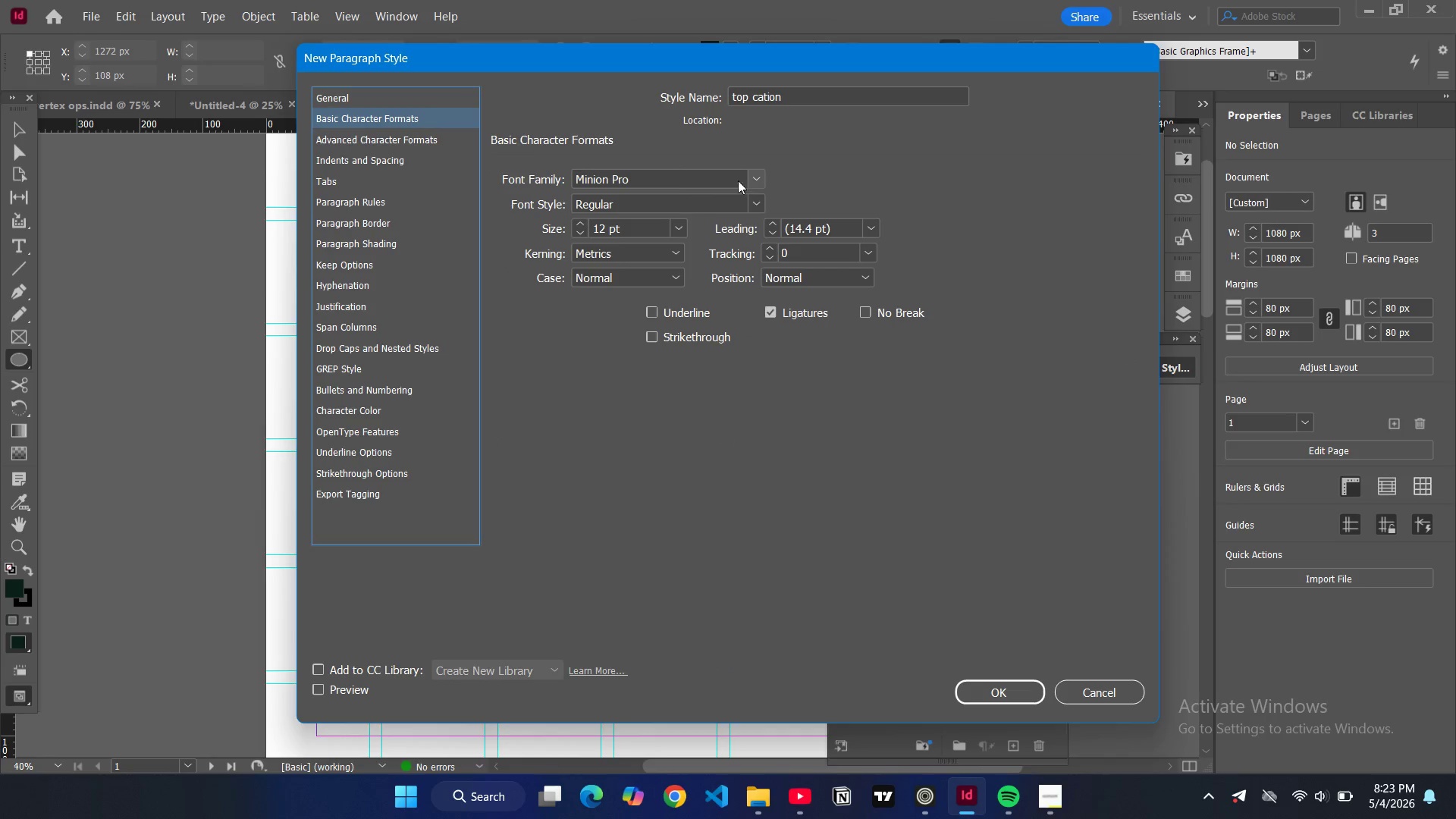 
double_click([663, 180])
 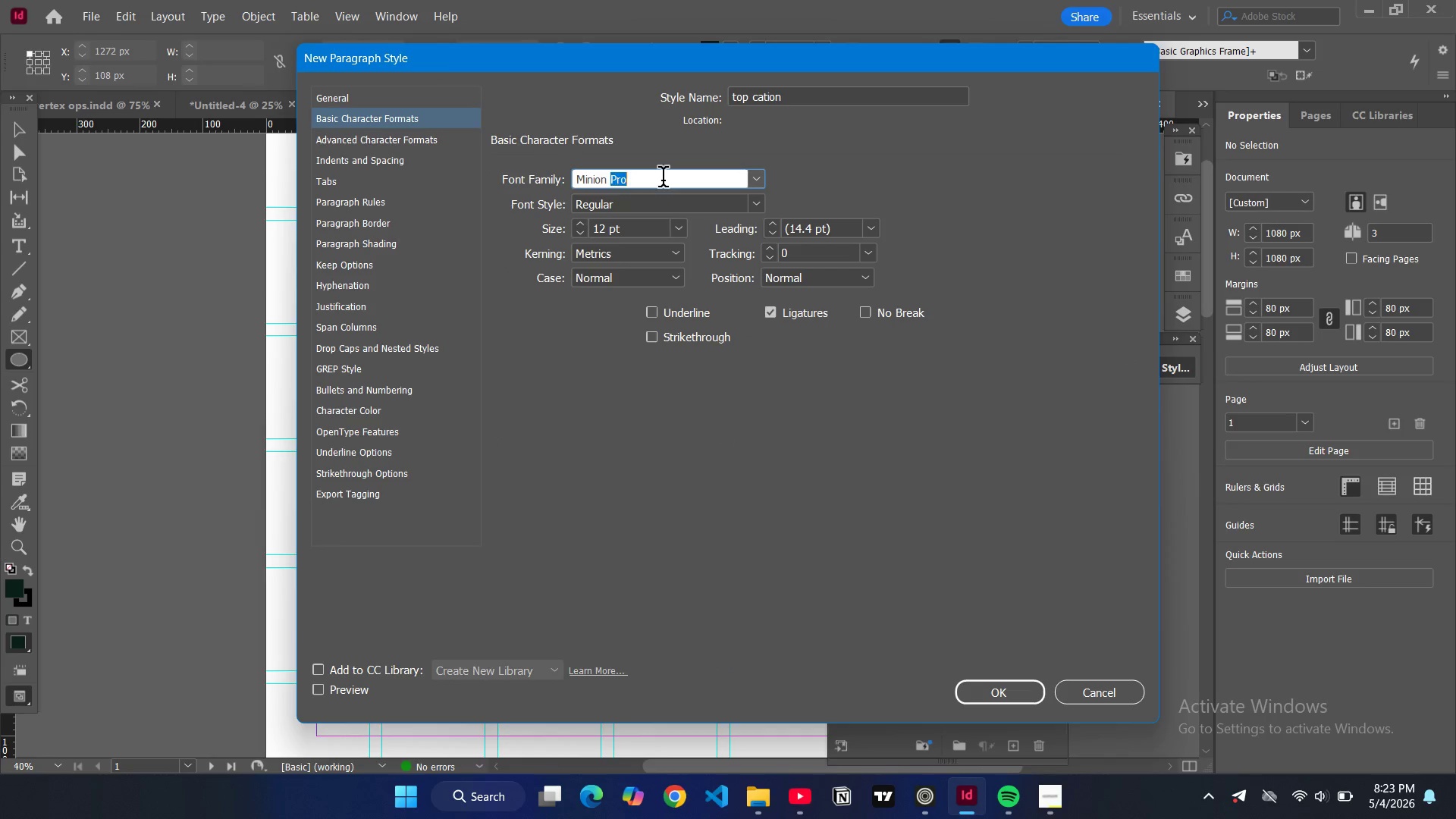 
triple_click([663, 180])
 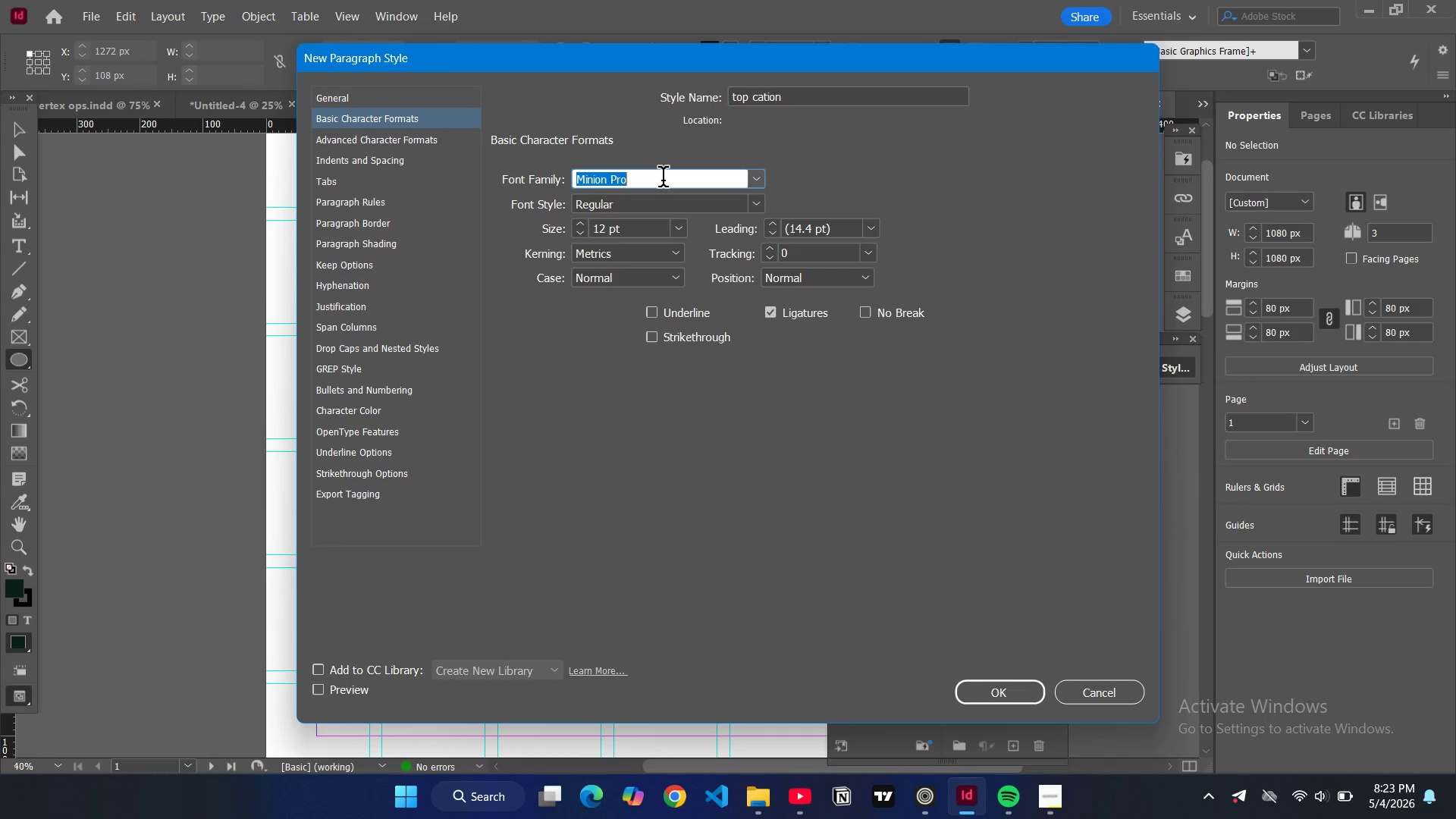 
triple_click([663, 180])
 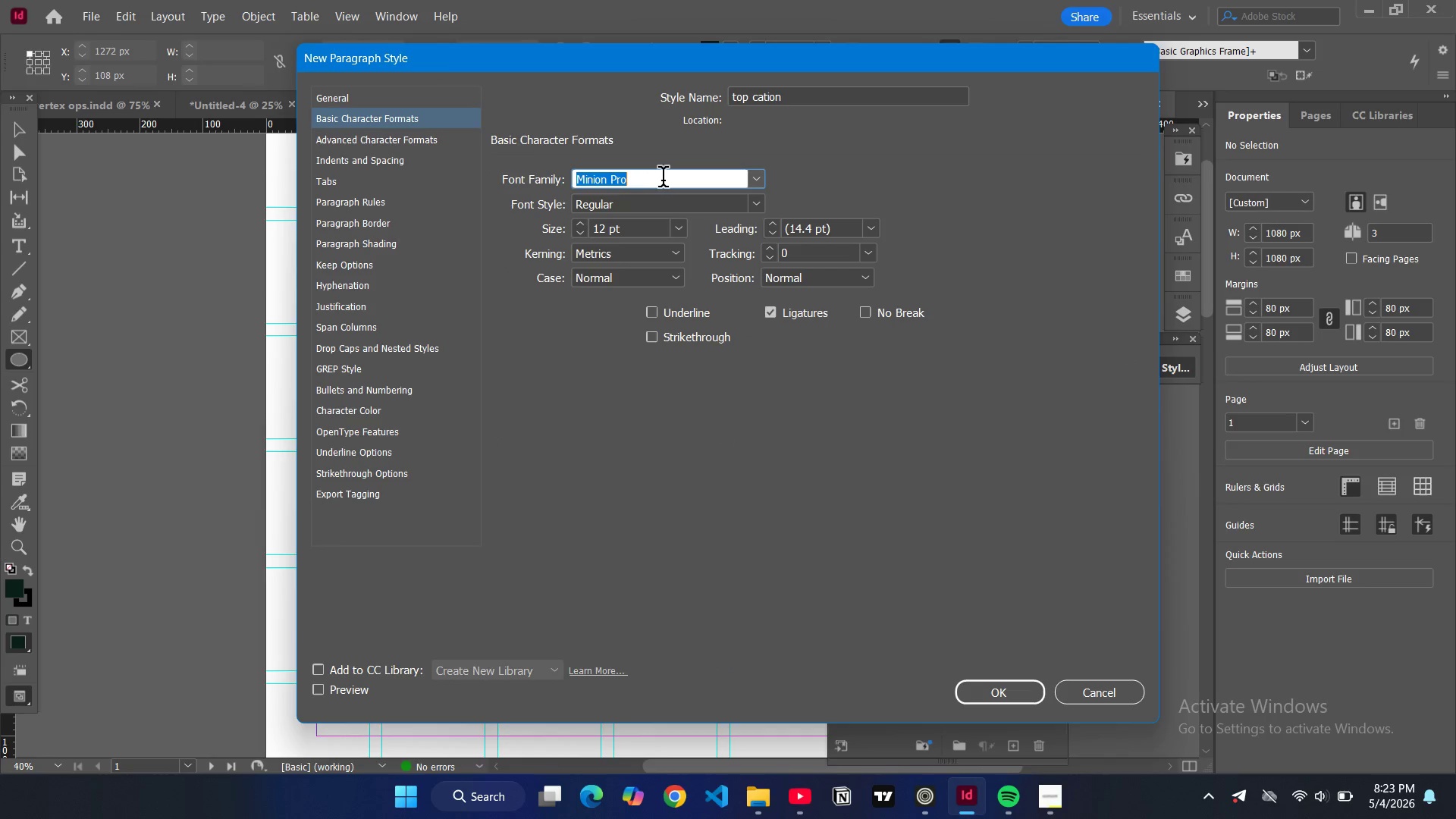 
type(sou)
 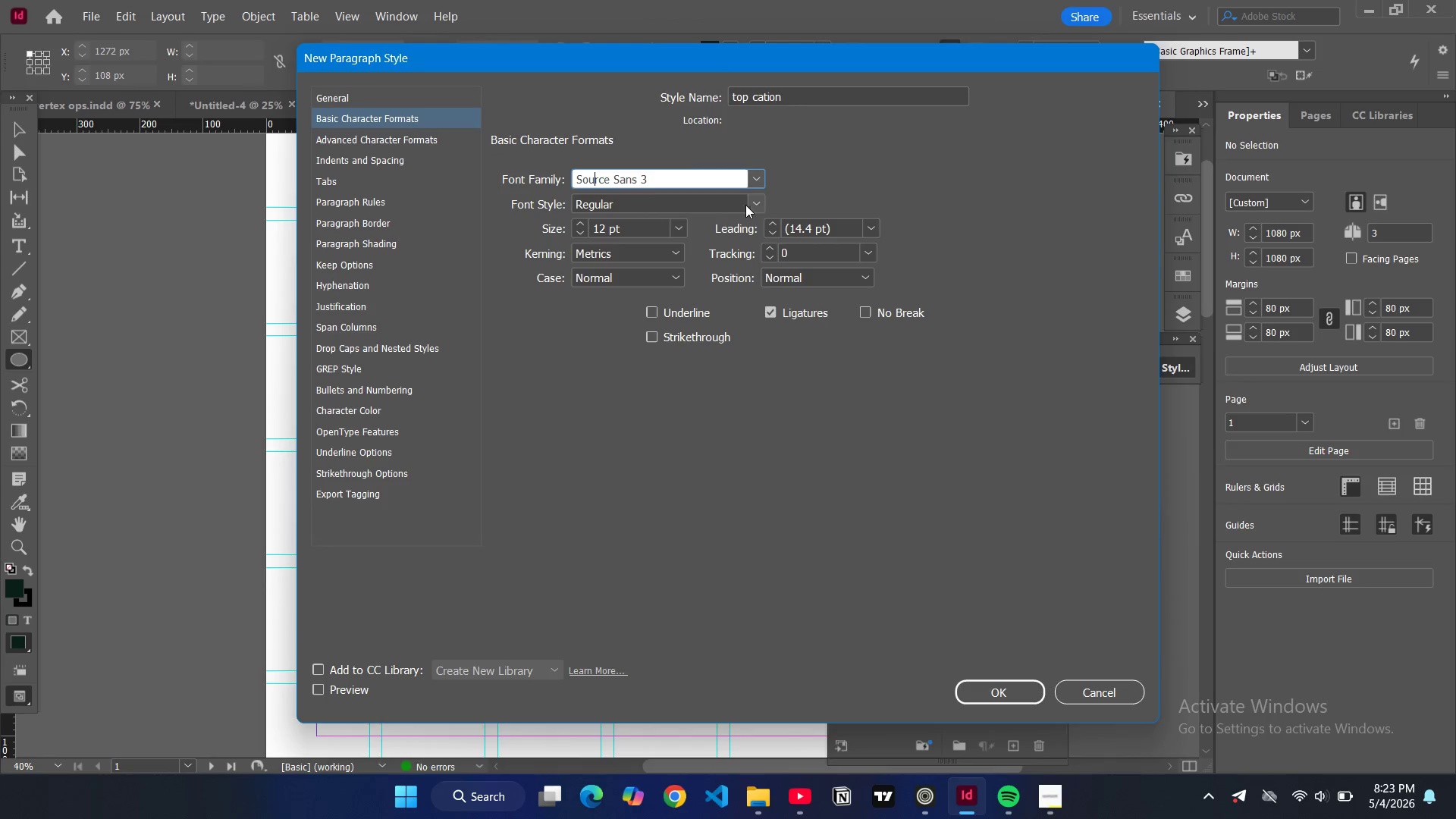 
left_click([753, 206])
 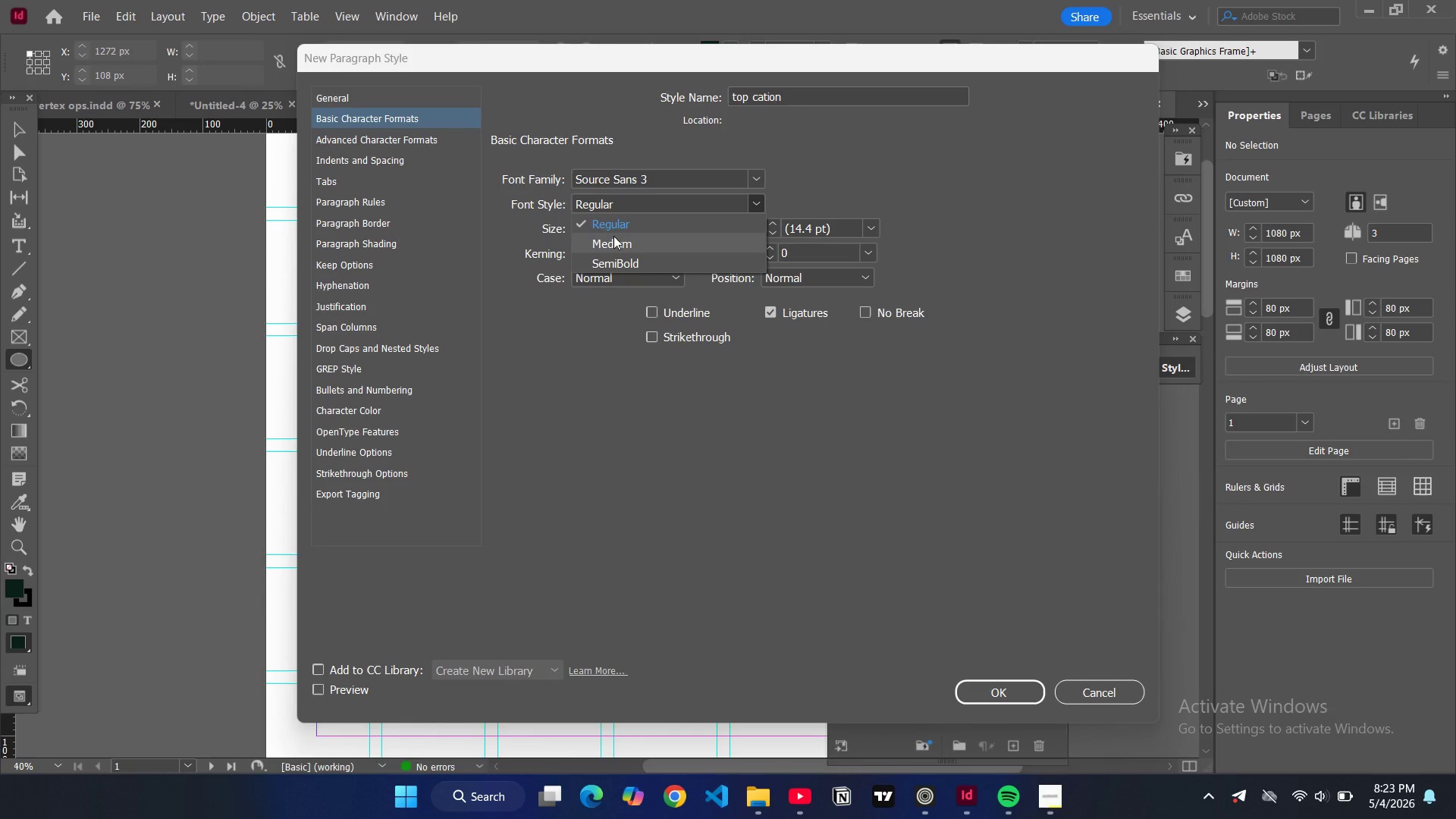 
left_click([613, 236])
 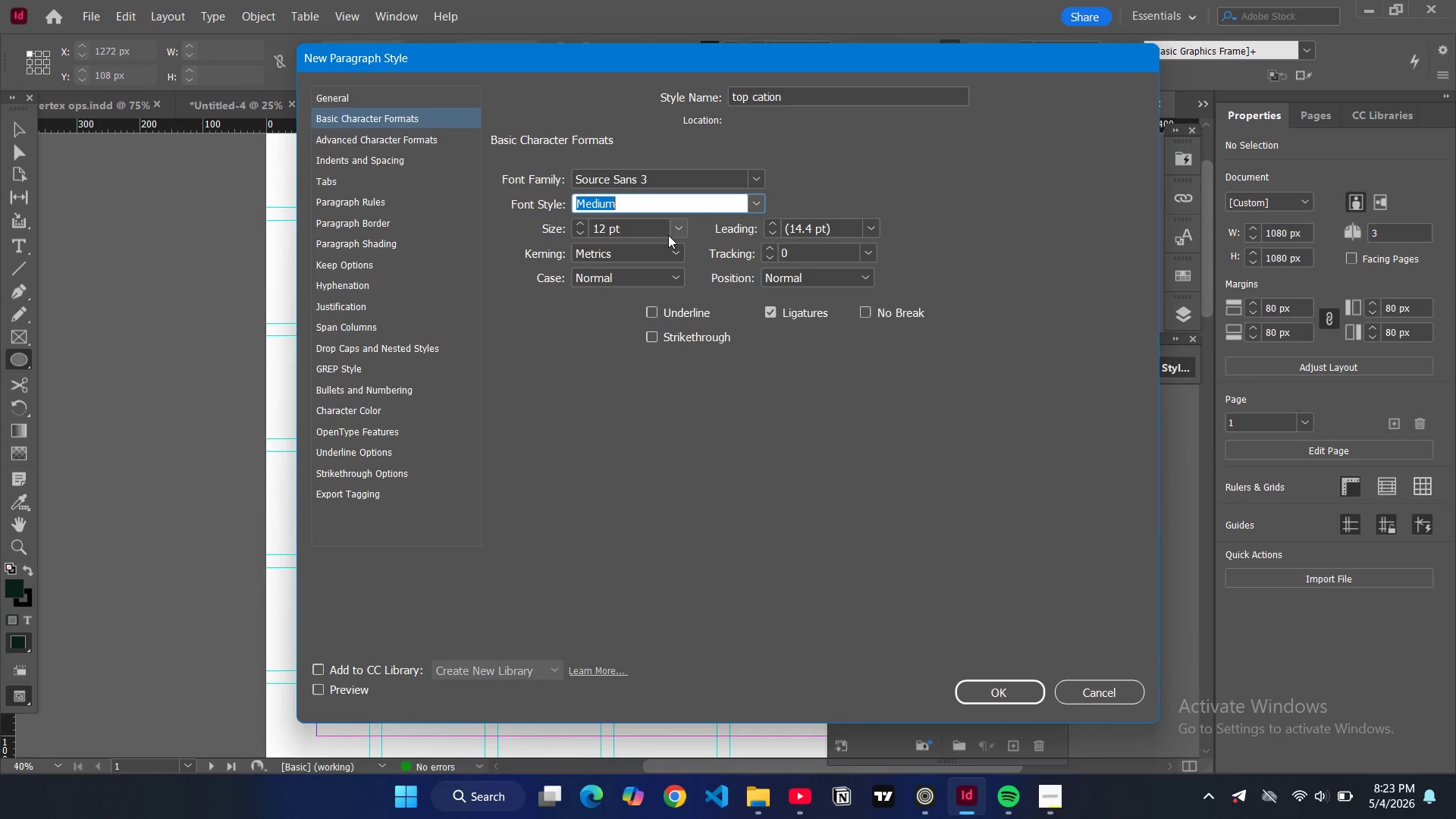 
double_click([669, 235])
 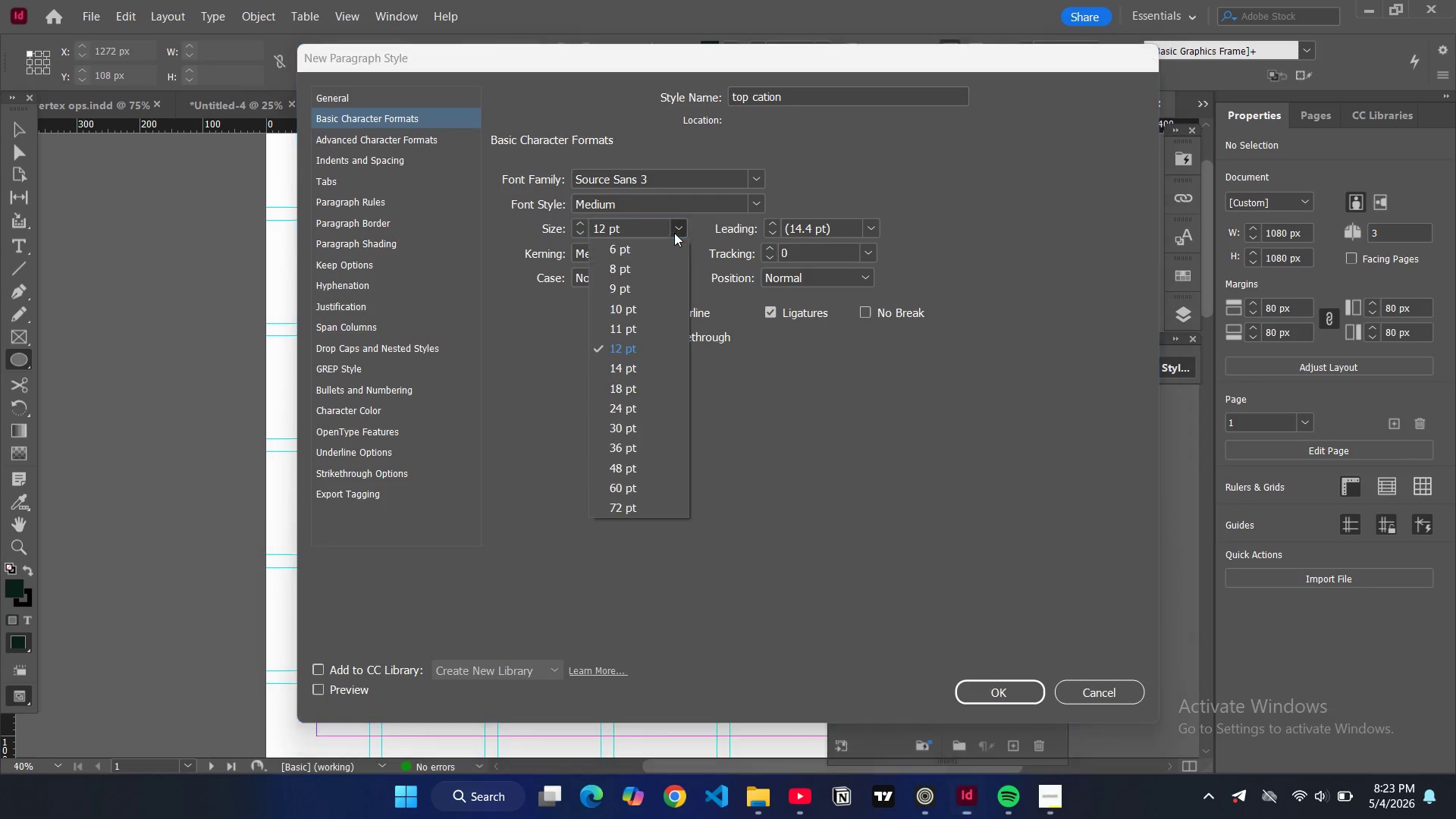 
triple_click([674, 233])
 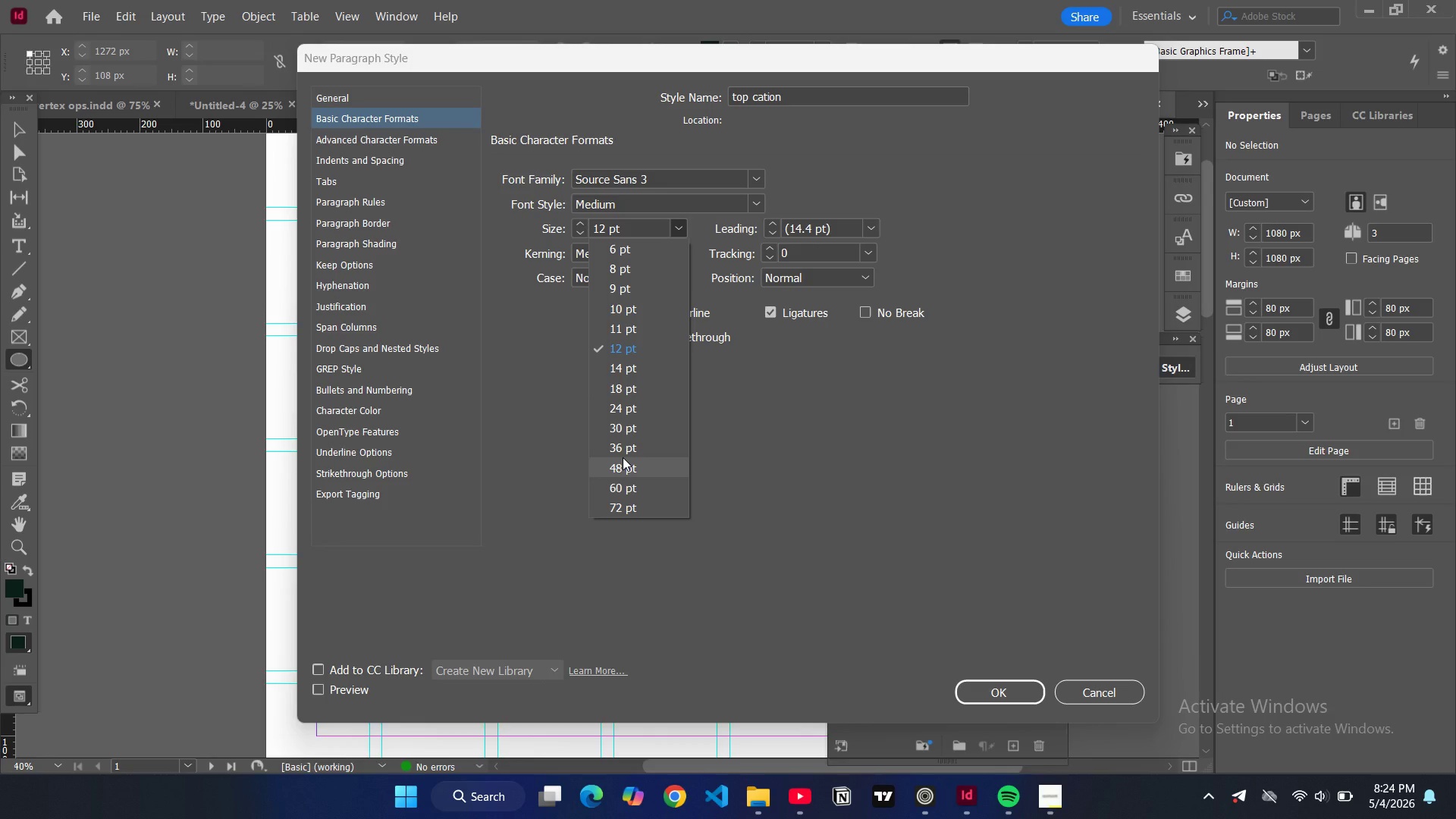 
wait(5.17)
 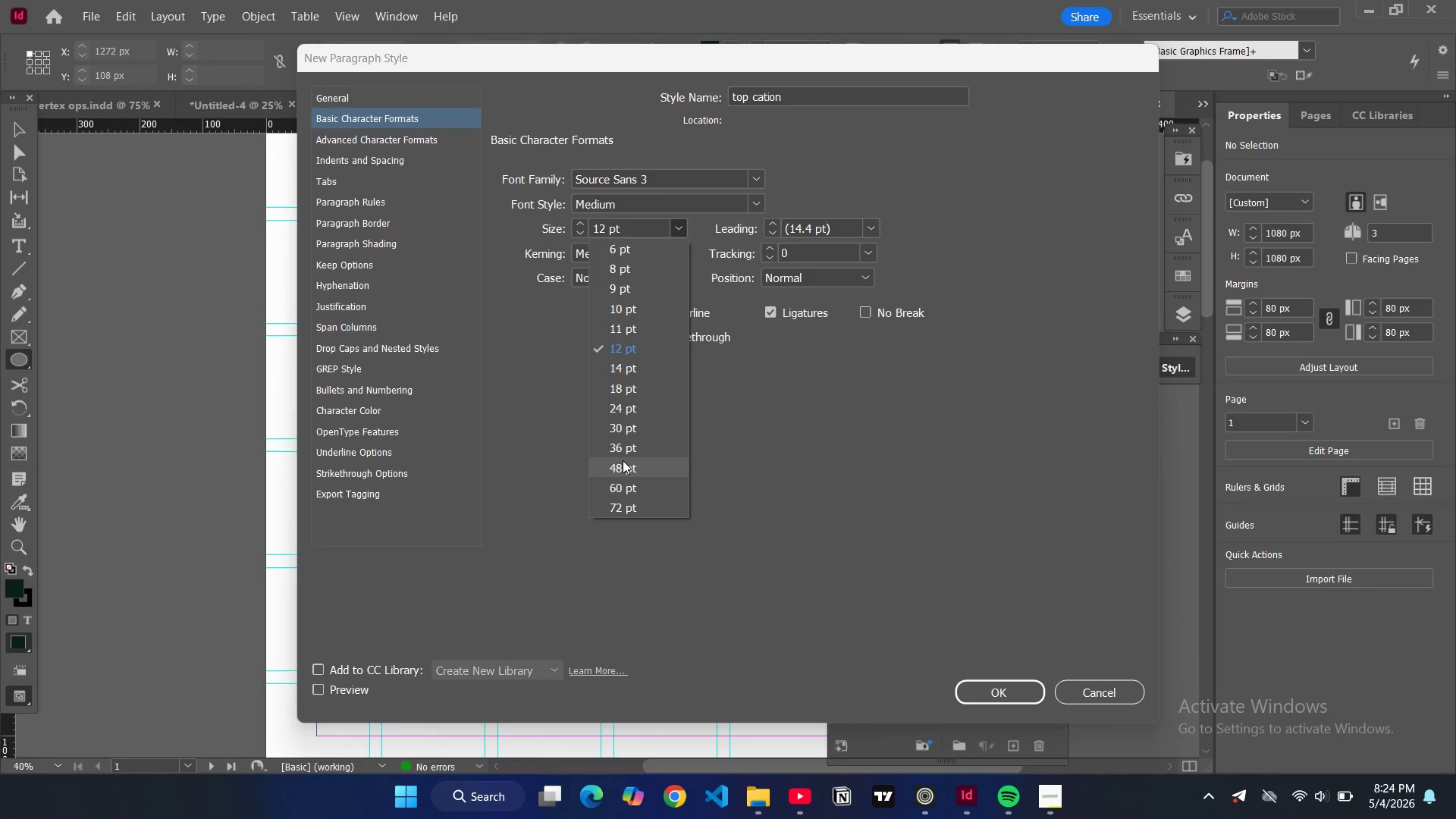 
left_click([623, 452])
 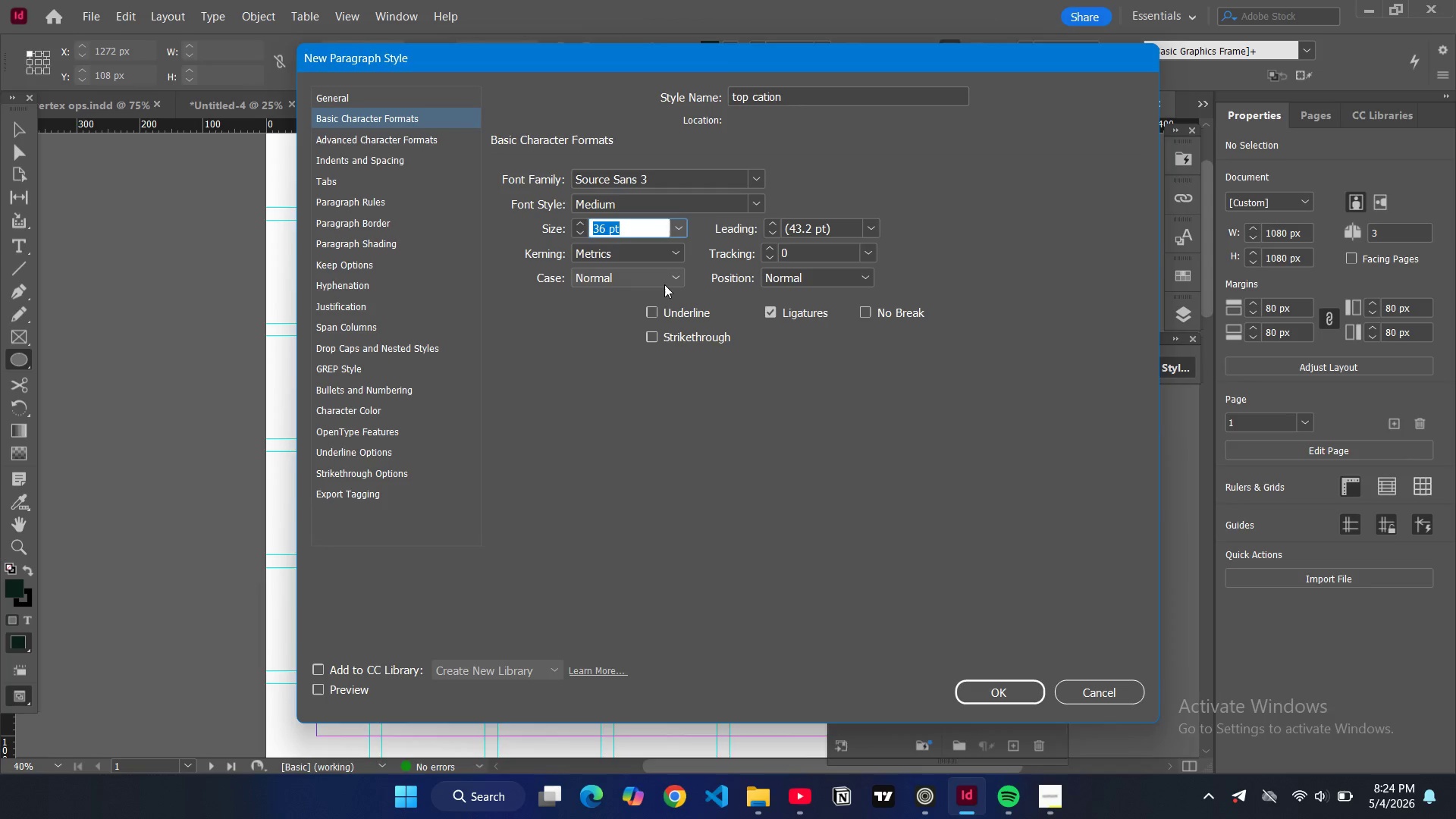 
left_click([664, 284])
 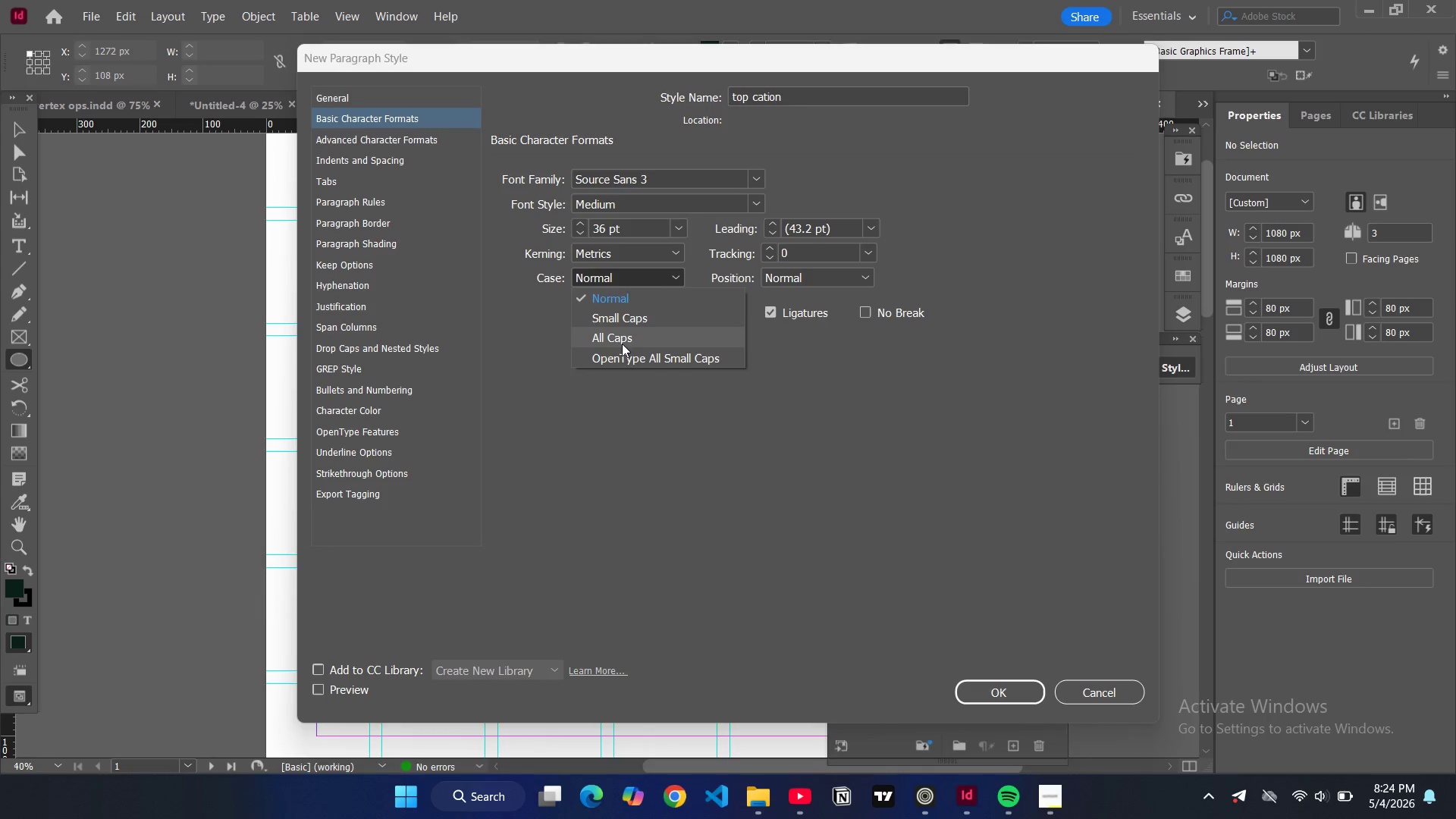 
left_click([622, 344])
 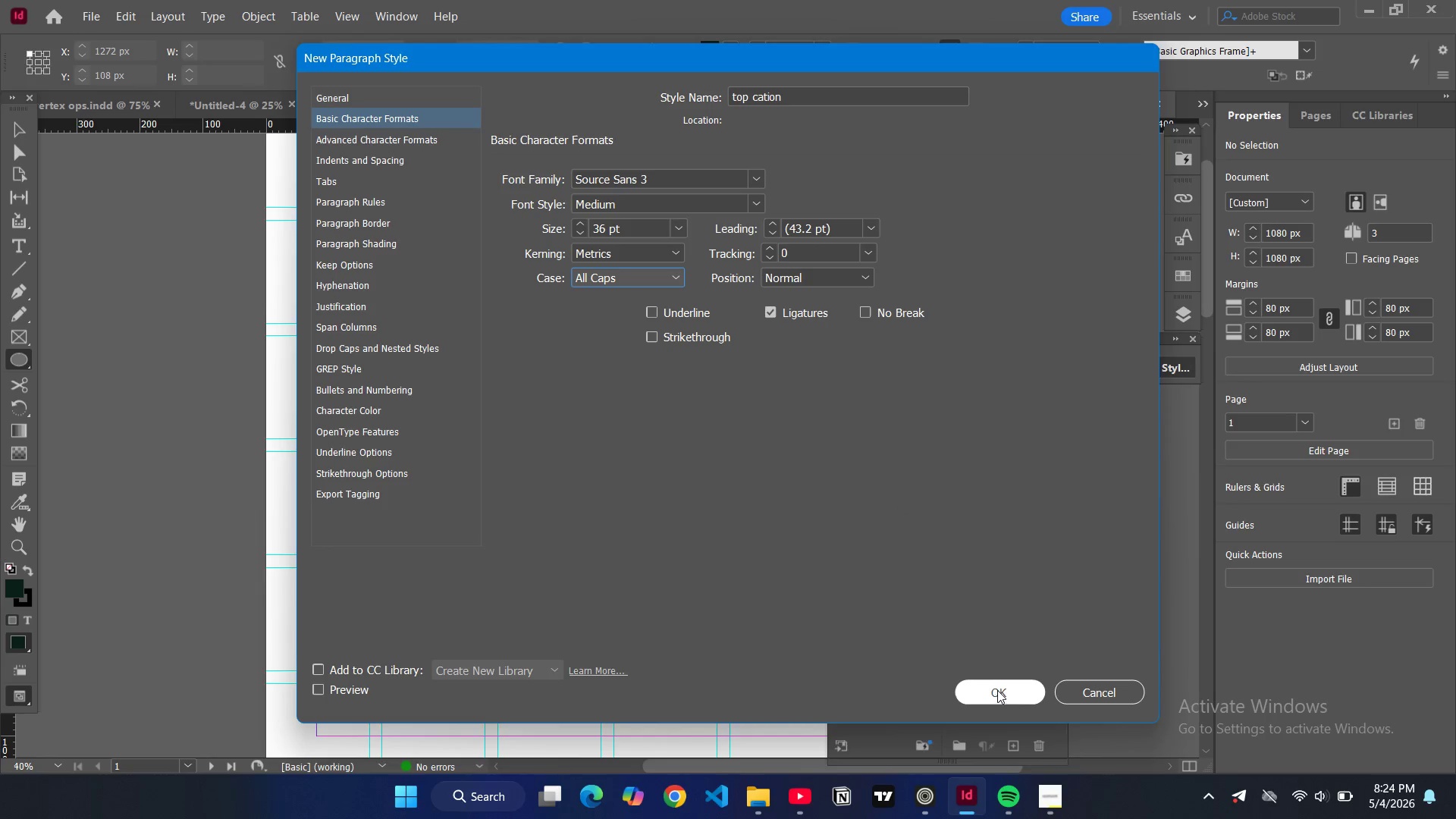 
left_click([997, 690])
 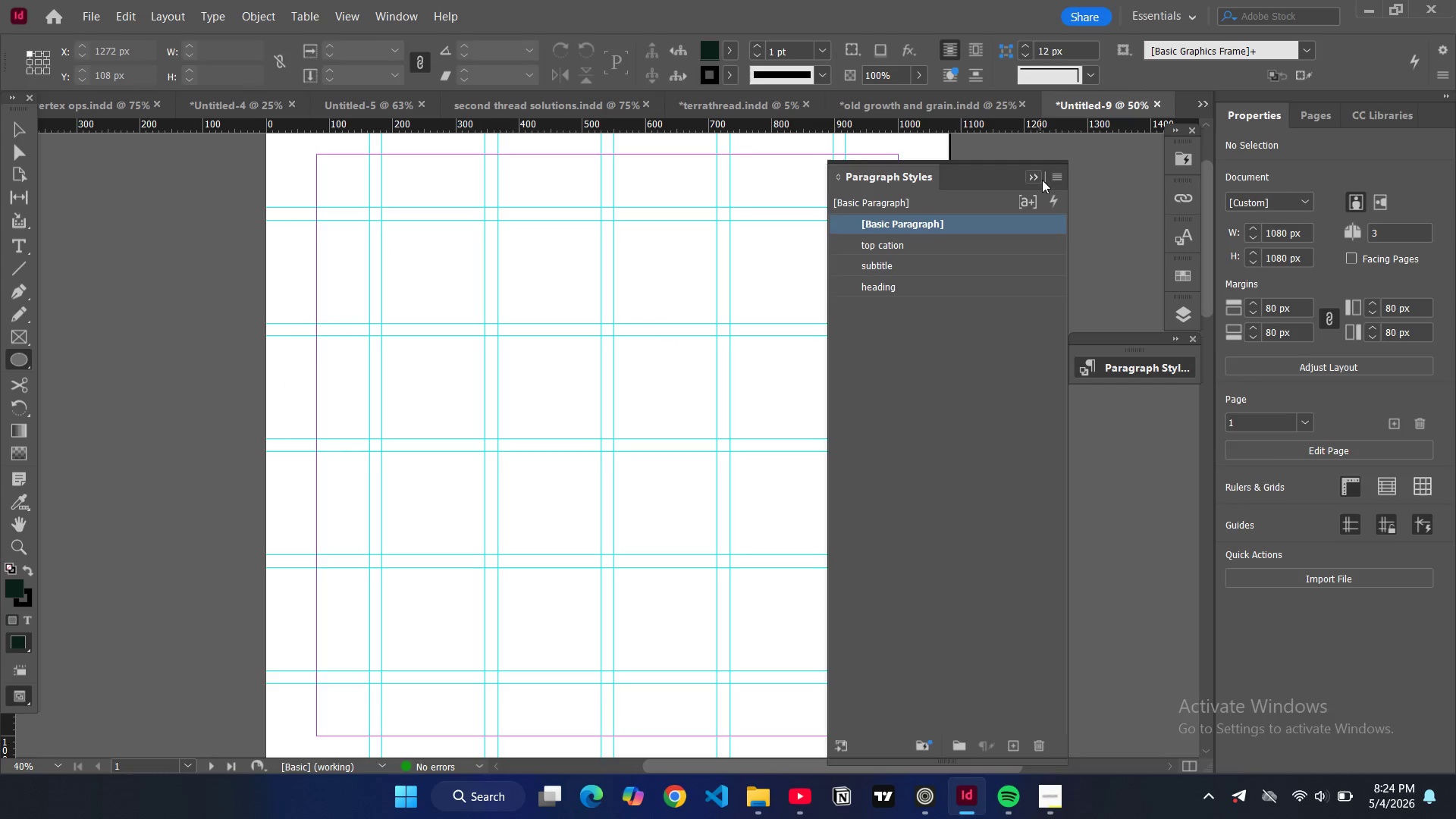 
left_click([1053, 171])
 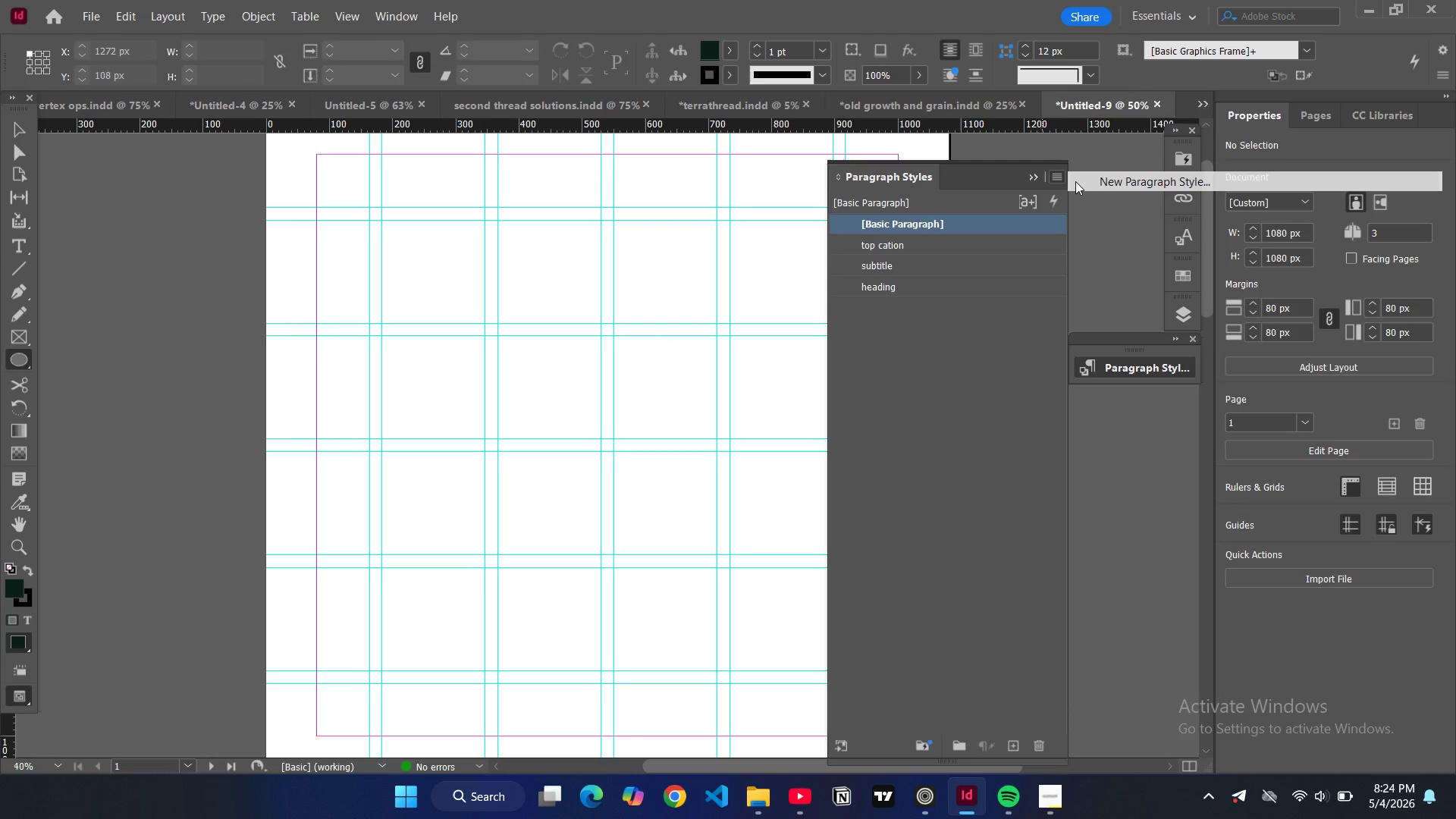 
left_click([1075, 181])
 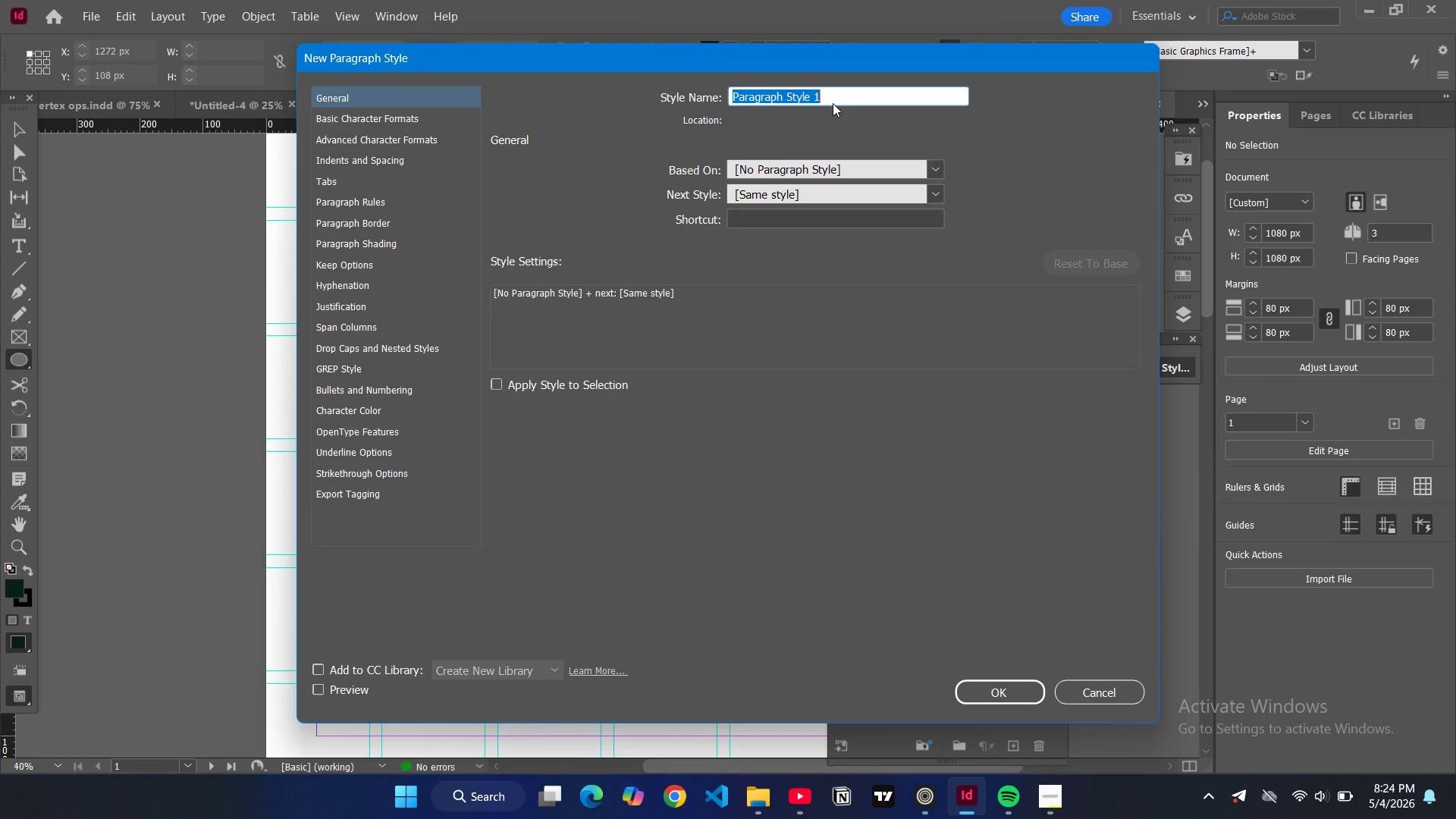 
wait(18.14)
 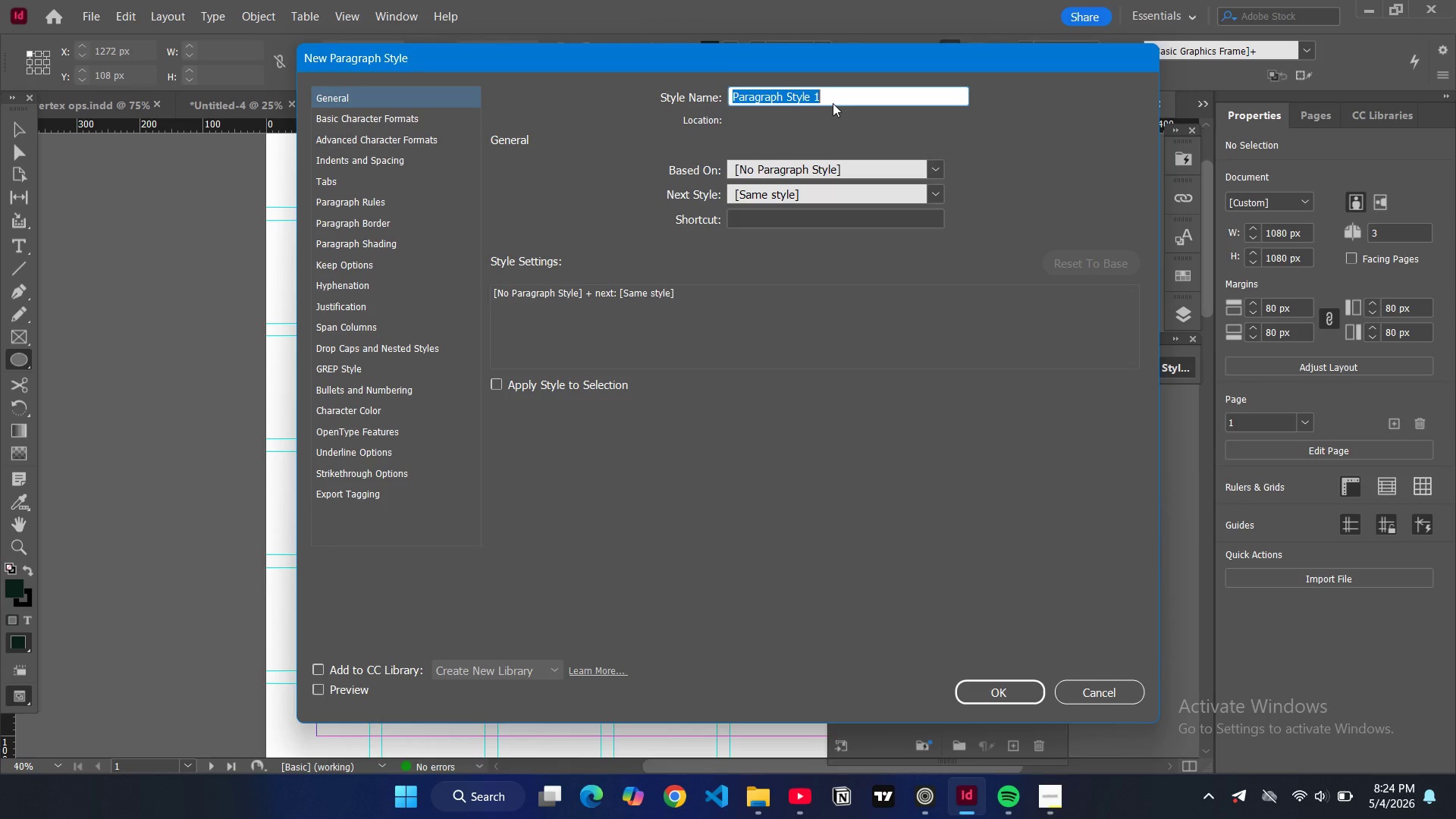 
type(cta)
 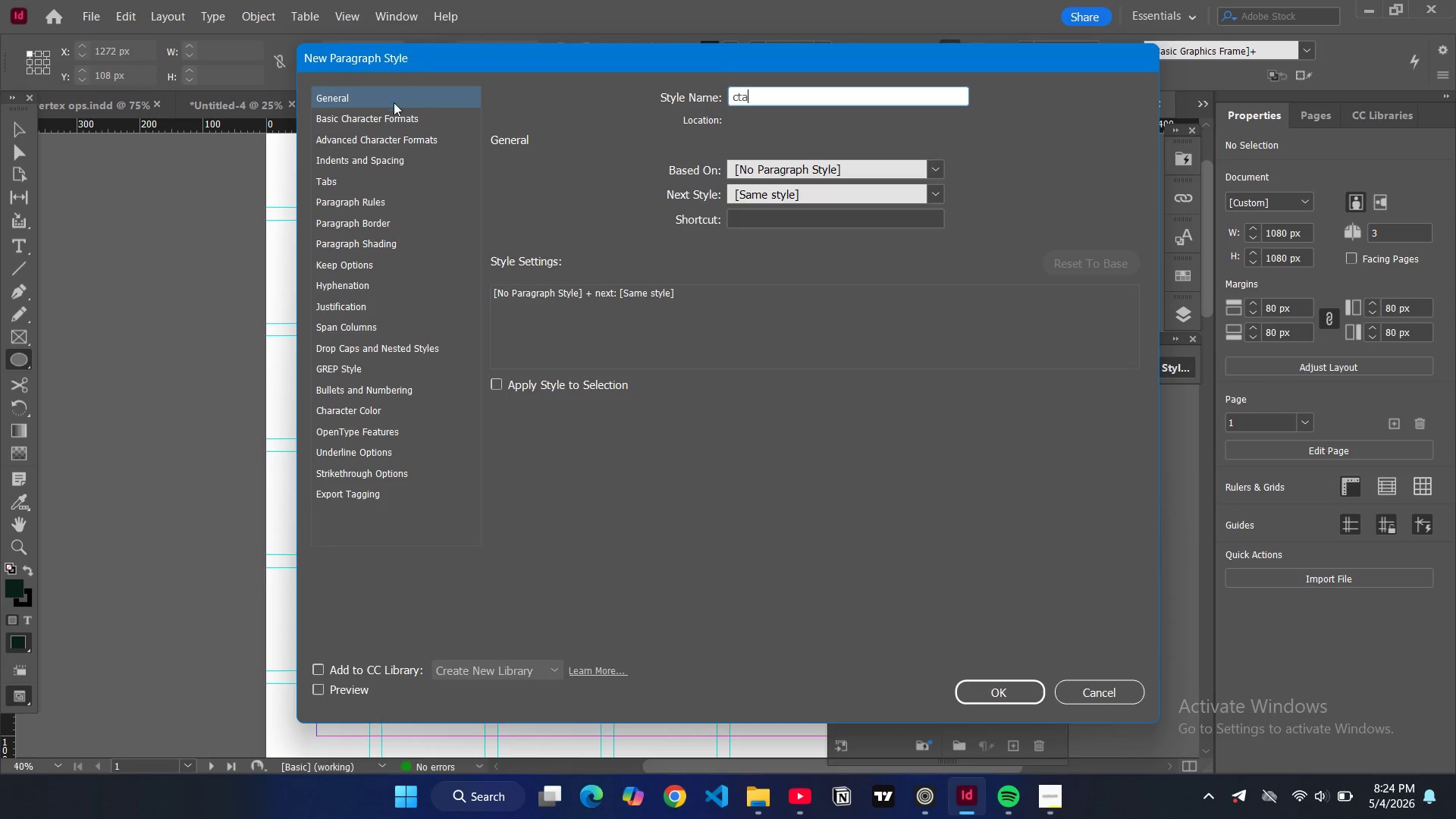 
left_click([378, 118])
 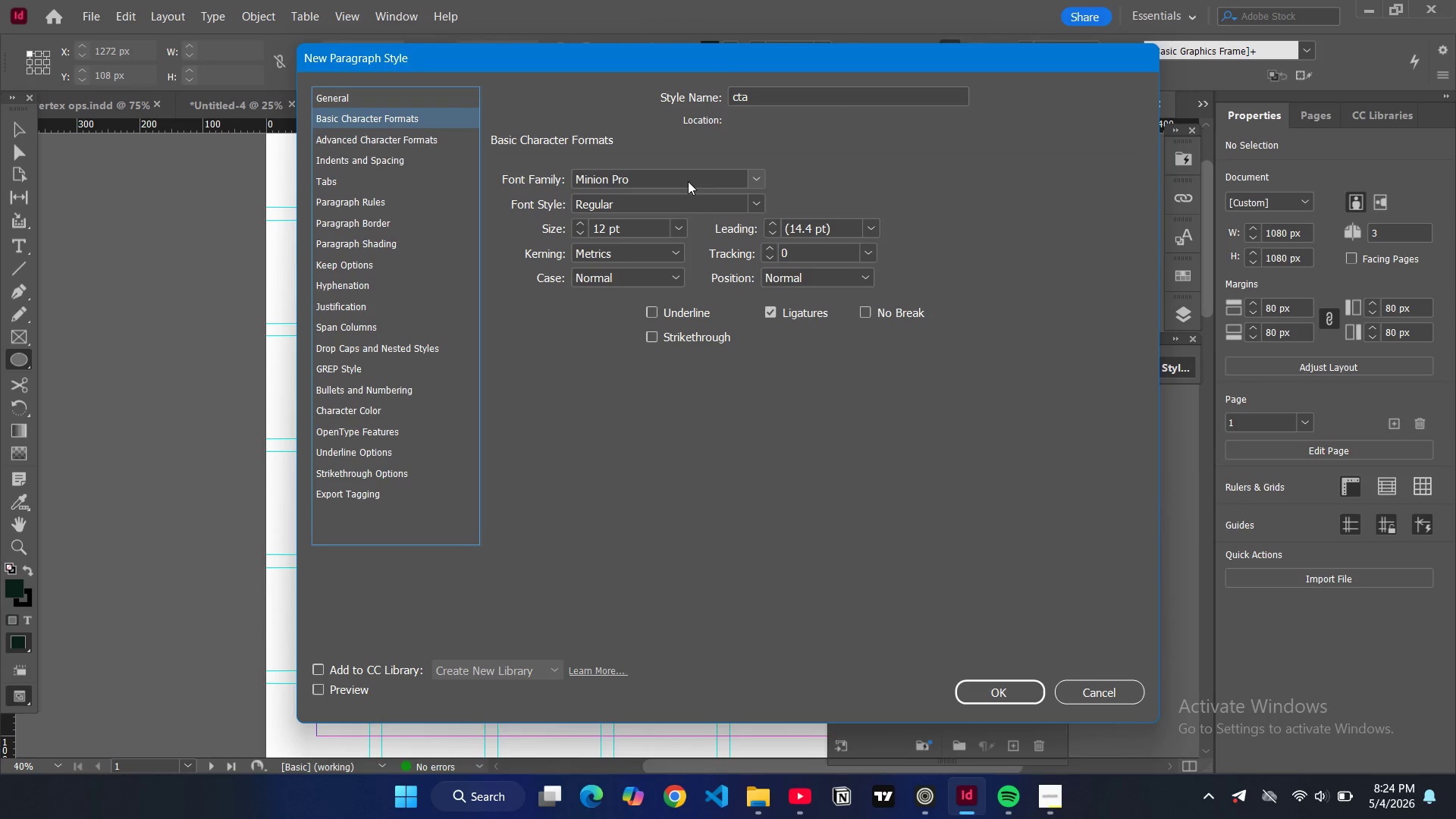 
double_click([688, 181])
 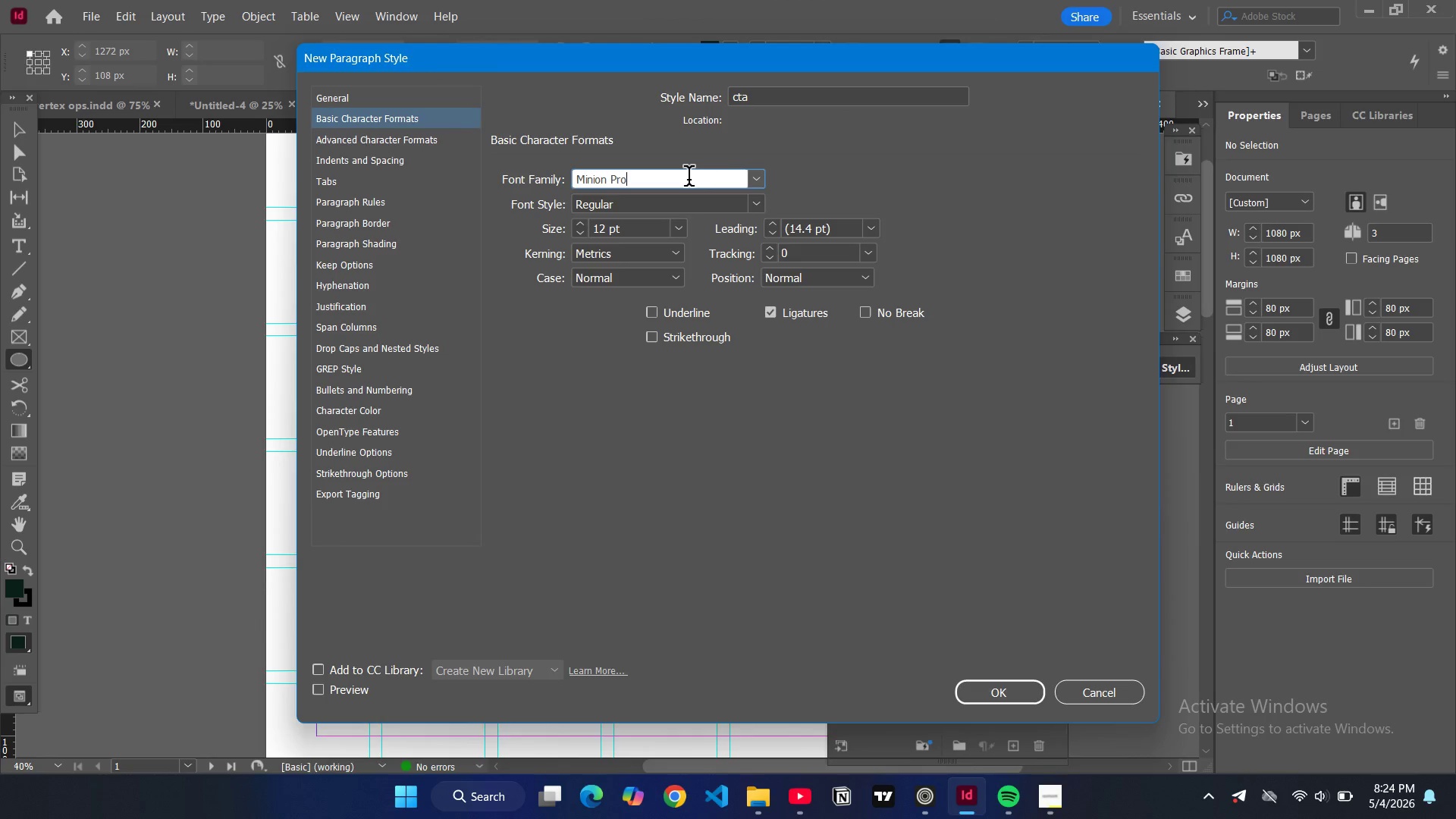 
key(Control+A)
 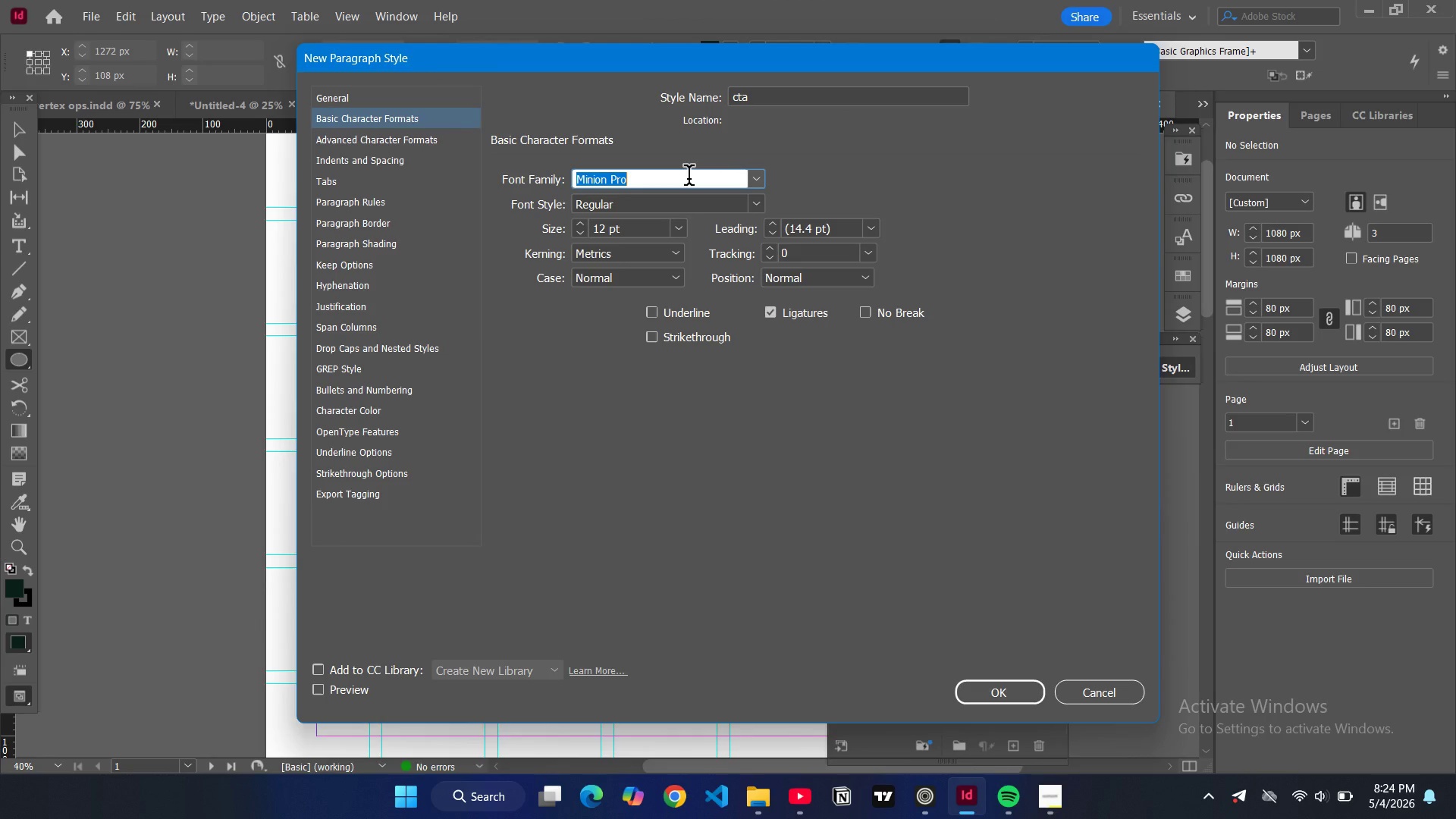 
key(T)
 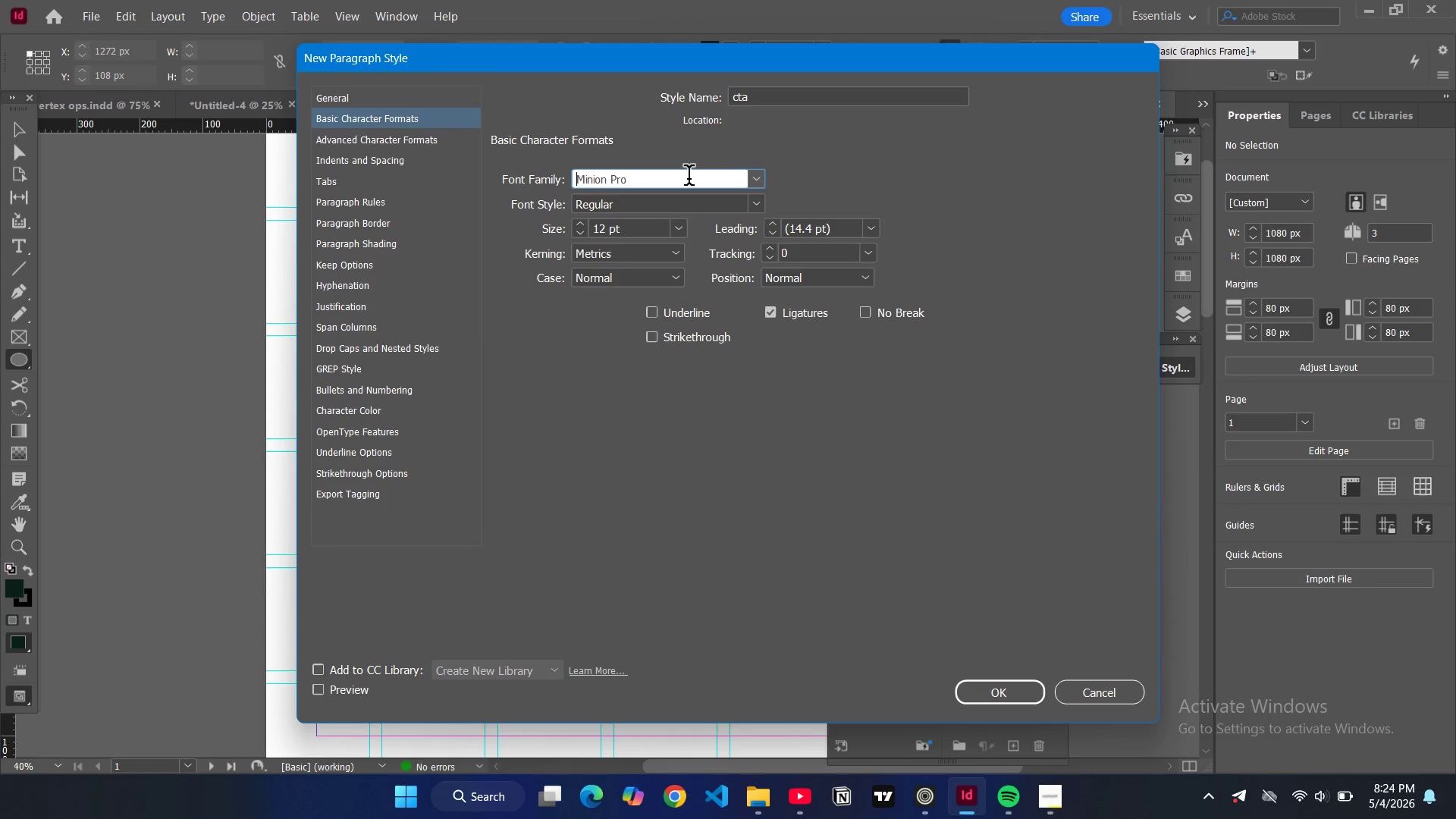 
key(Backspace)
 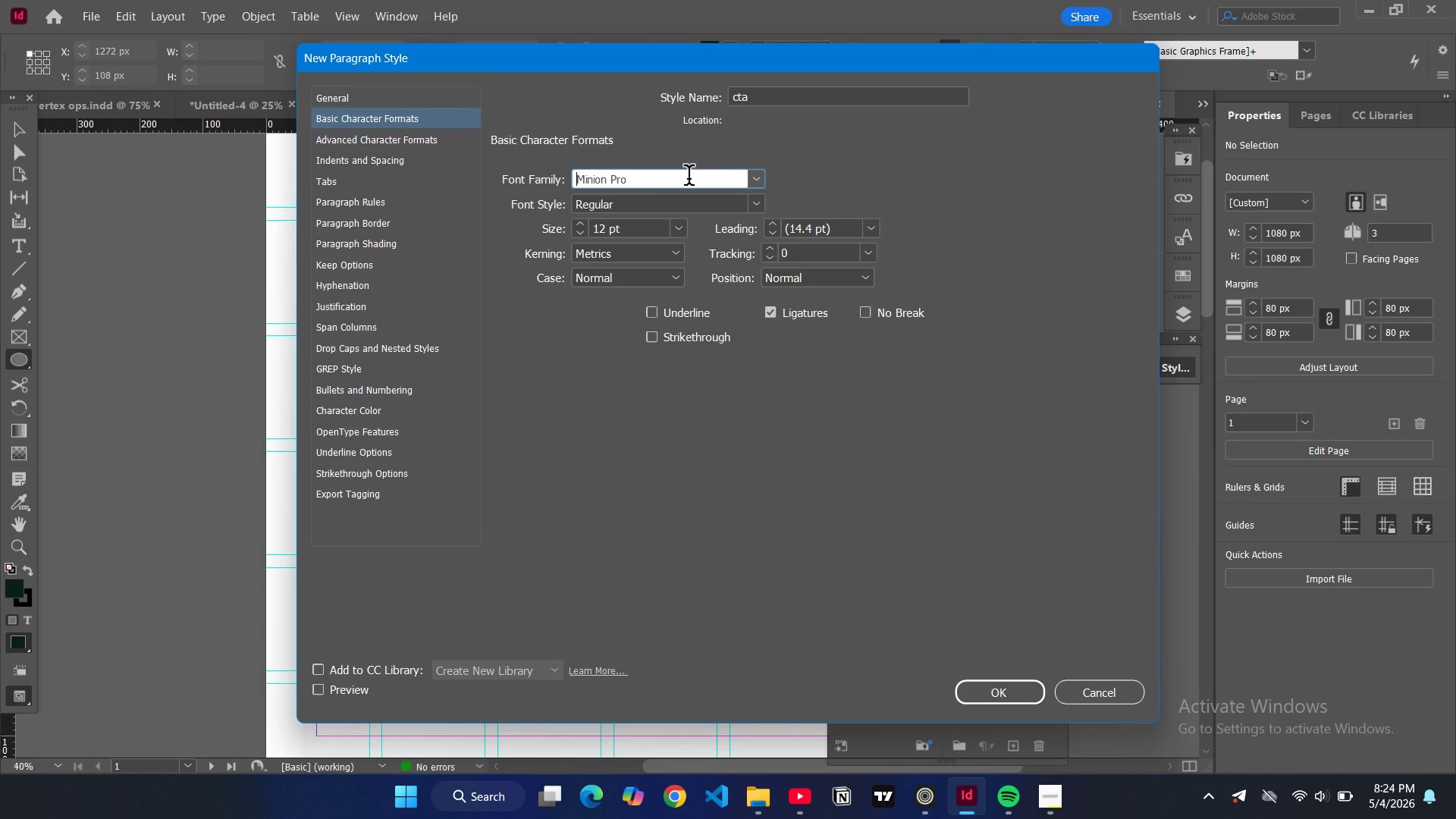 
key(Control+A)
 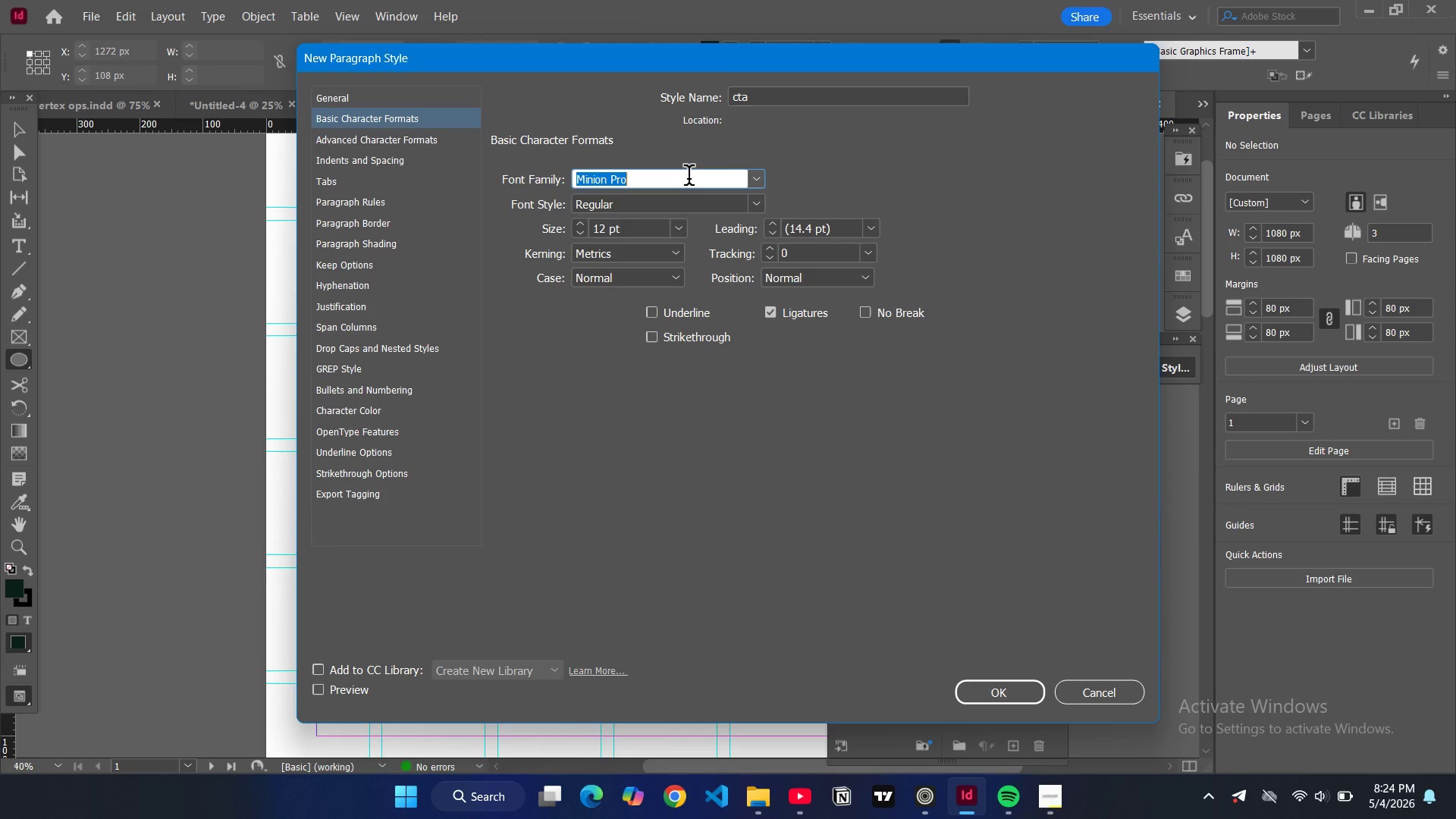 
type(sour)
 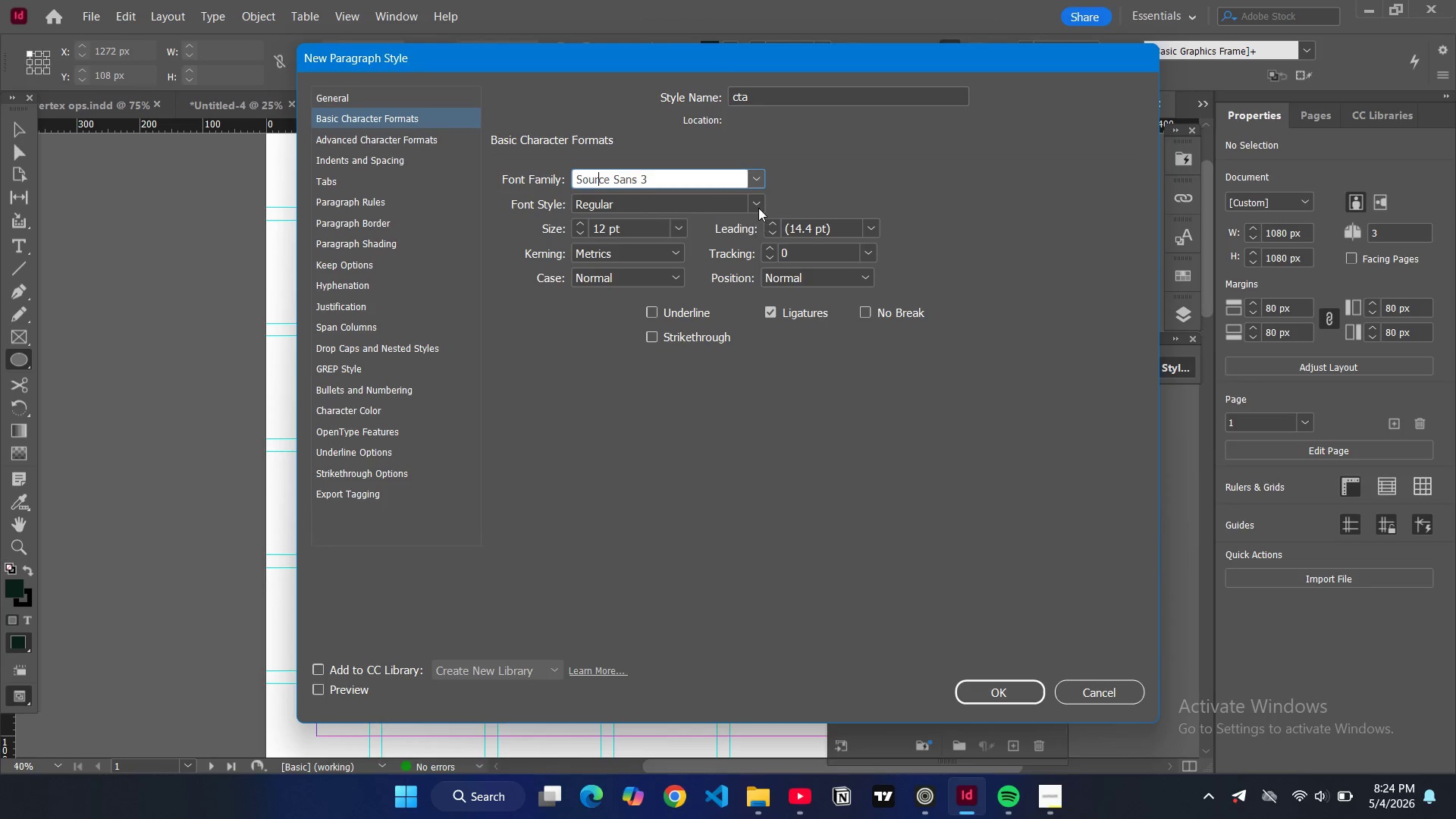 
left_click([755, 202])
 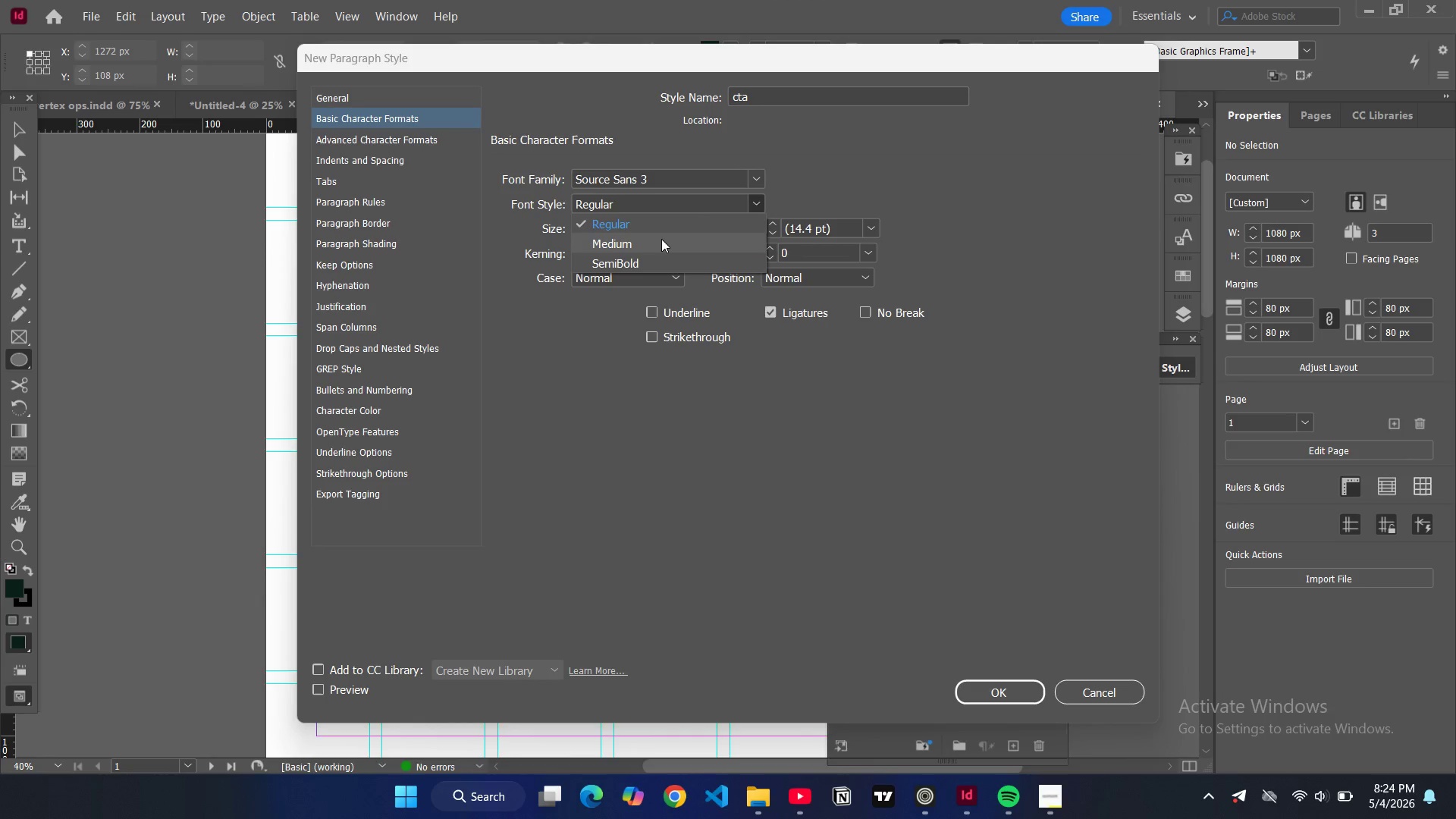 
left_click([661, 239])
 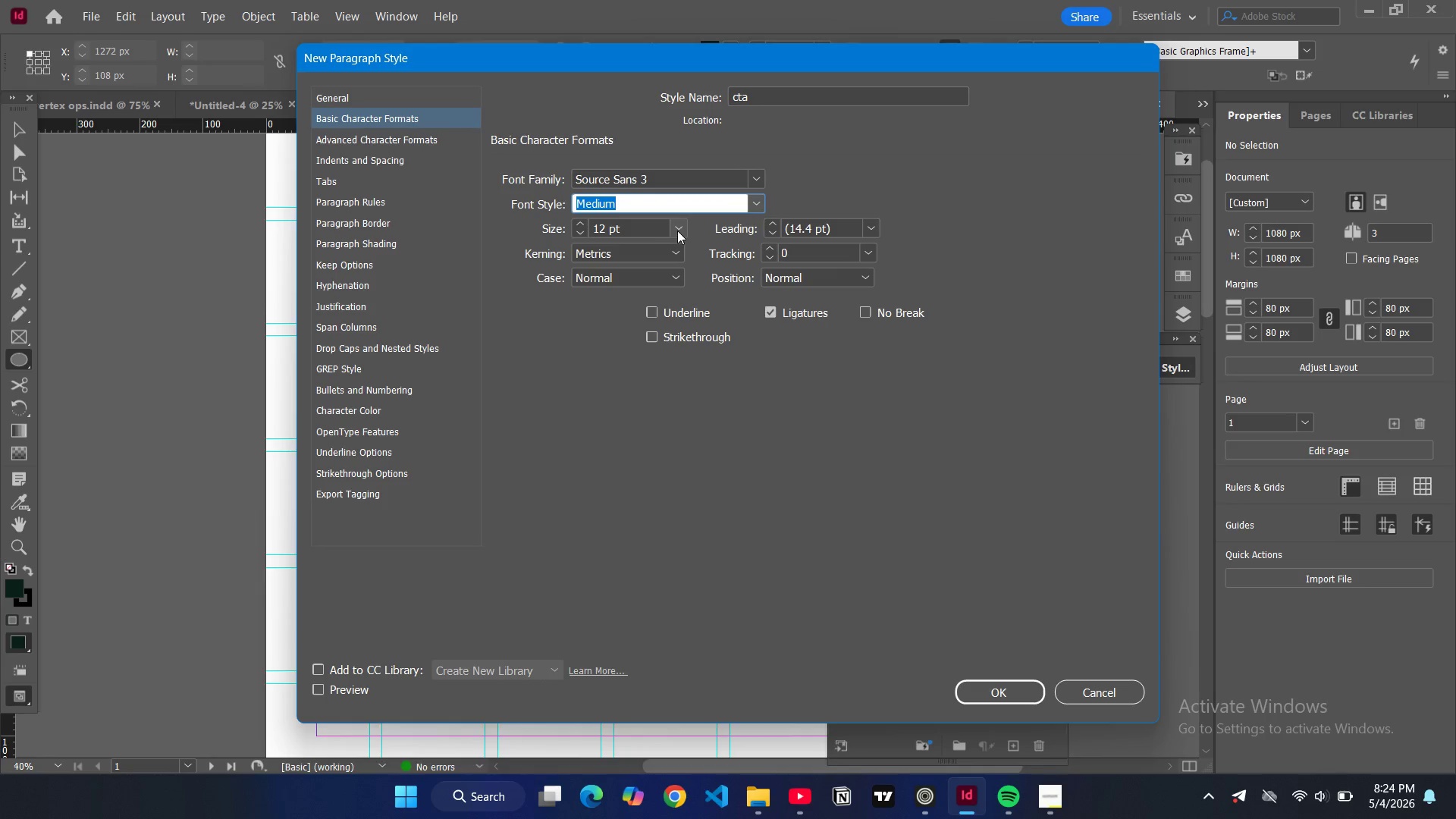 
left_click([677, 231])
 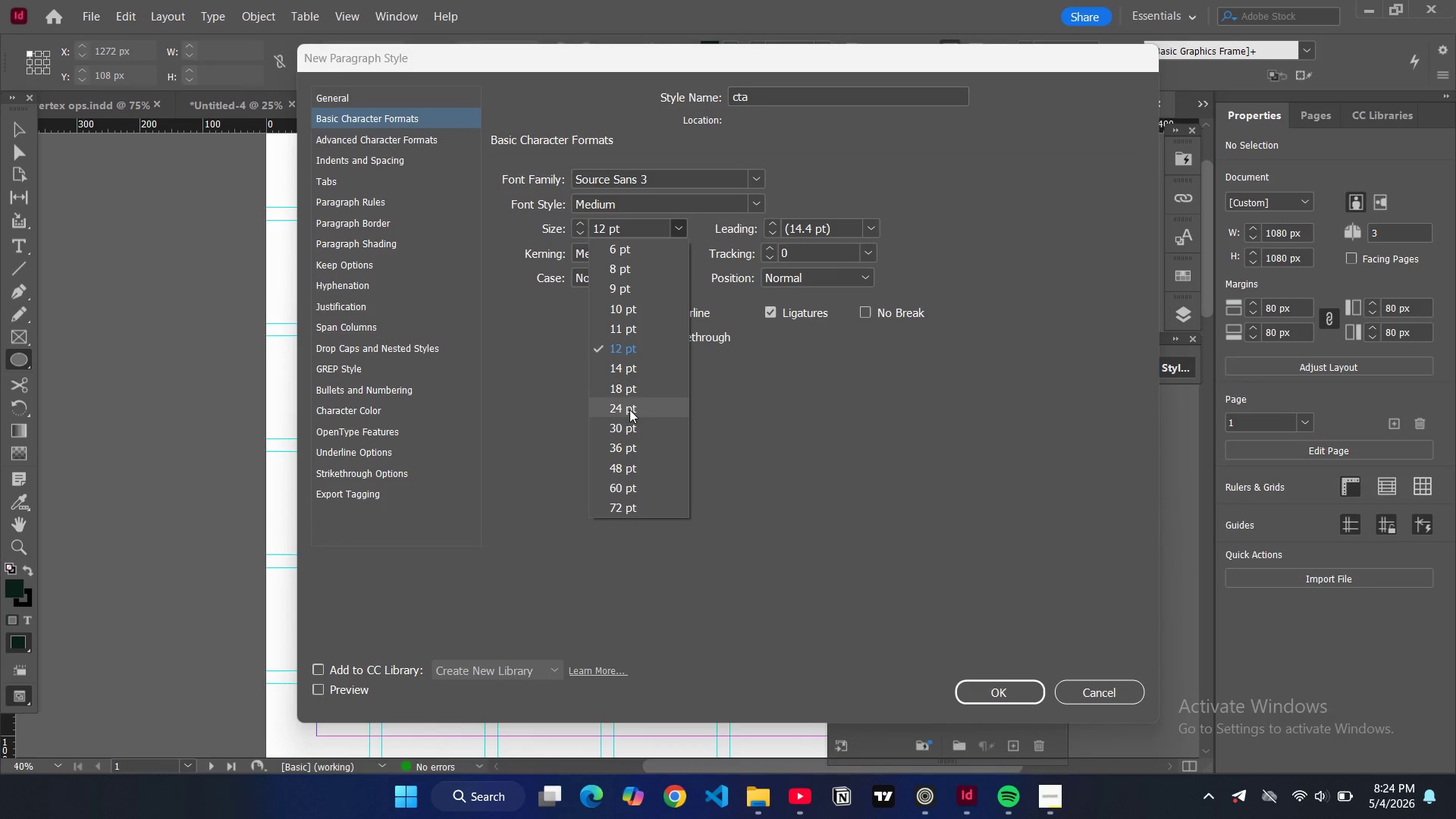 
left_click([629, 404])
 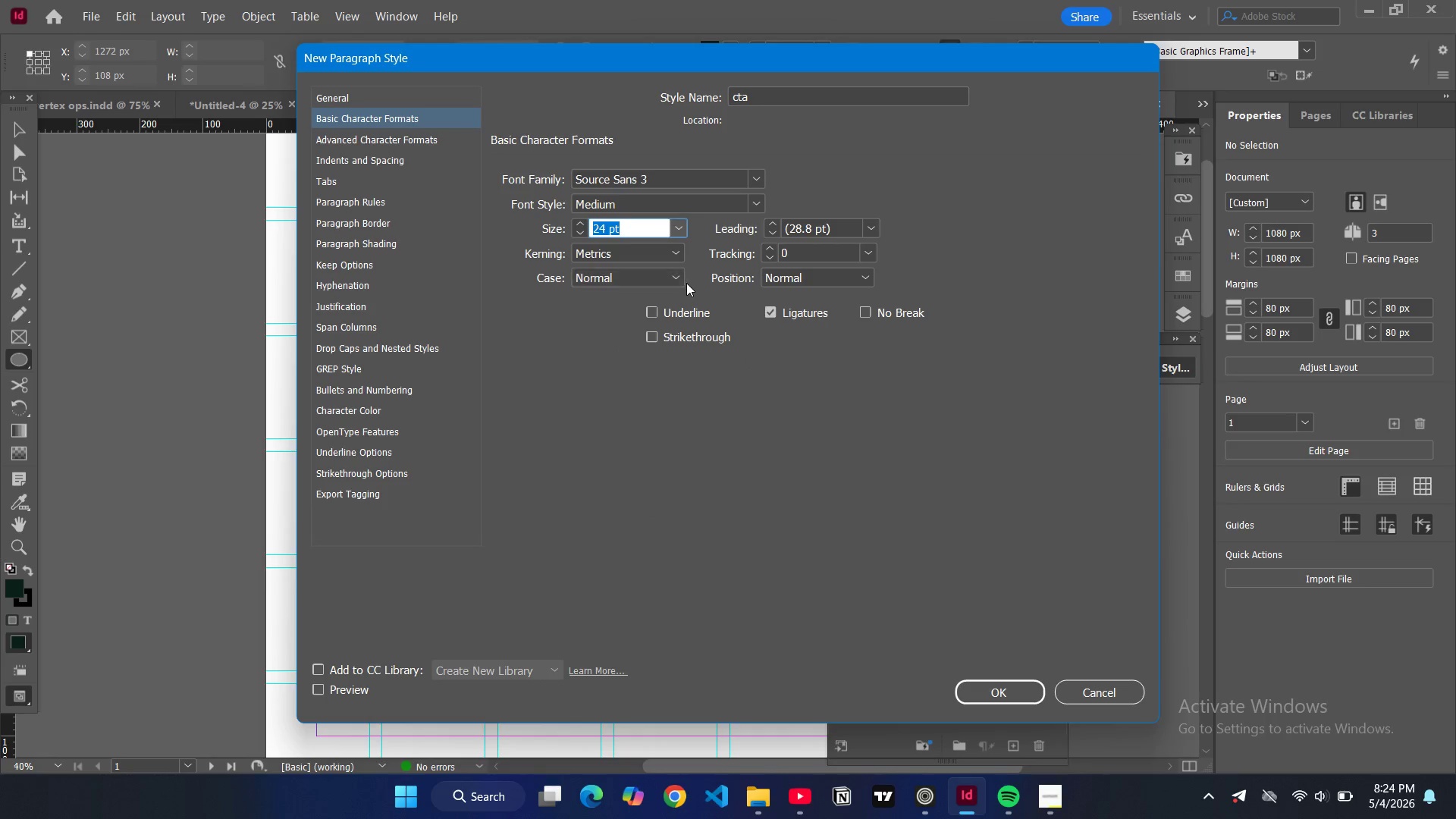 
left_click([684, 280])
 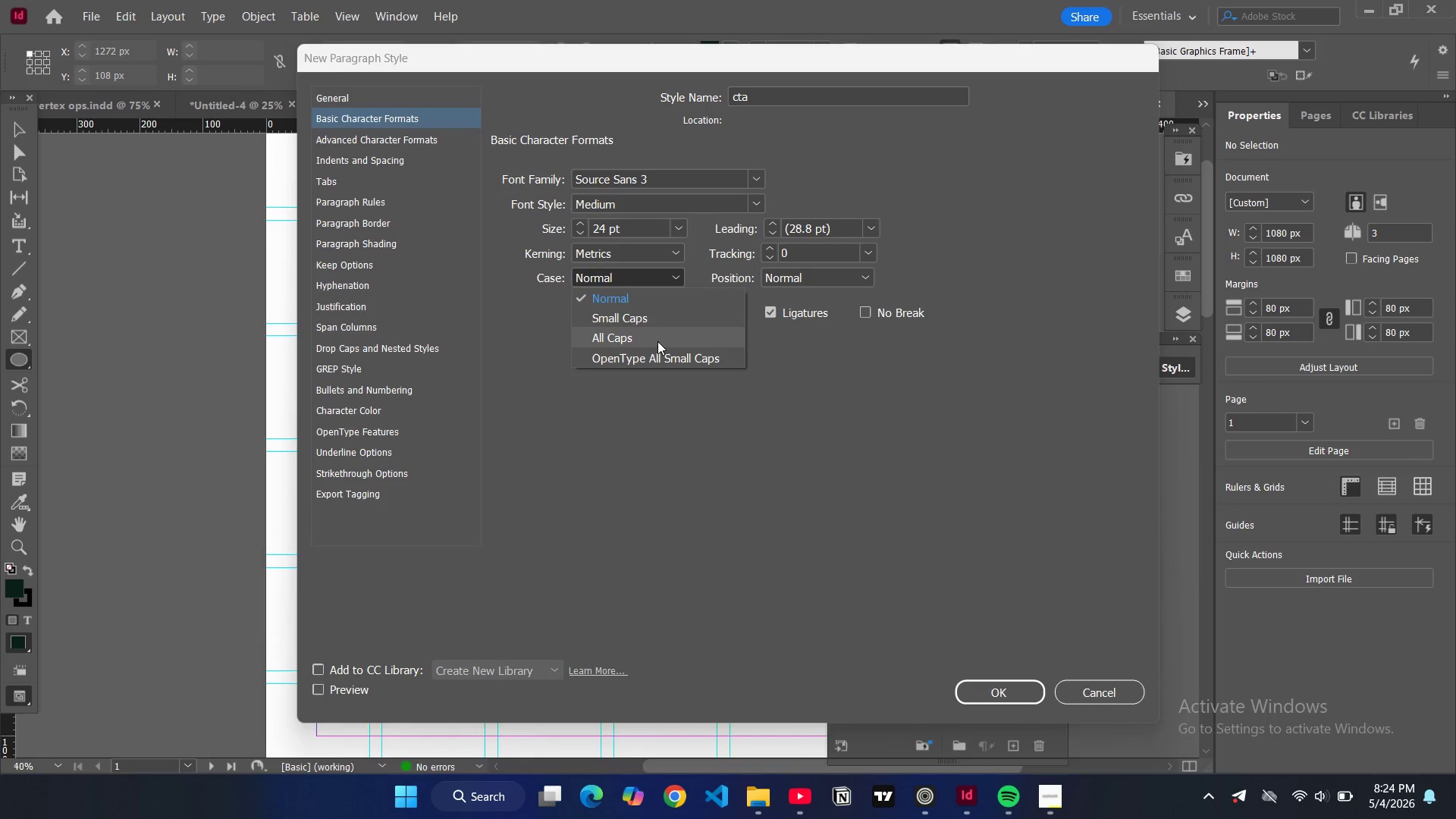 
left_click([657, 341])
 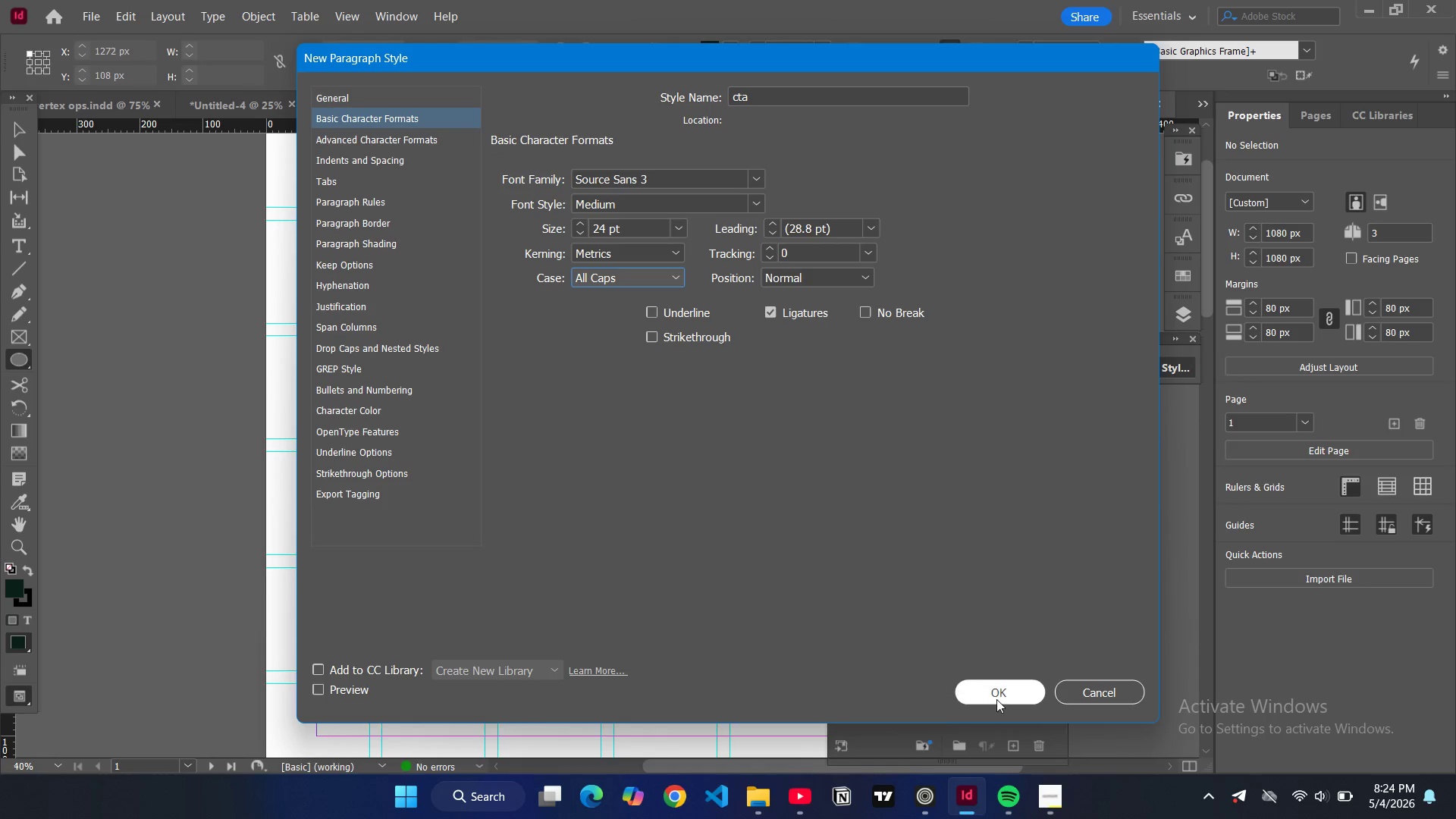 
left_click([993, 695])
 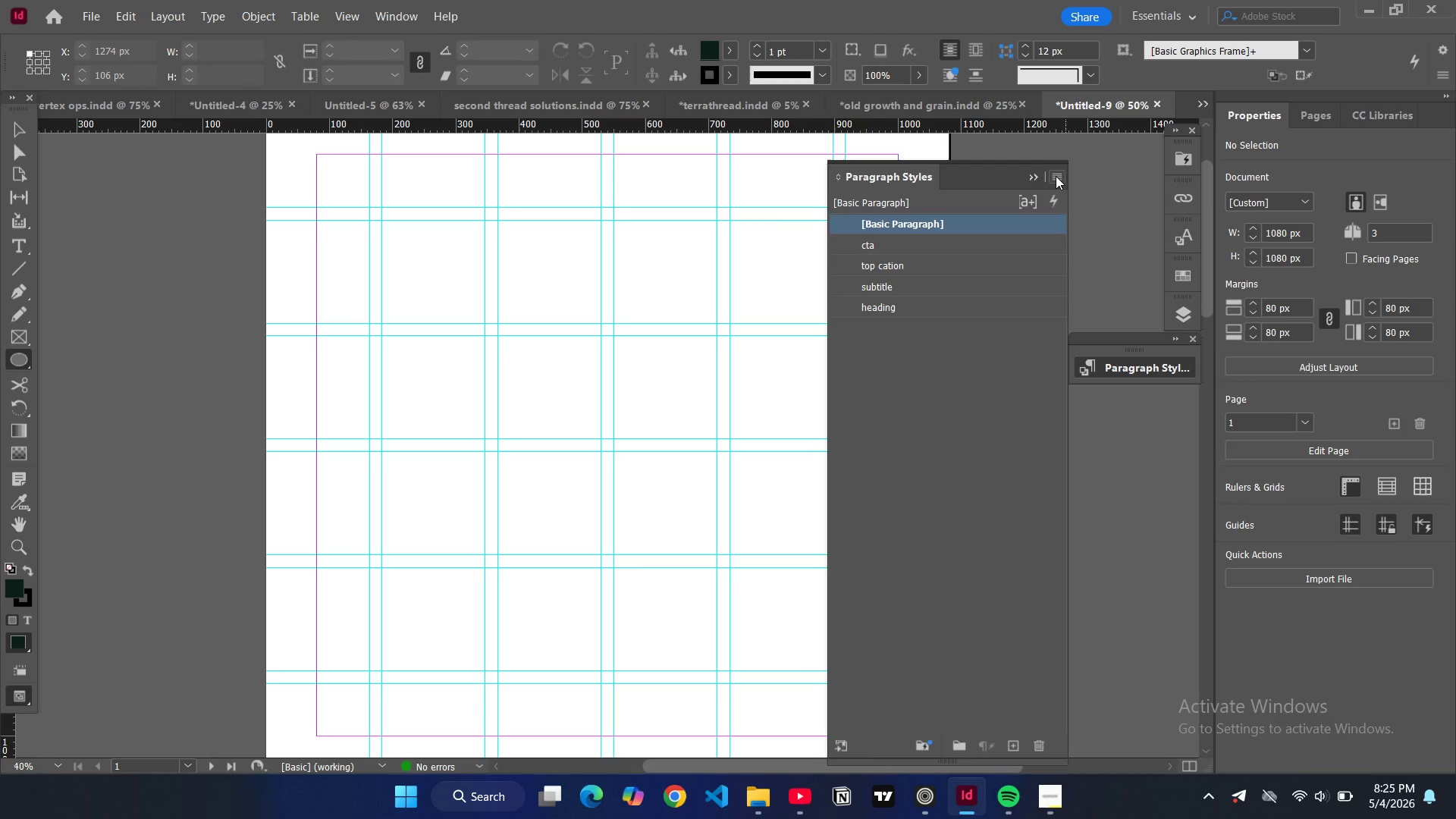 
wait(15.56)
 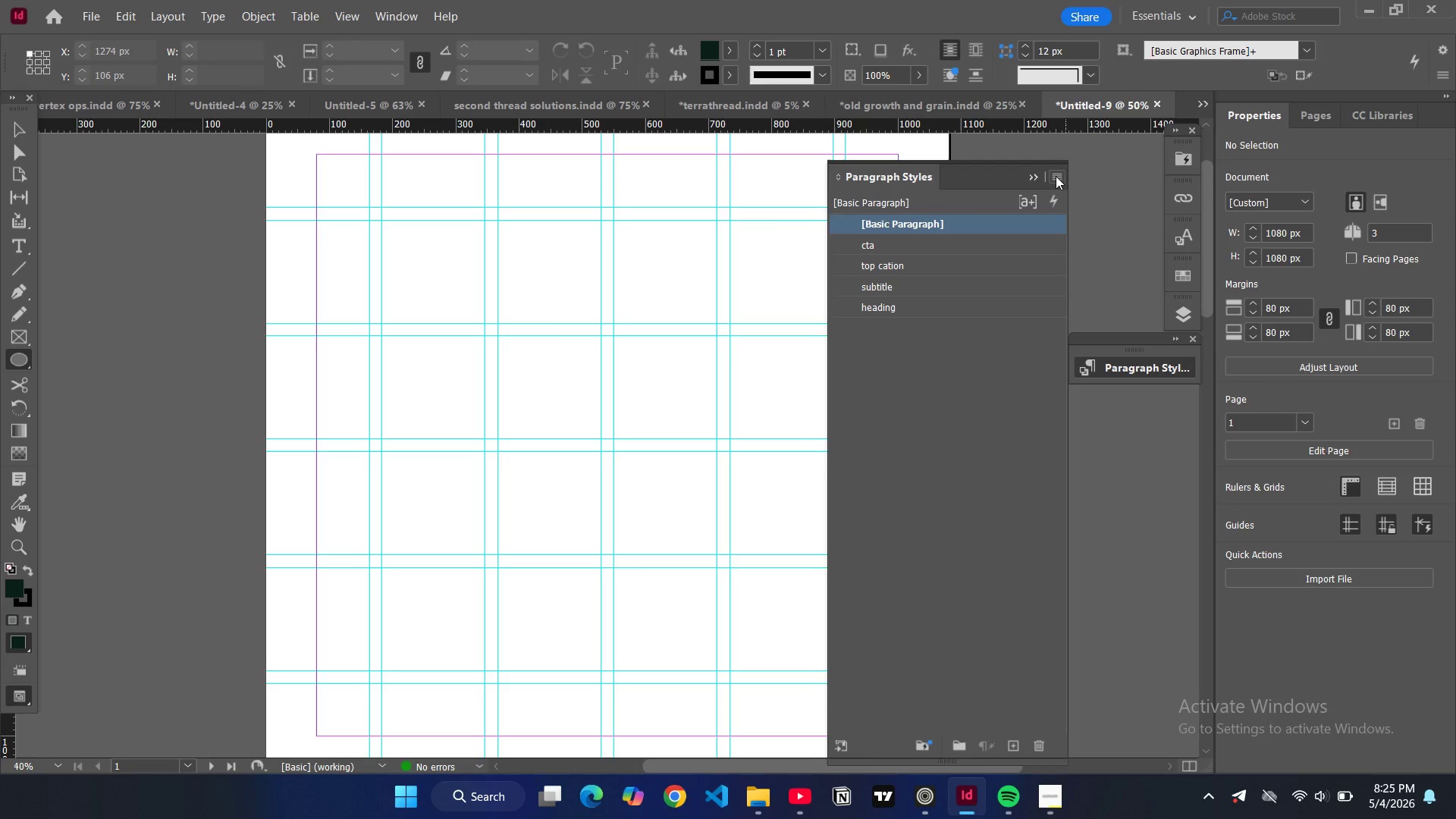 
left_click([1056, 176])
 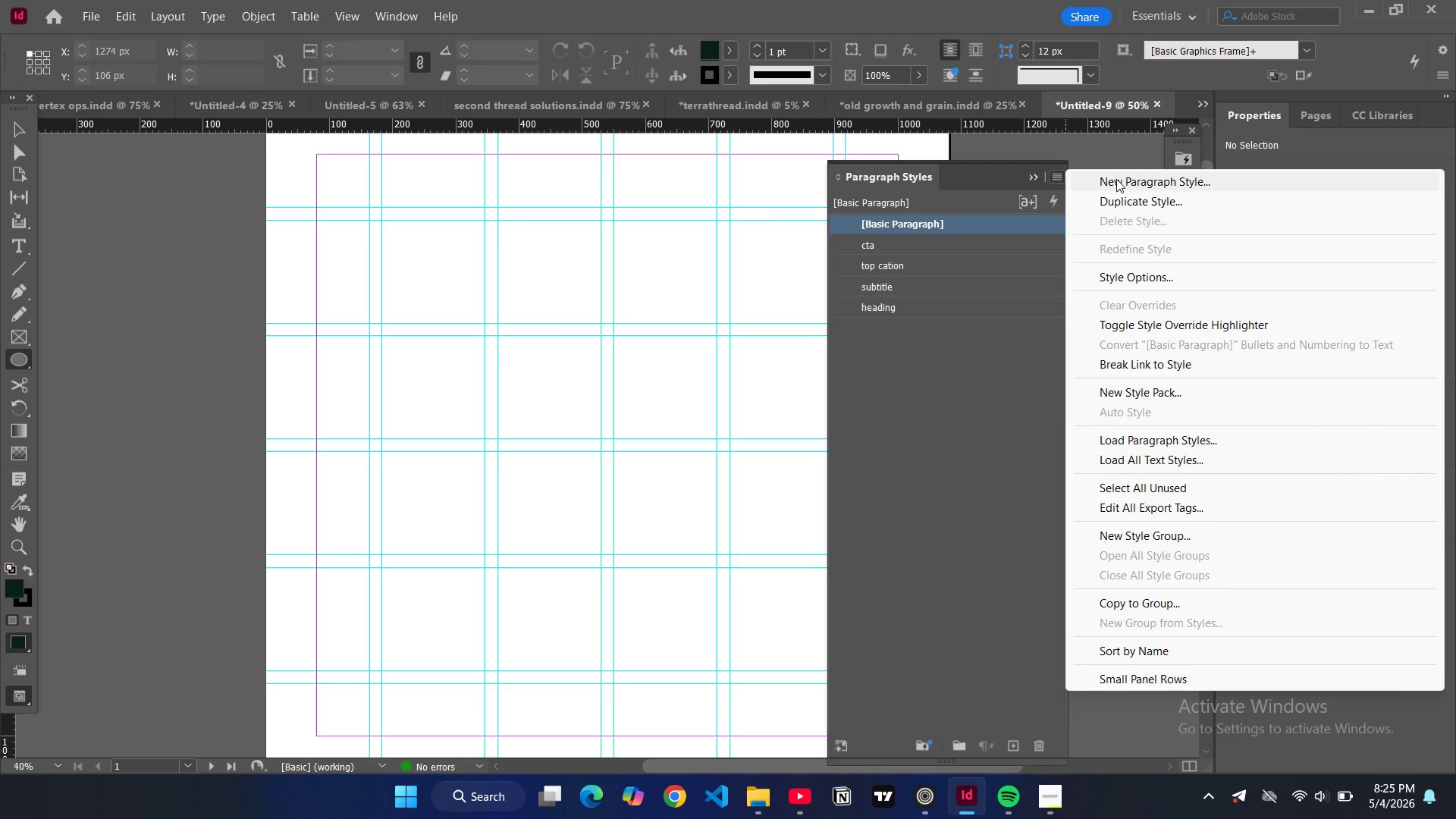 
left_click([1116, 179])
 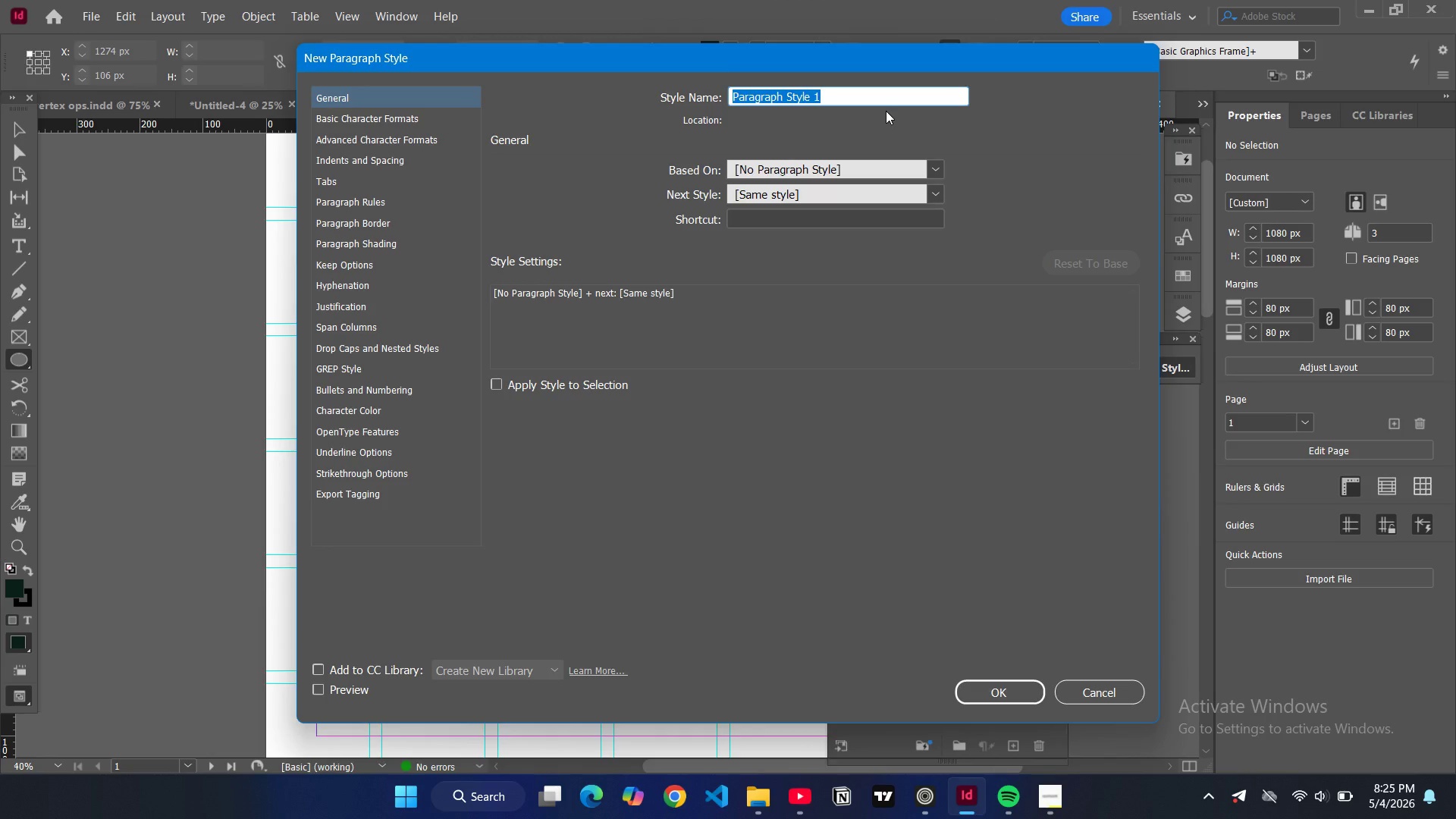 
type(small title)
 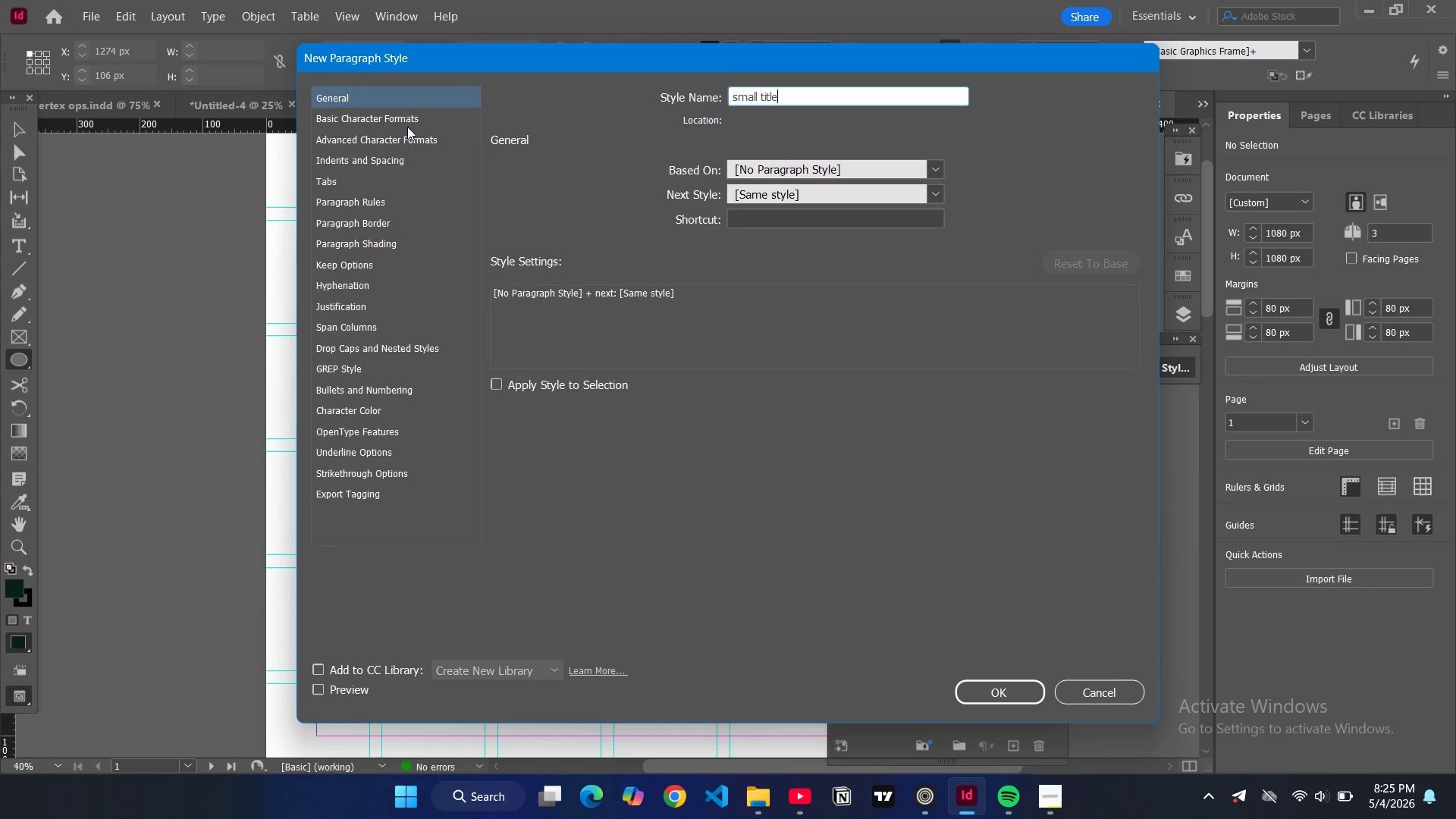 
left_click([406, 122])
 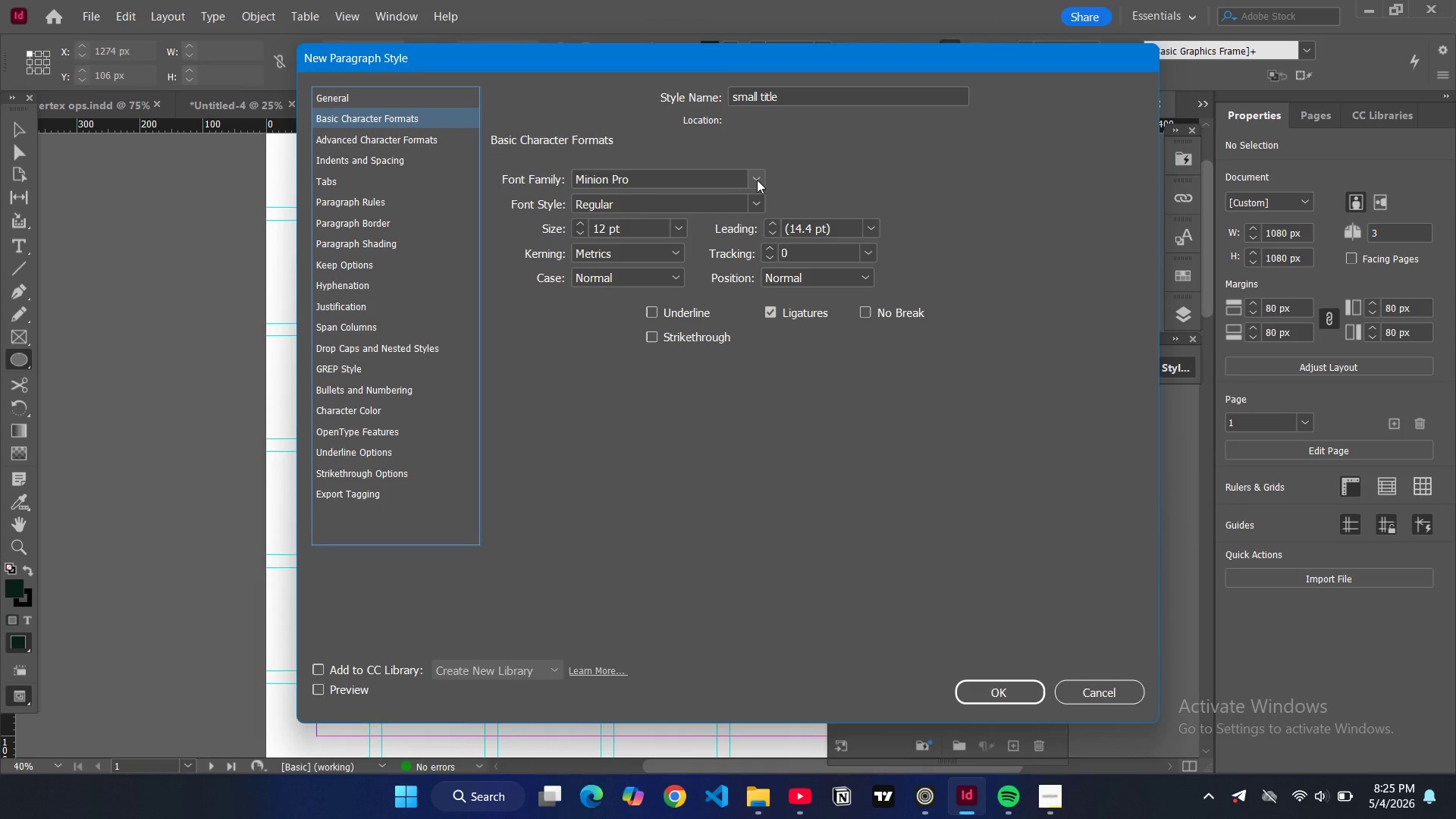 
left_click([758, 180])
 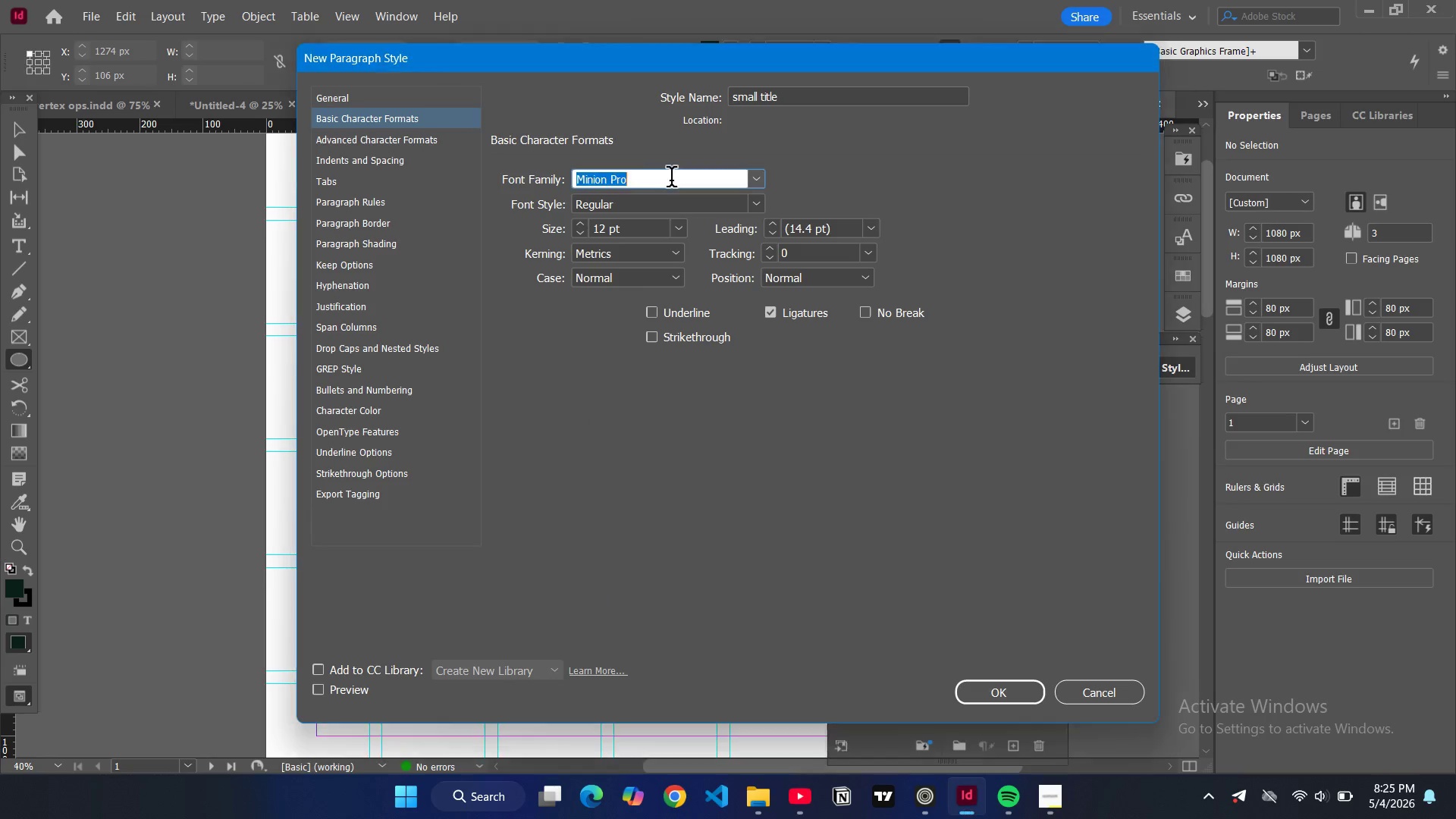 
double_click([671, 180])
 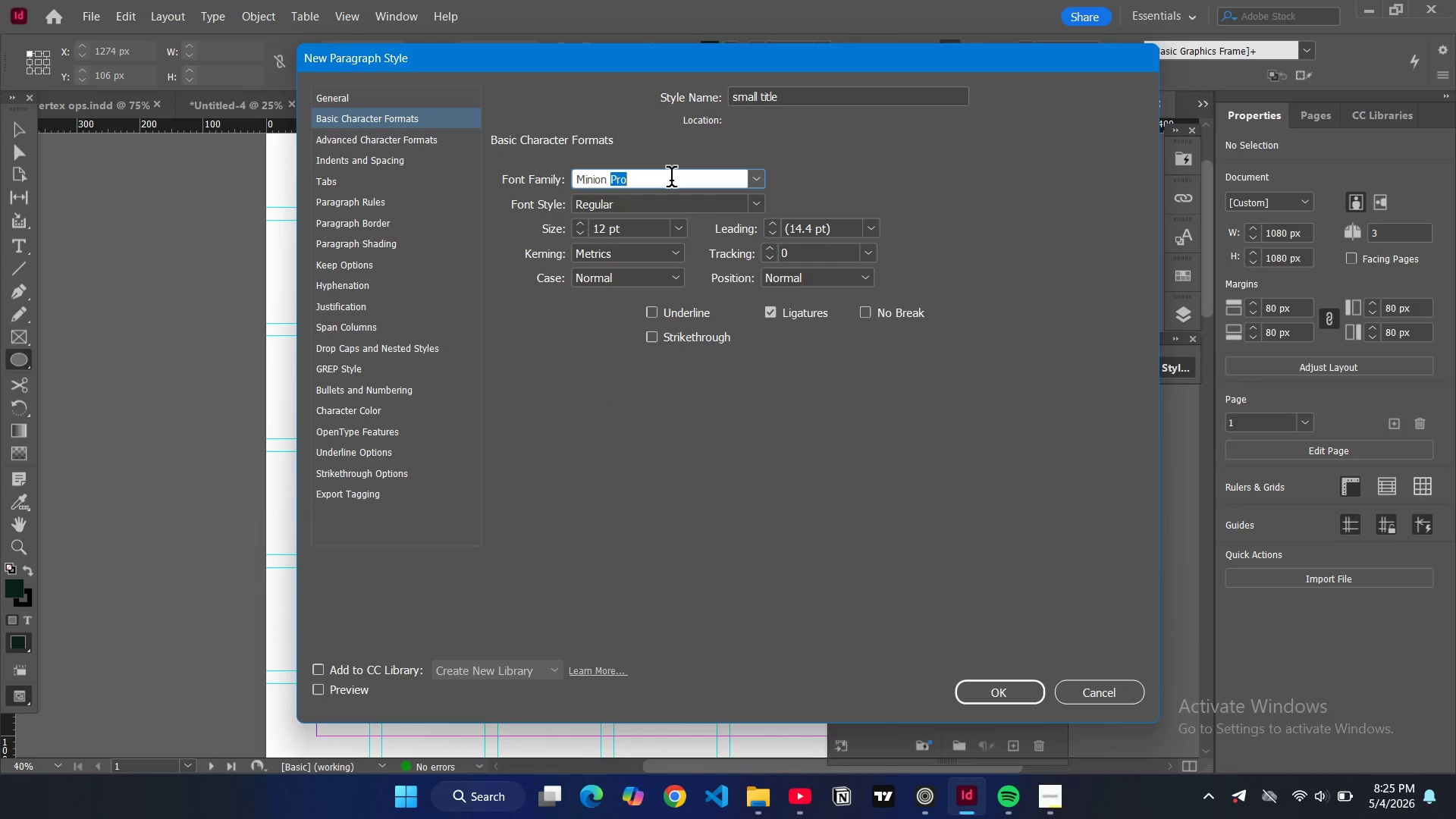 
triple_click([671, 180])
 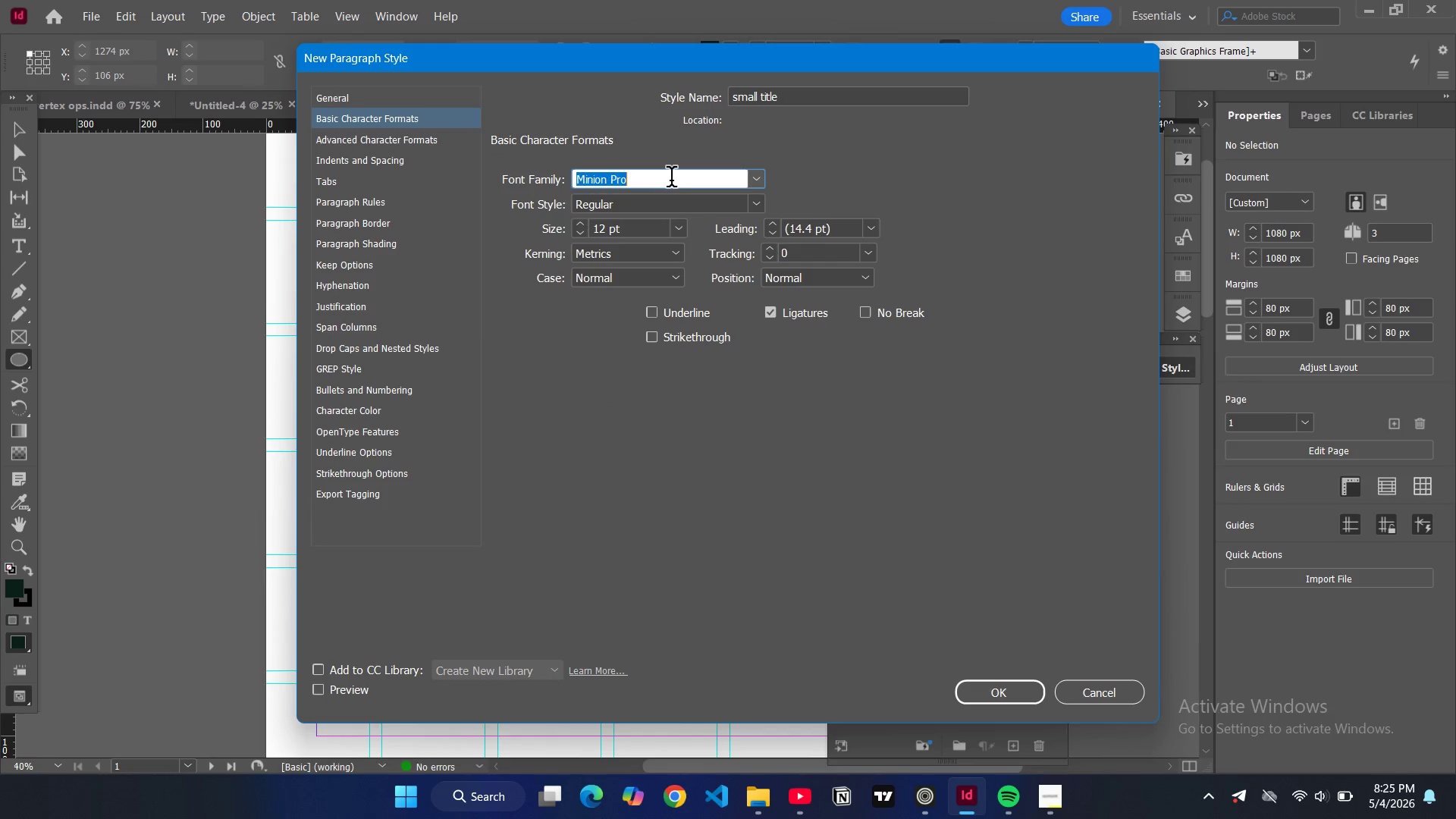 
triple_click([671, 180])
 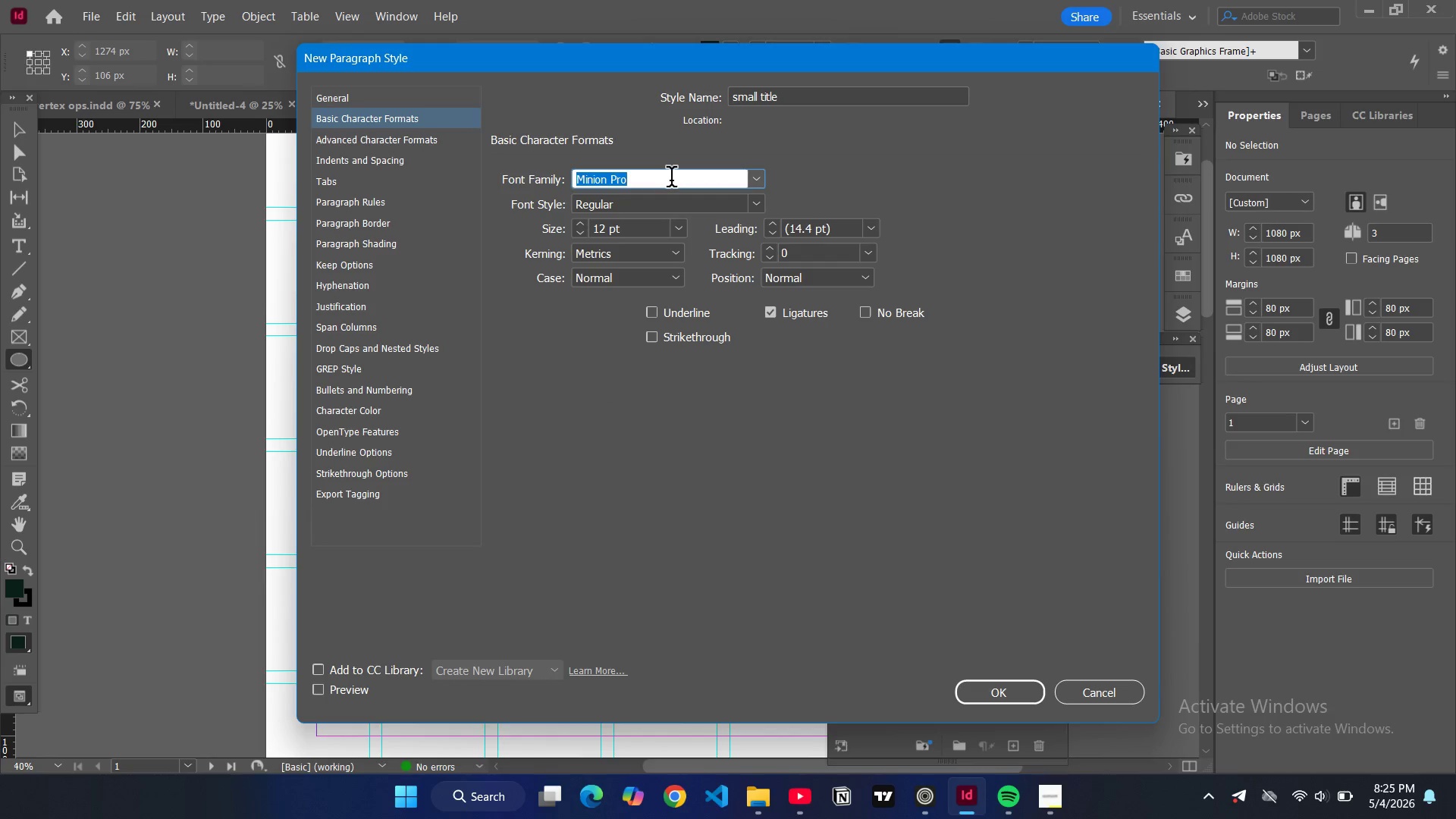 
type(sourc)
 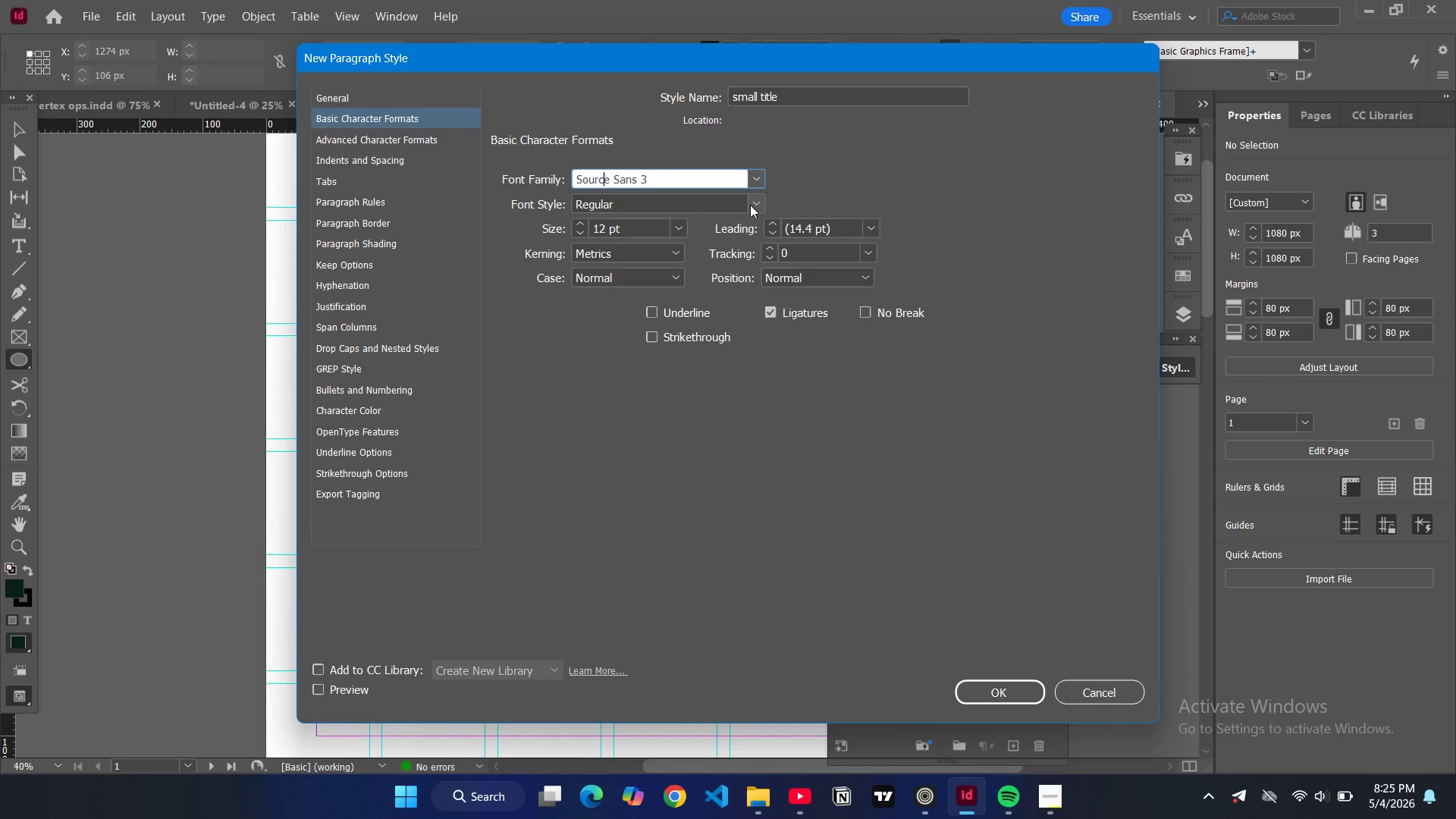 
left_click([751, 205])
 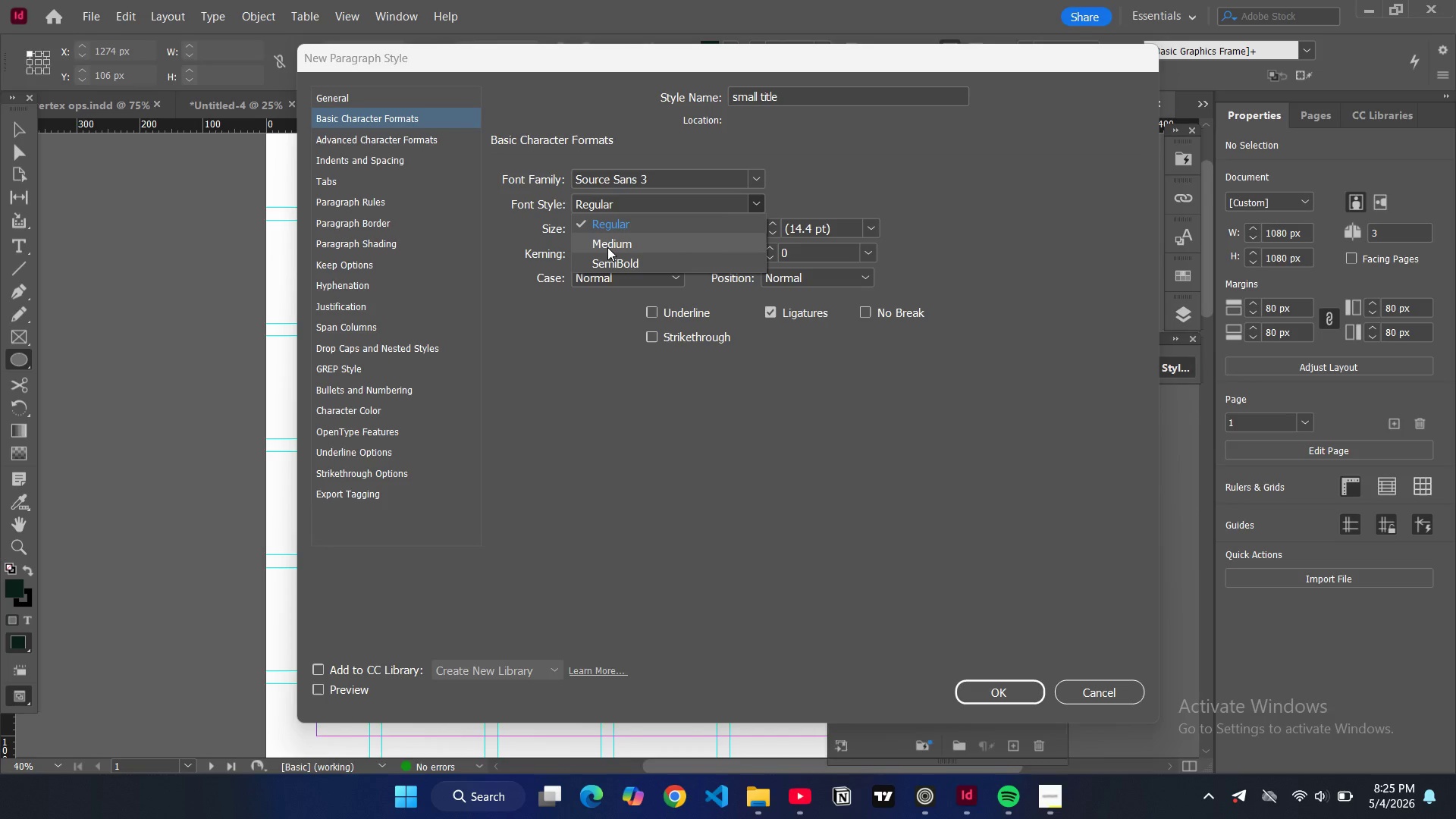 
left_click([611, 258])
 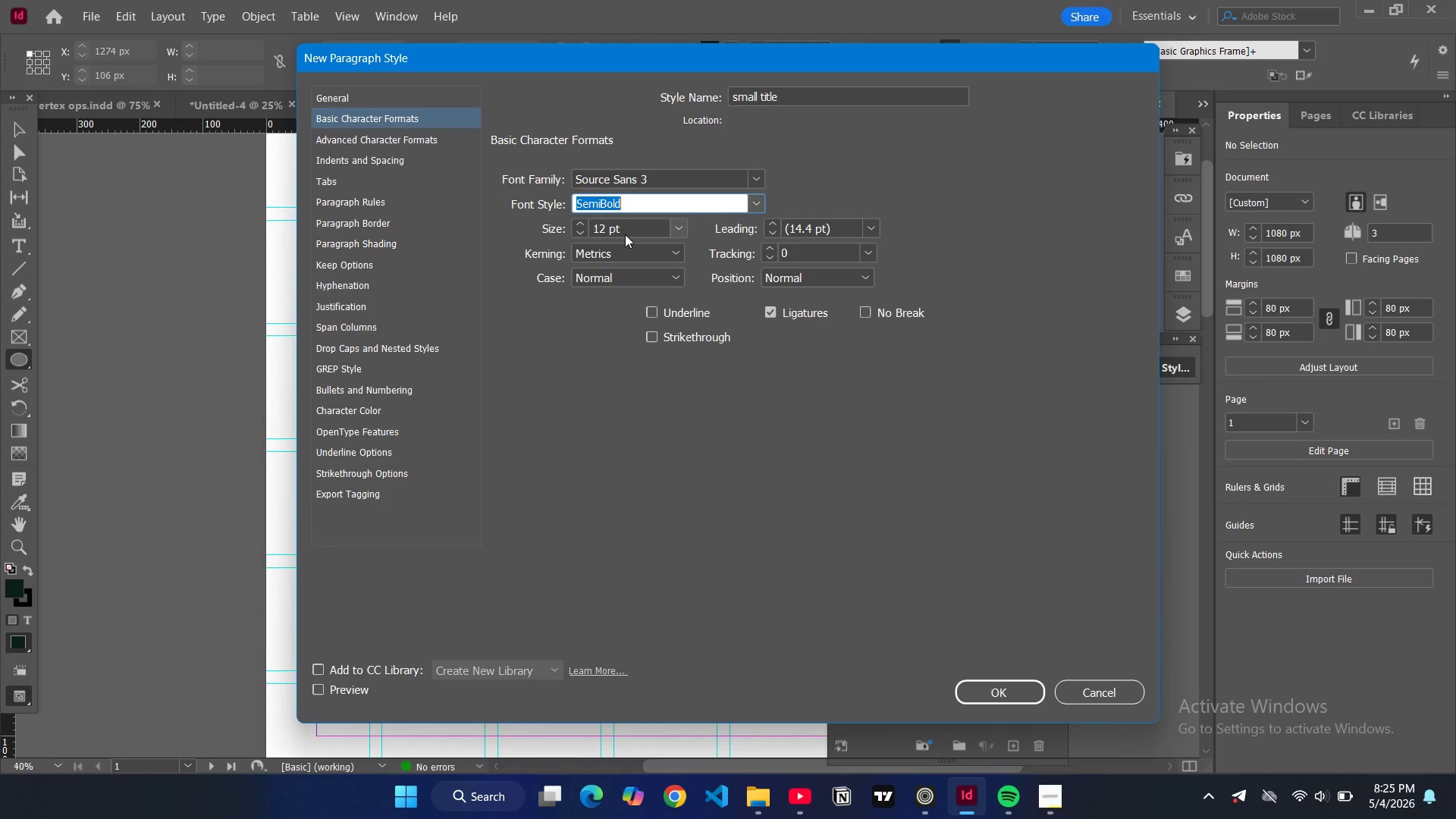 
left_click([680, 233])
 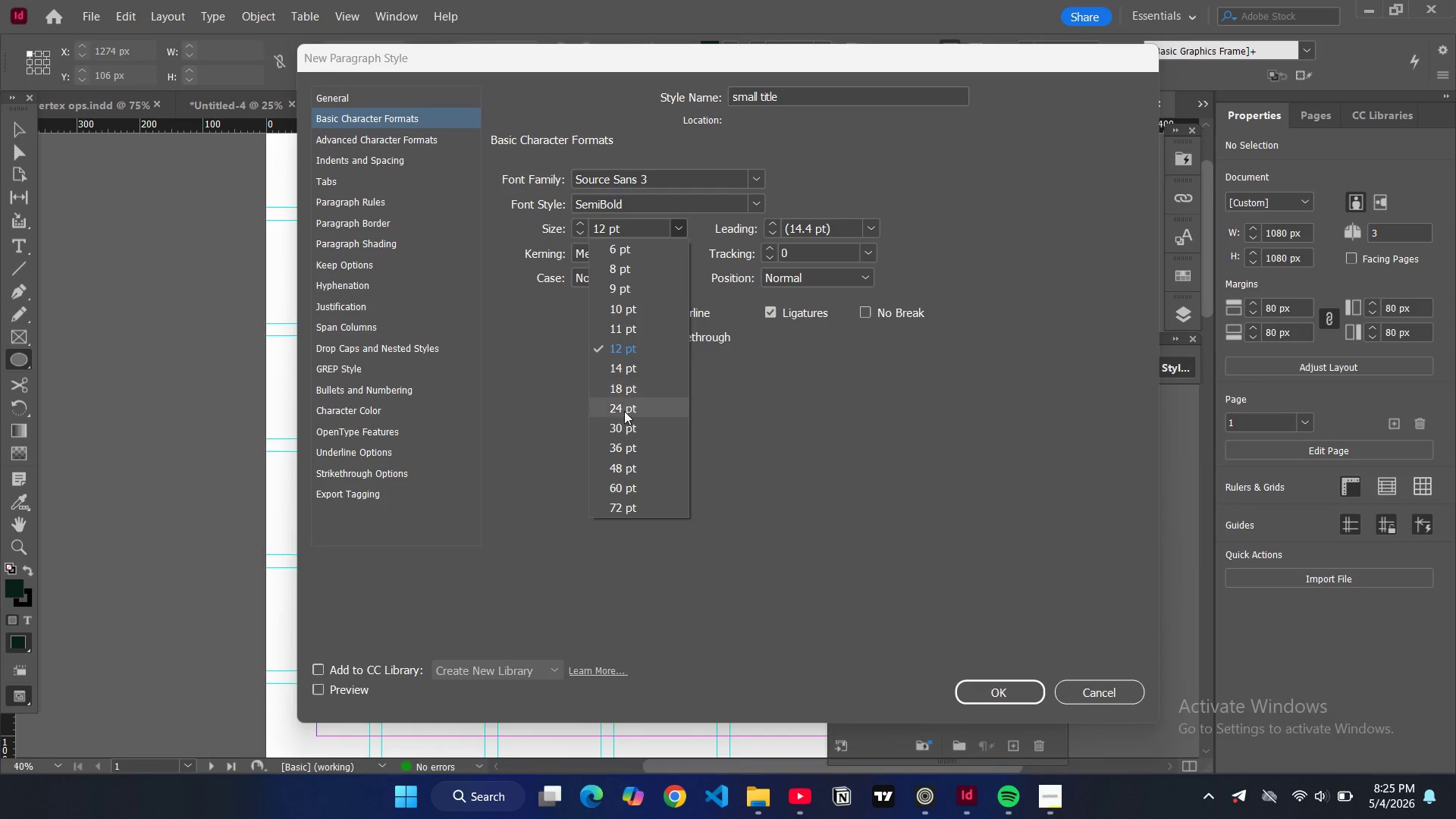 
left_click([623, 431])
 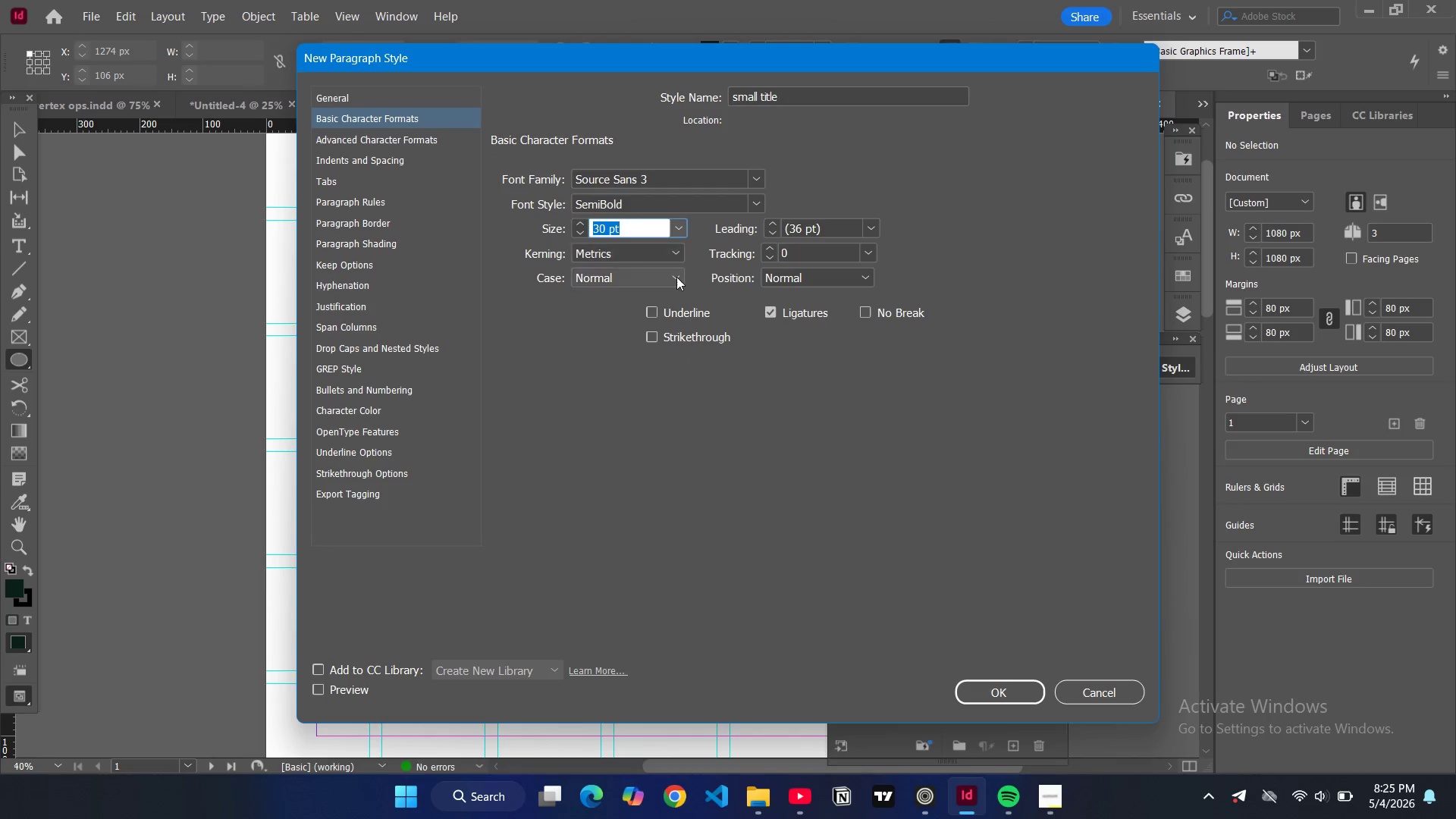 
left_click([676, 277])
 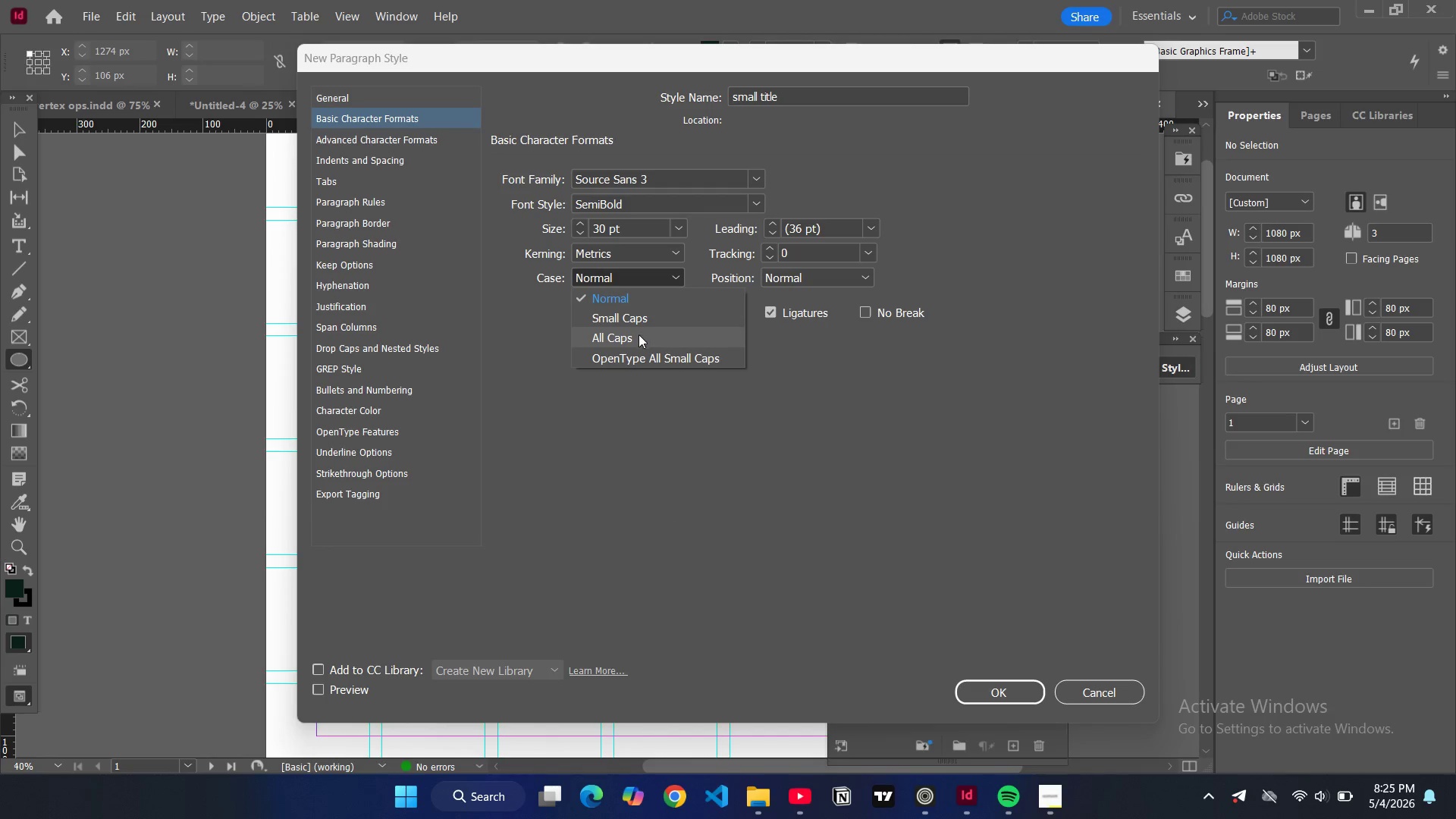 
left_click([639, 334])
 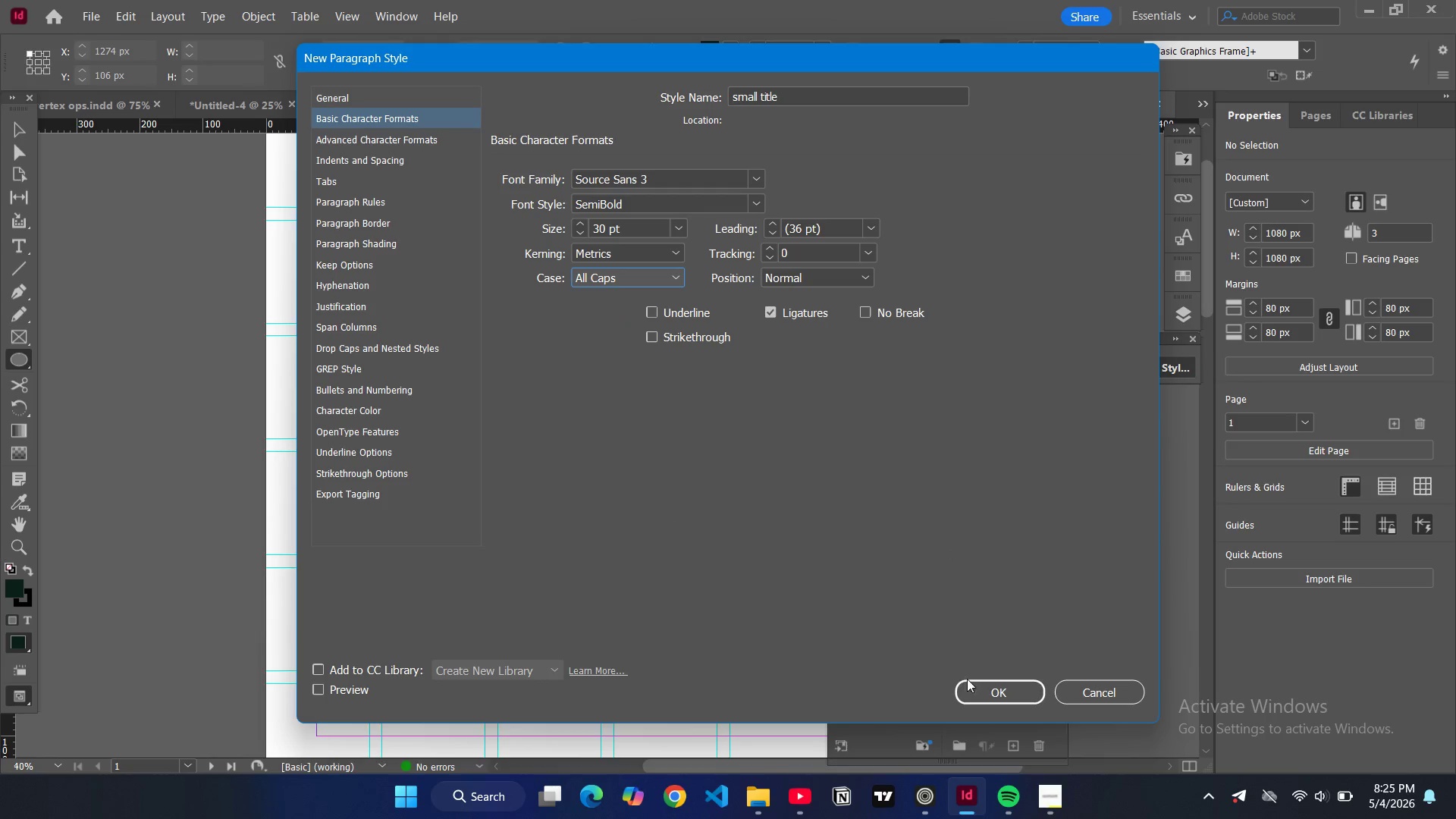 
left_click([983, 692])
 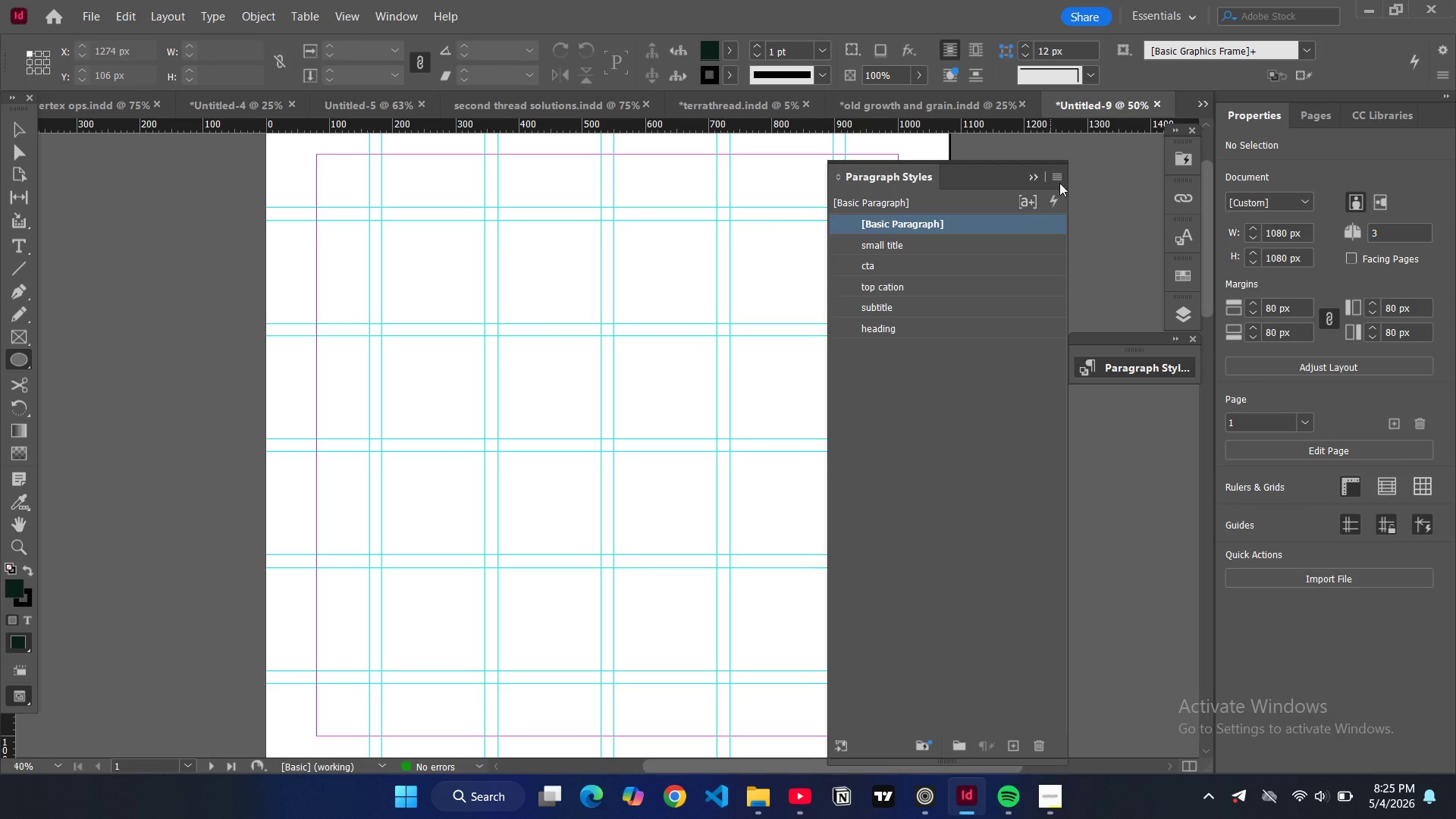 
left_click([1062, 181])
 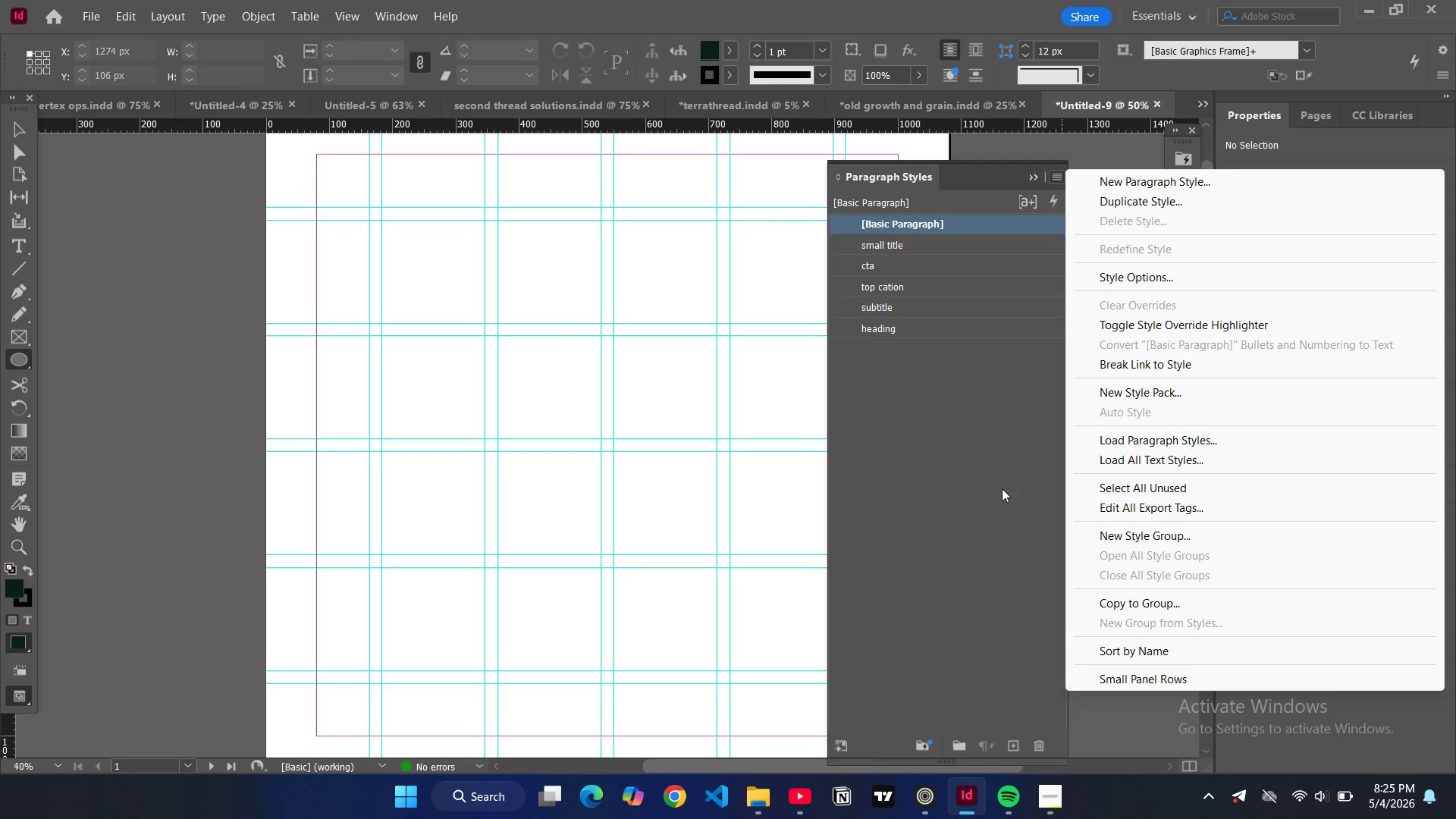 
left_click([1005, 435])
 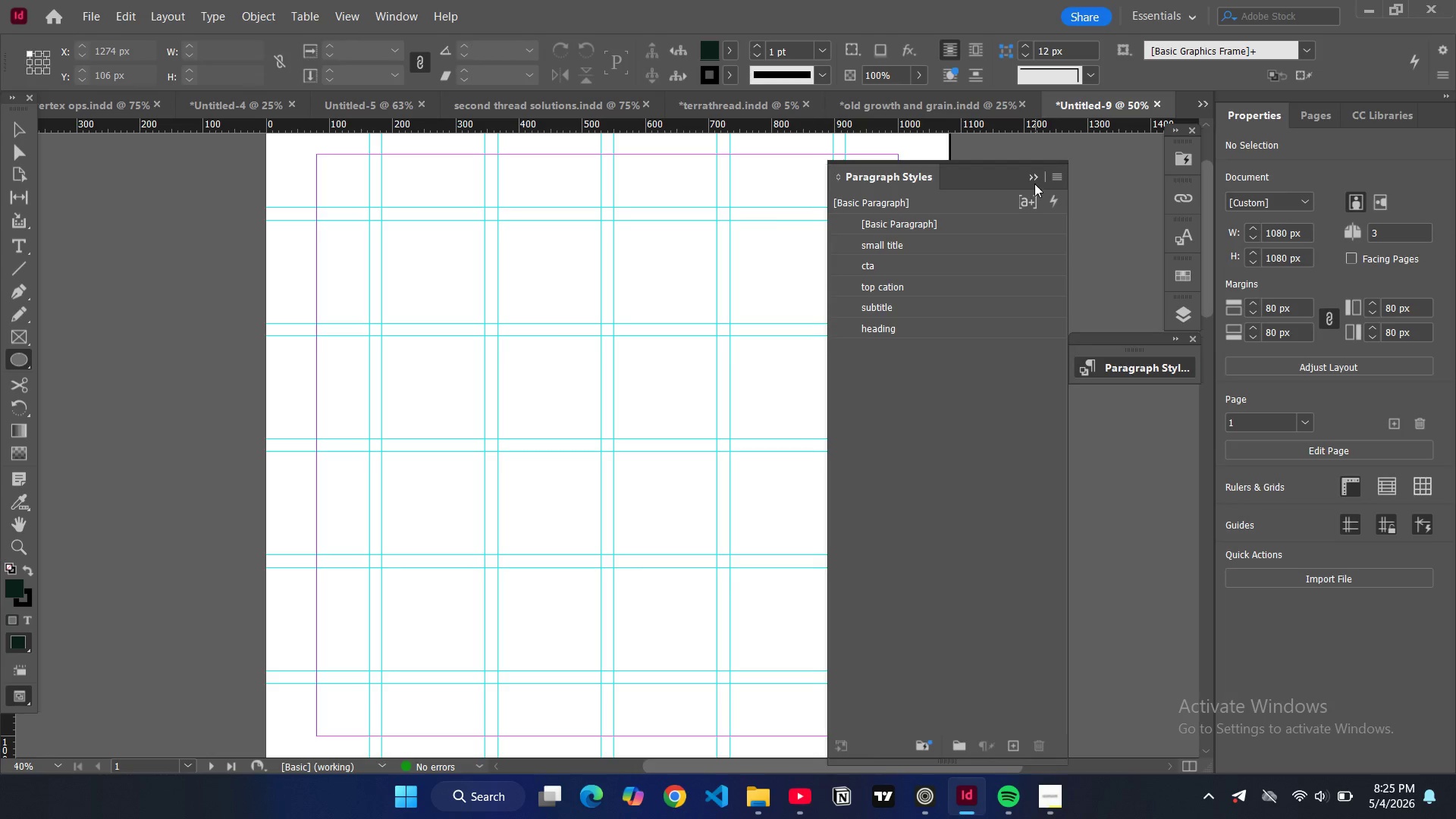 
left_click([1034, 184])
 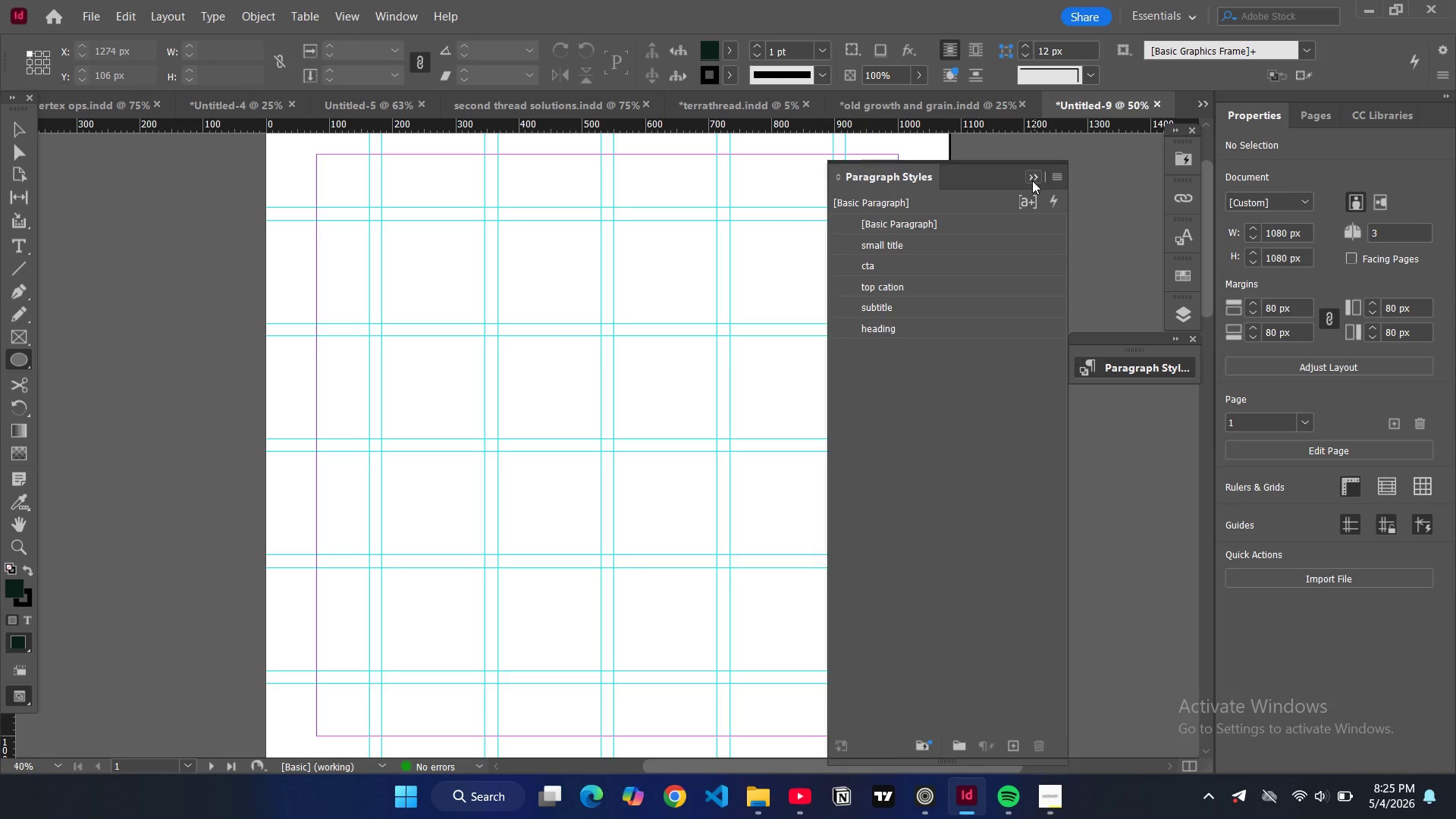 
left_click([1032, 180])
 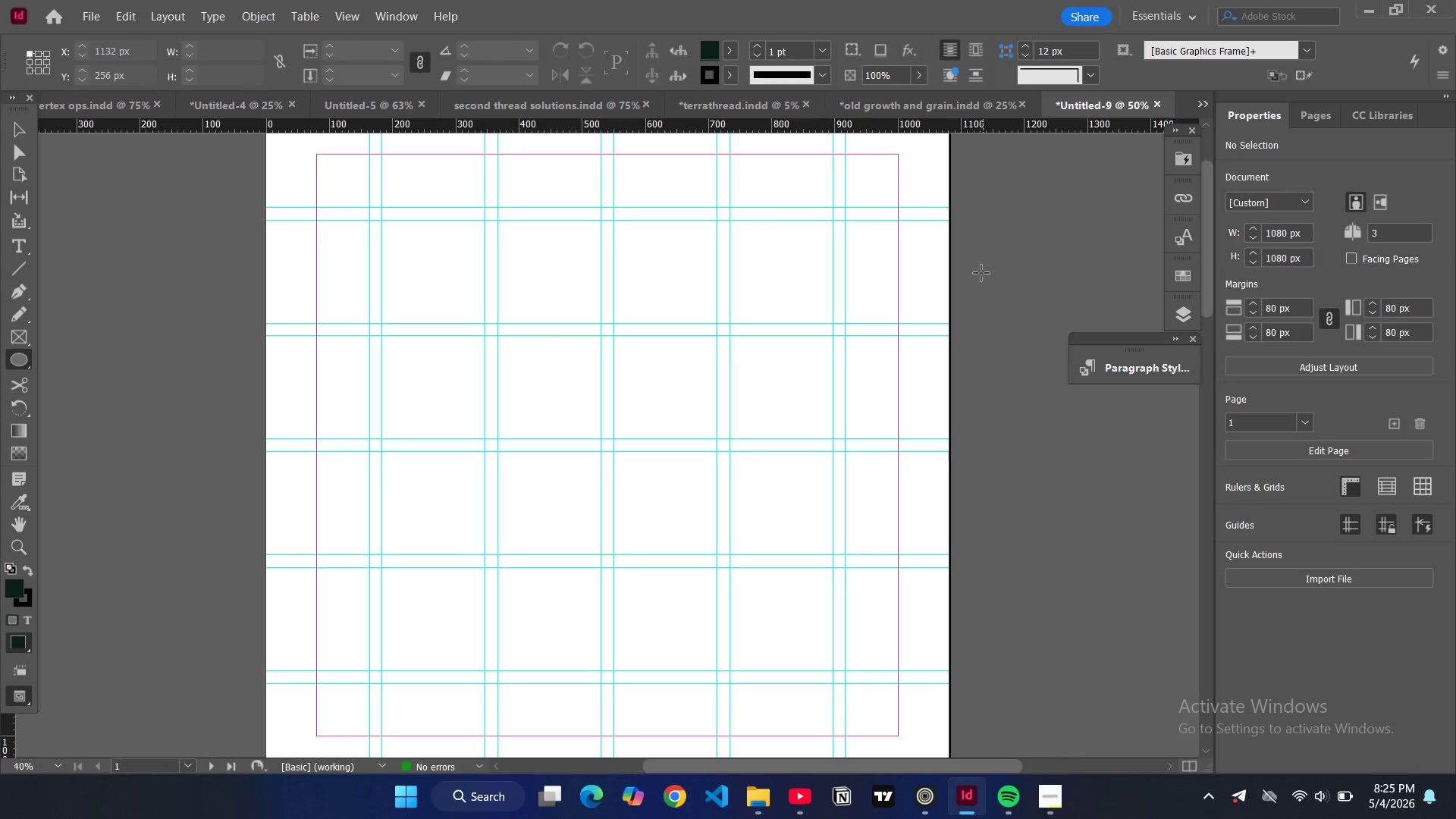 
wait(7.48)
 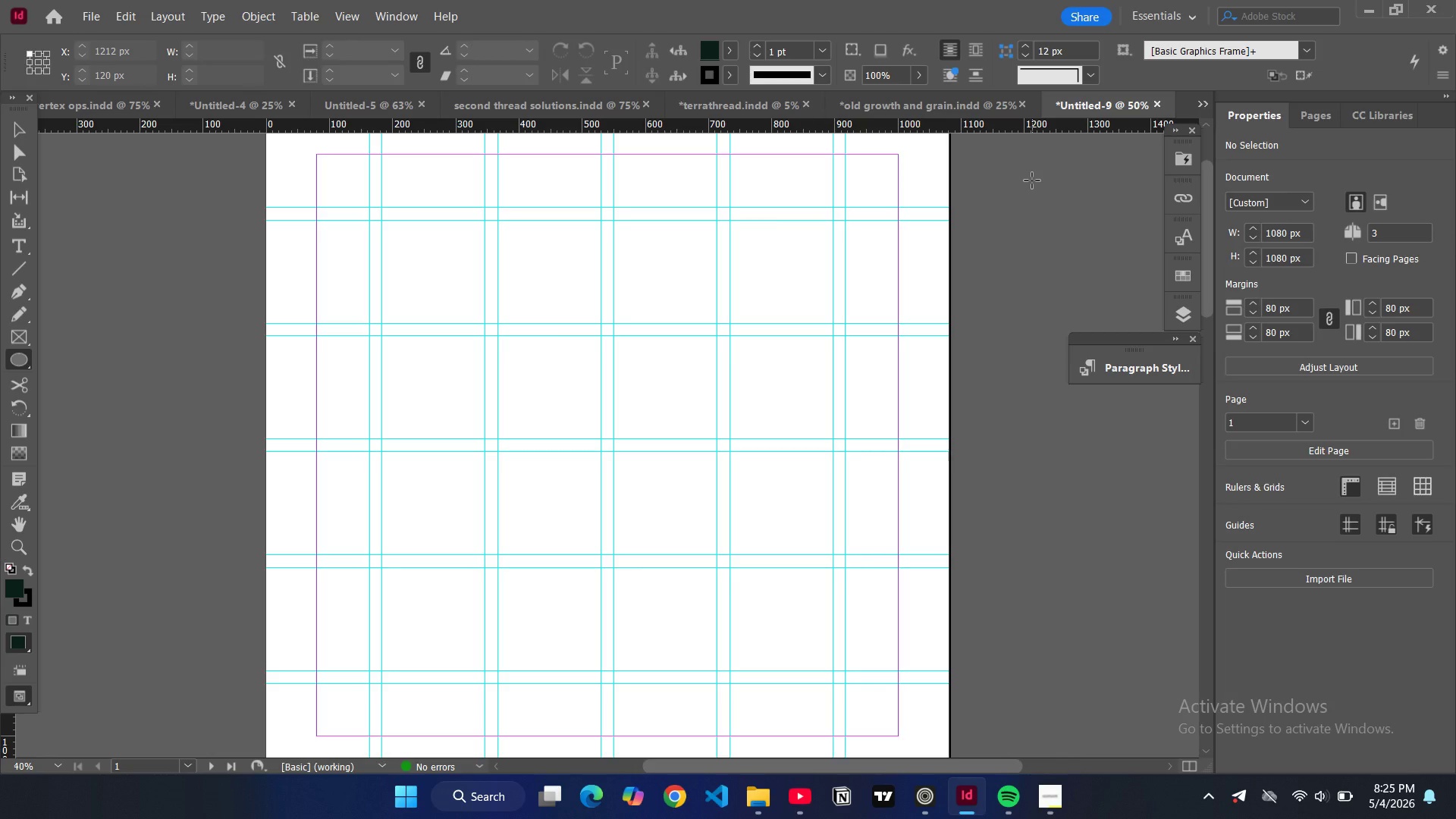 
right_click([27, 365])
 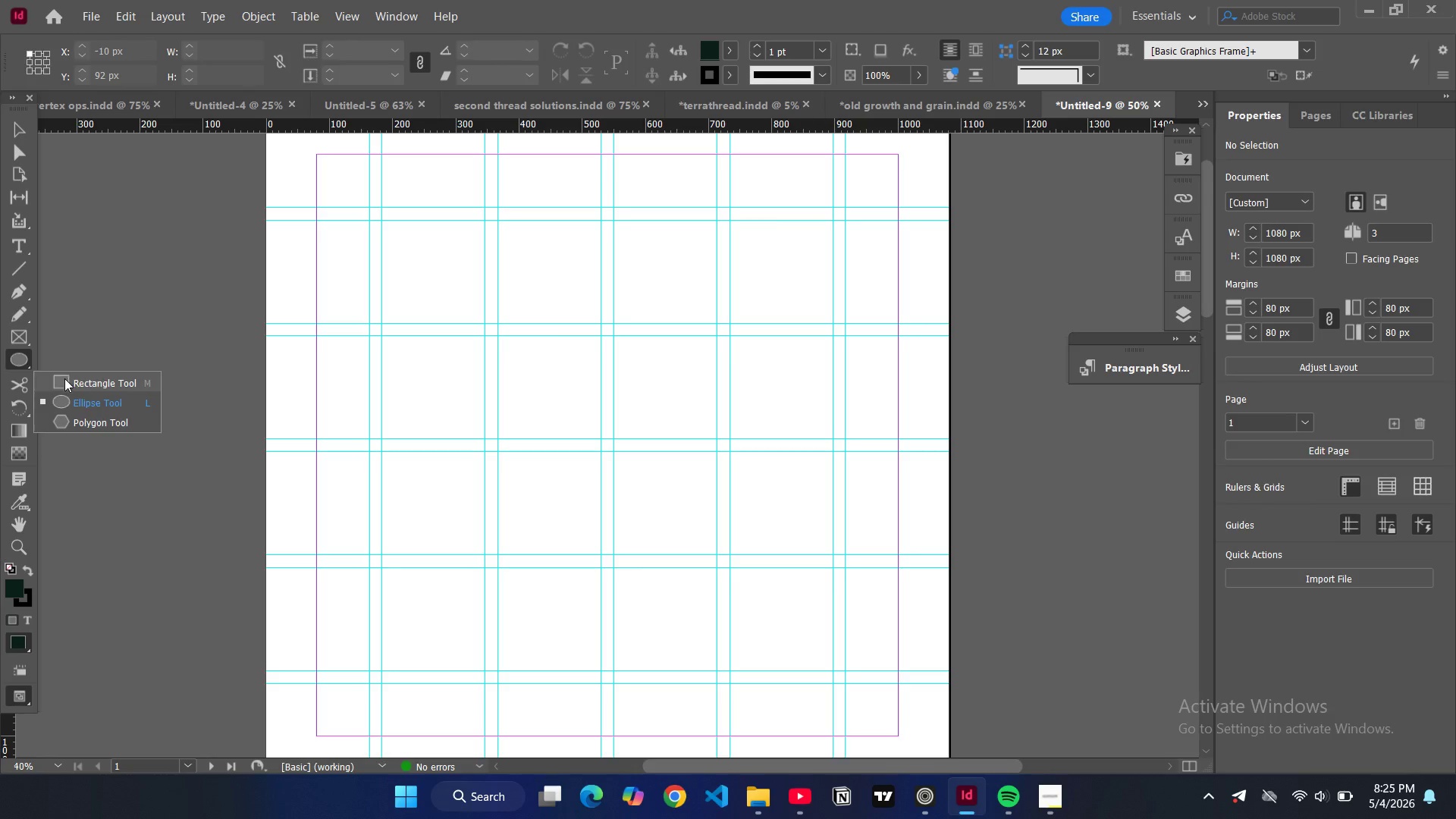 
left_click([64, 378])
 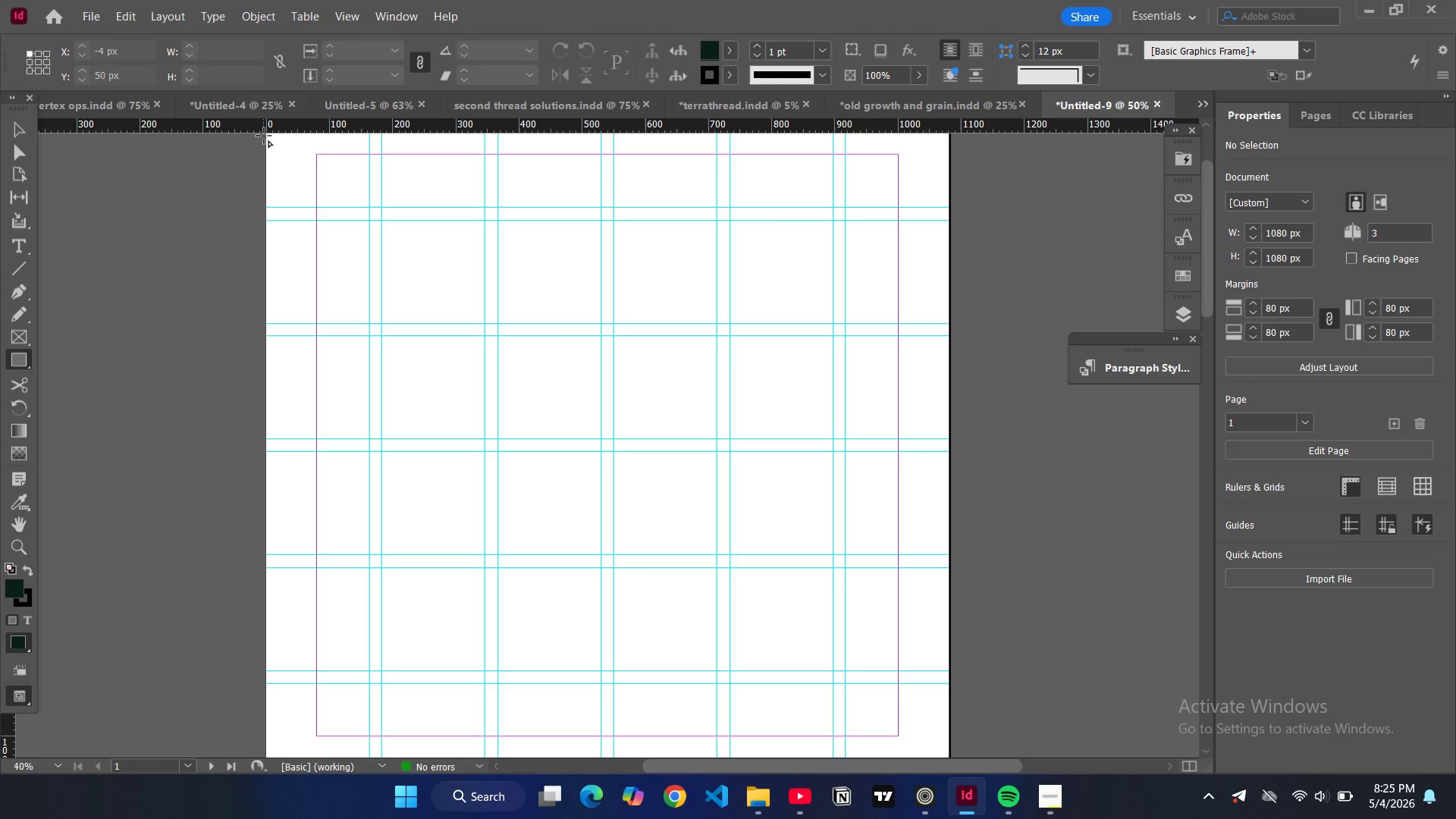 
left_click_drag(start_coordinate=[264, 135], to_coordinate=[949, 689])
 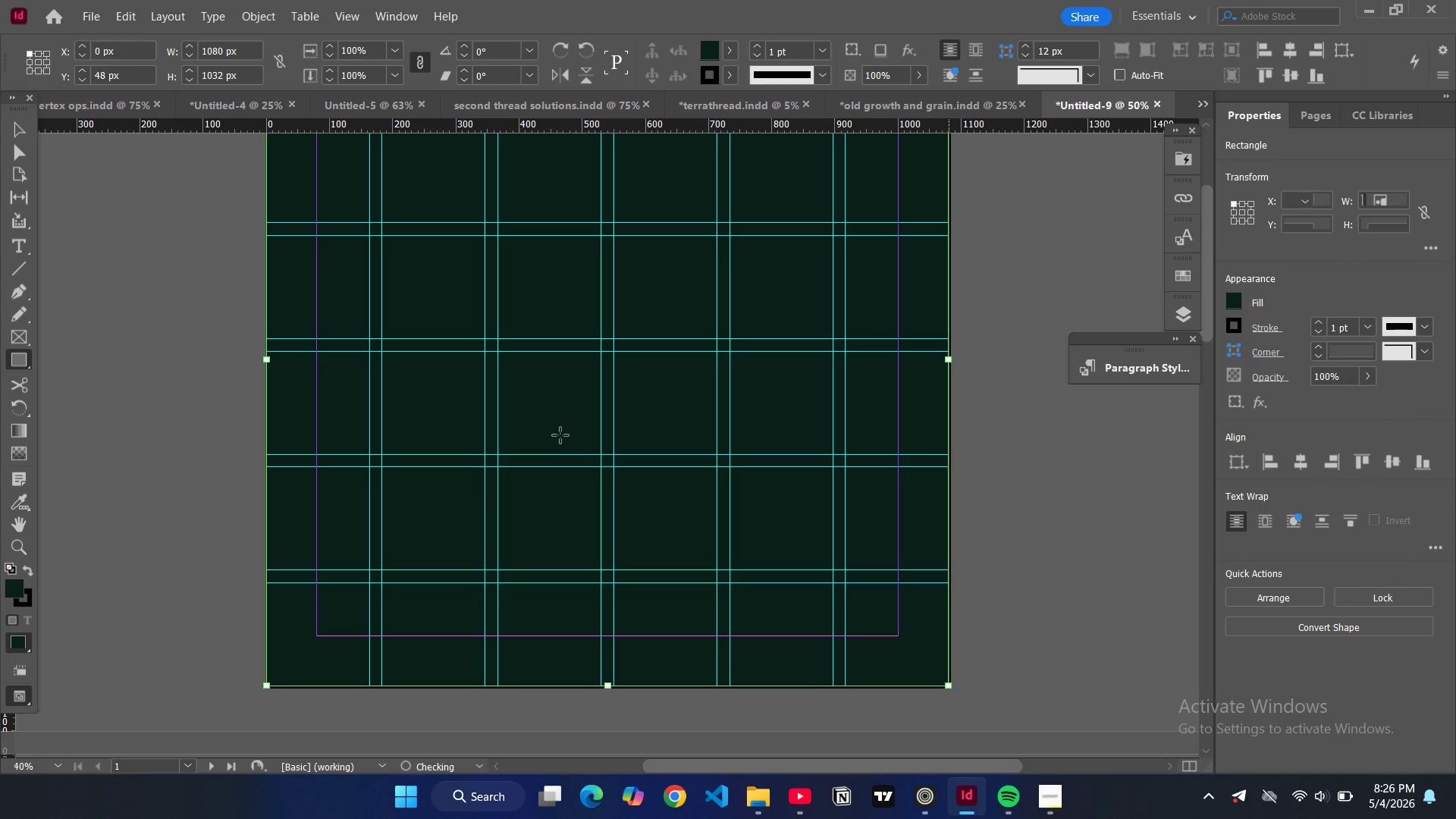 
scroll: coordinate [560, 435], scroll_direction: up, amount: 4.0
 